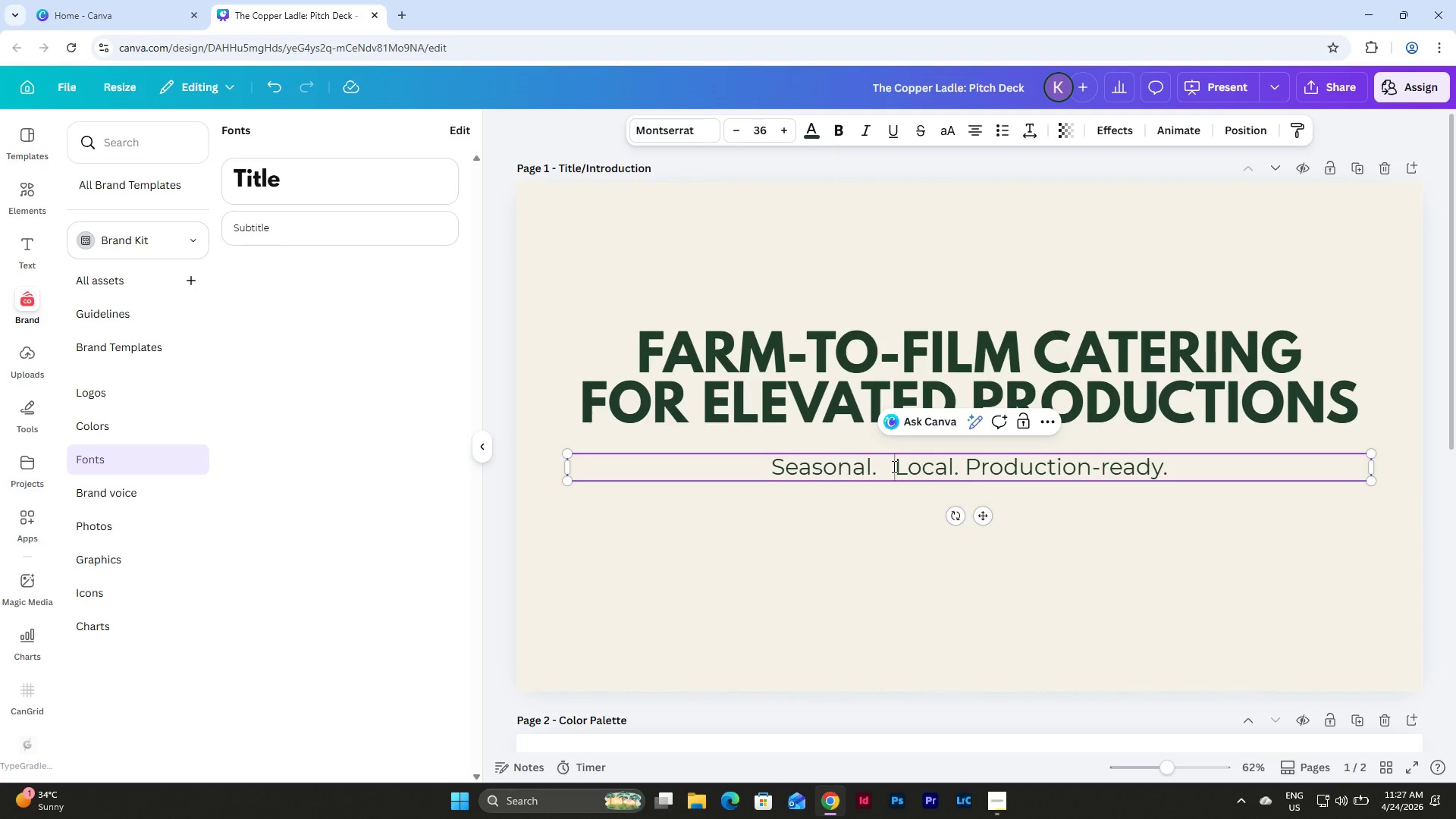 
key(Space)
 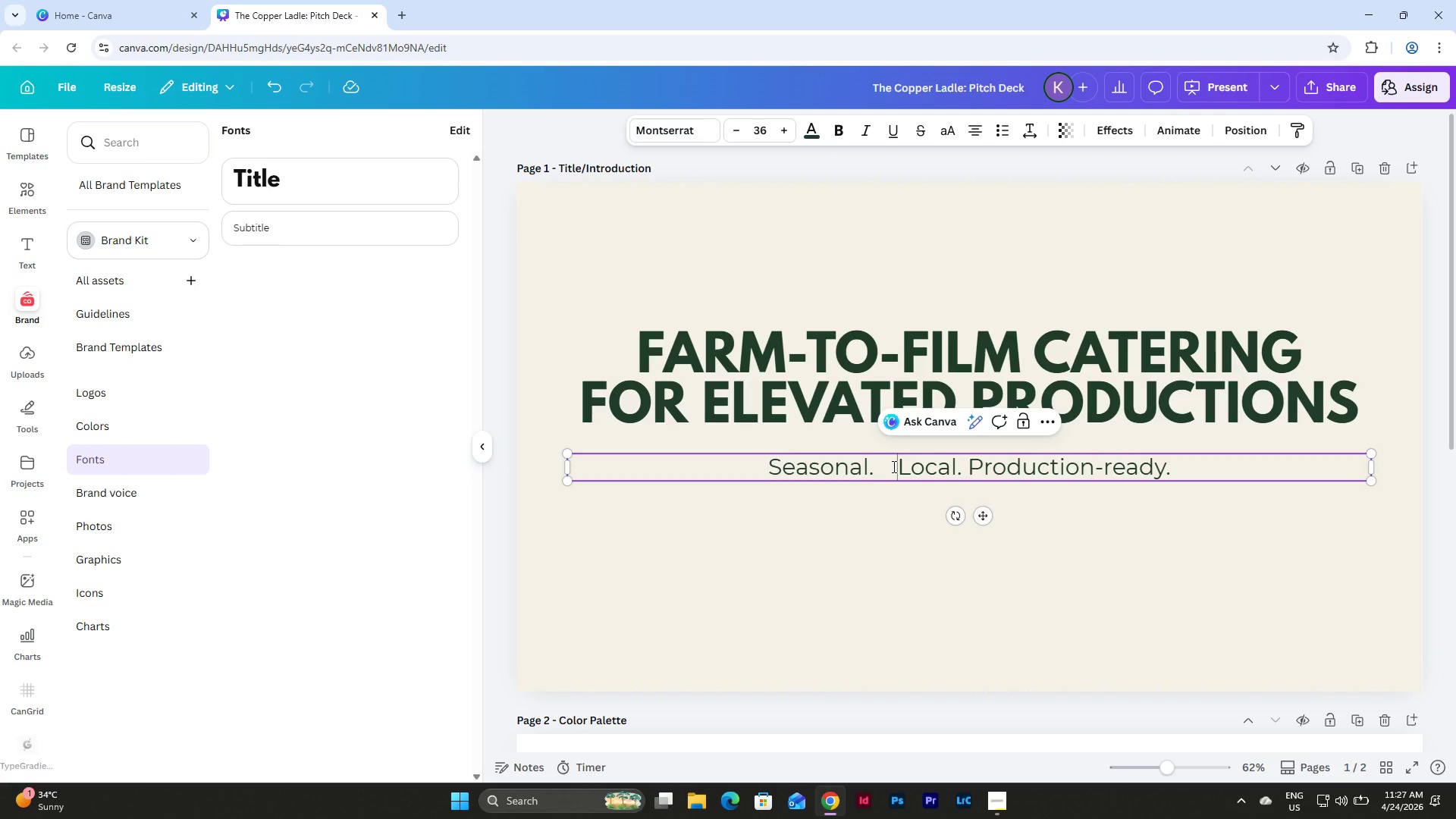 
key(Space)
 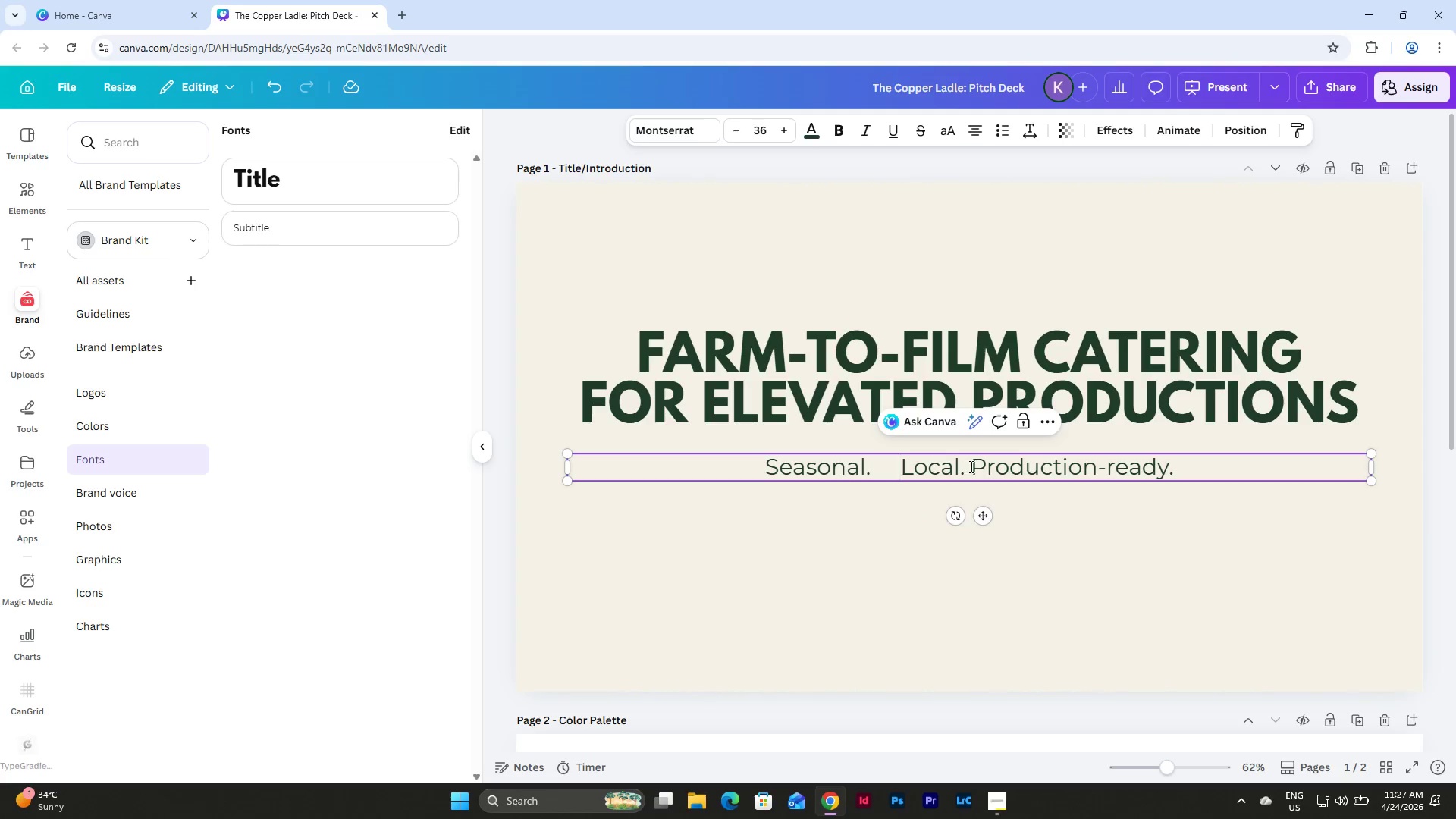 
left_click([970, 466])
 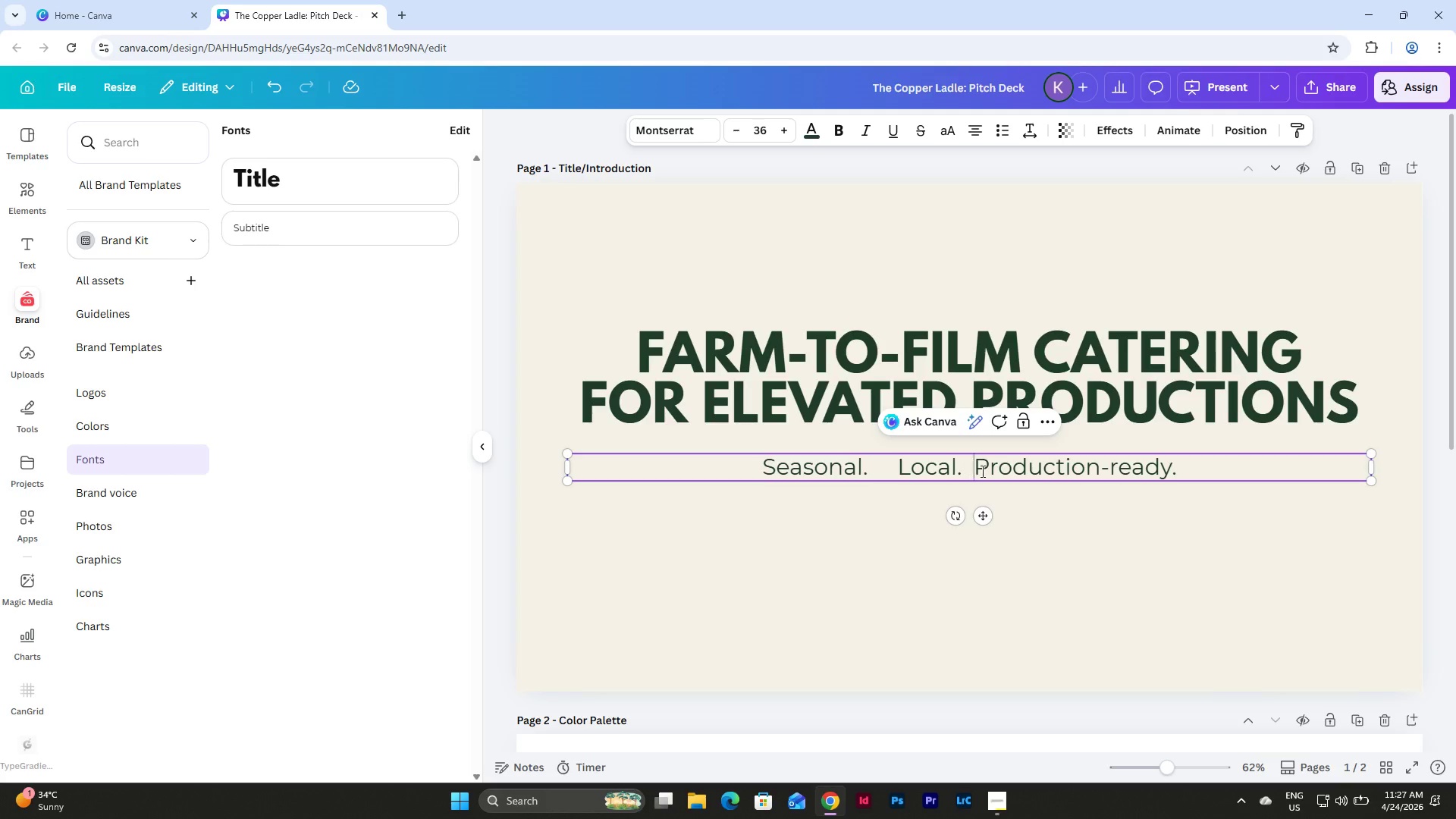 
key(Space)
 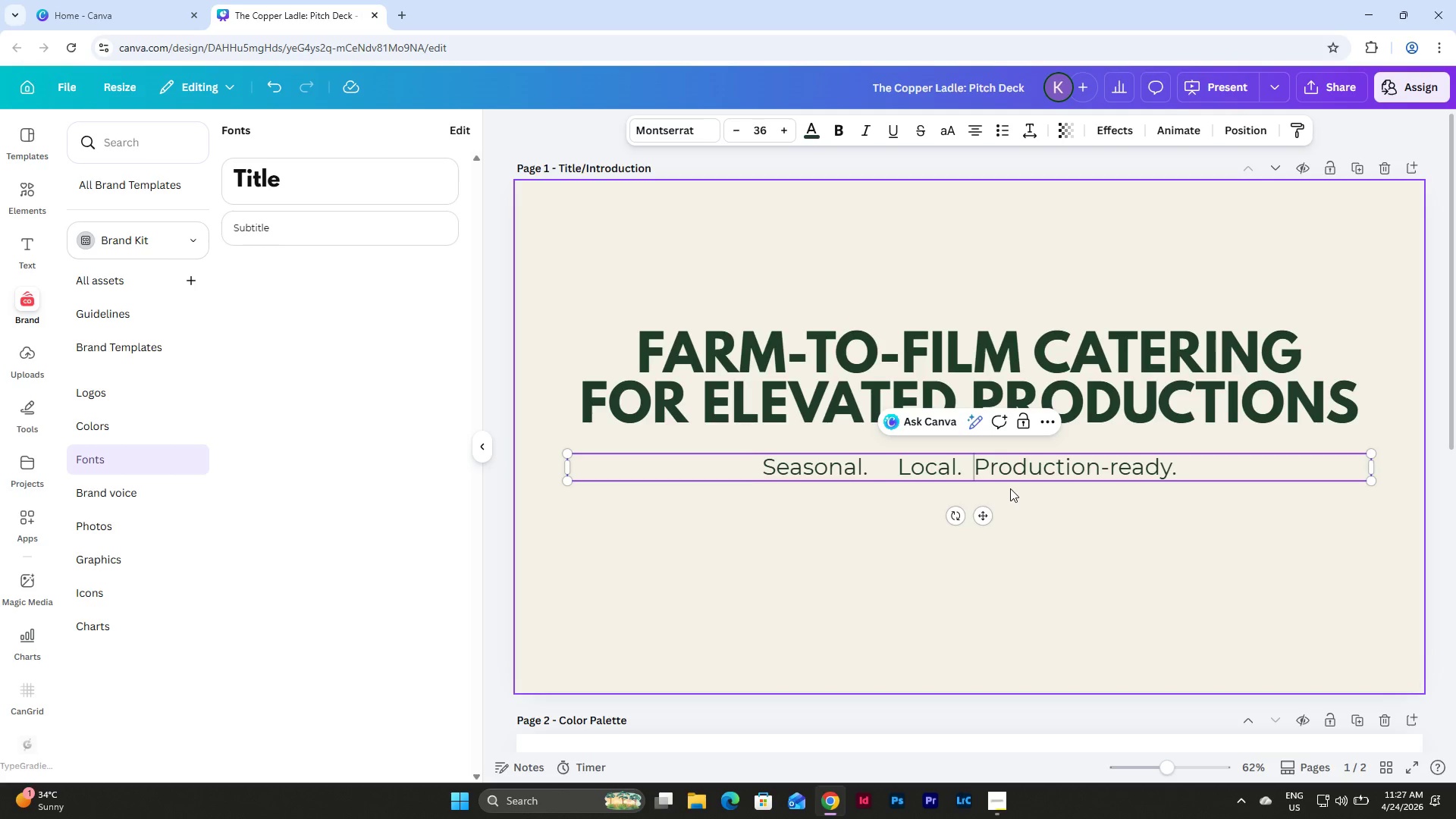 
key(Space)
 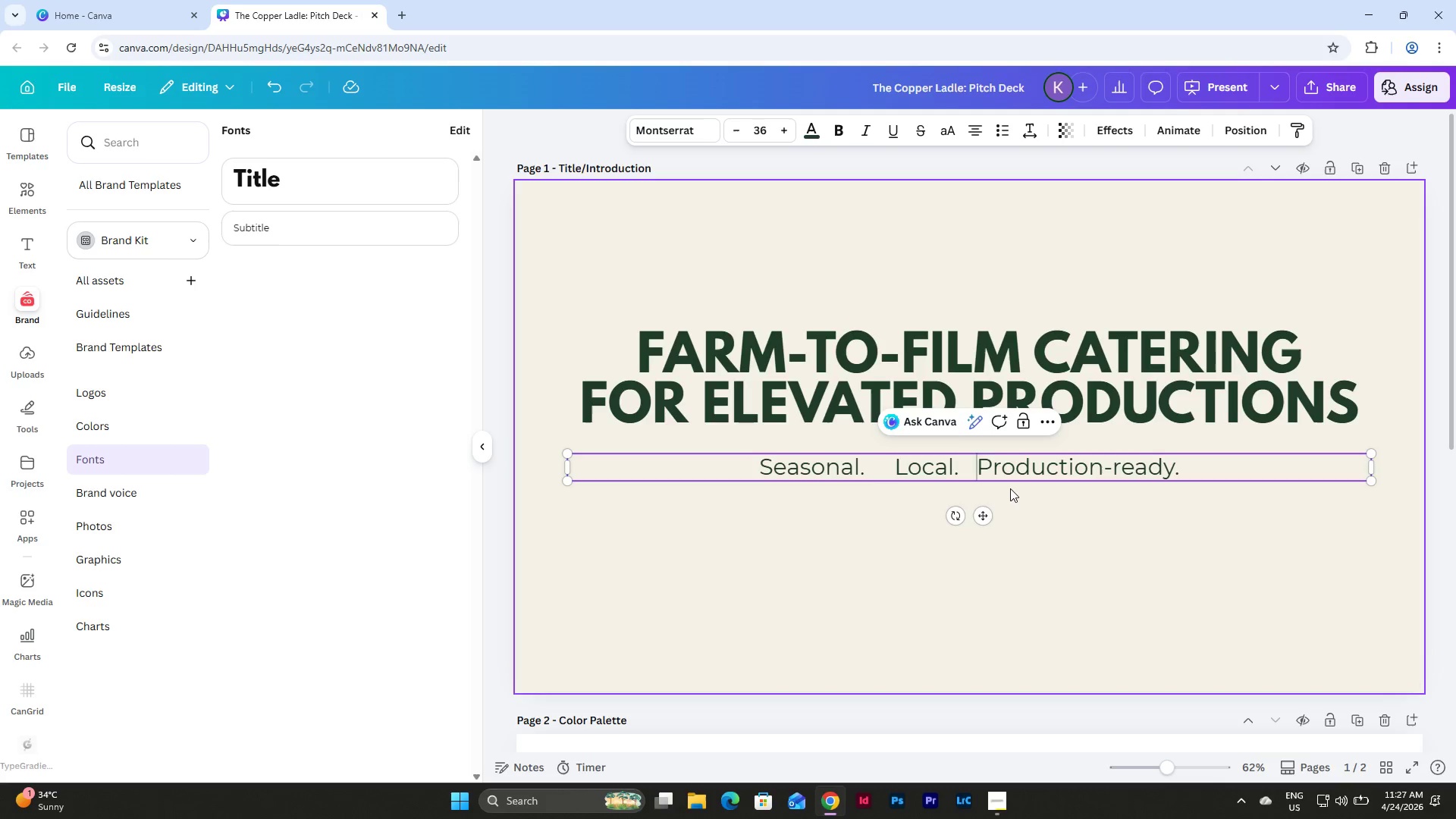 
key(Space)
 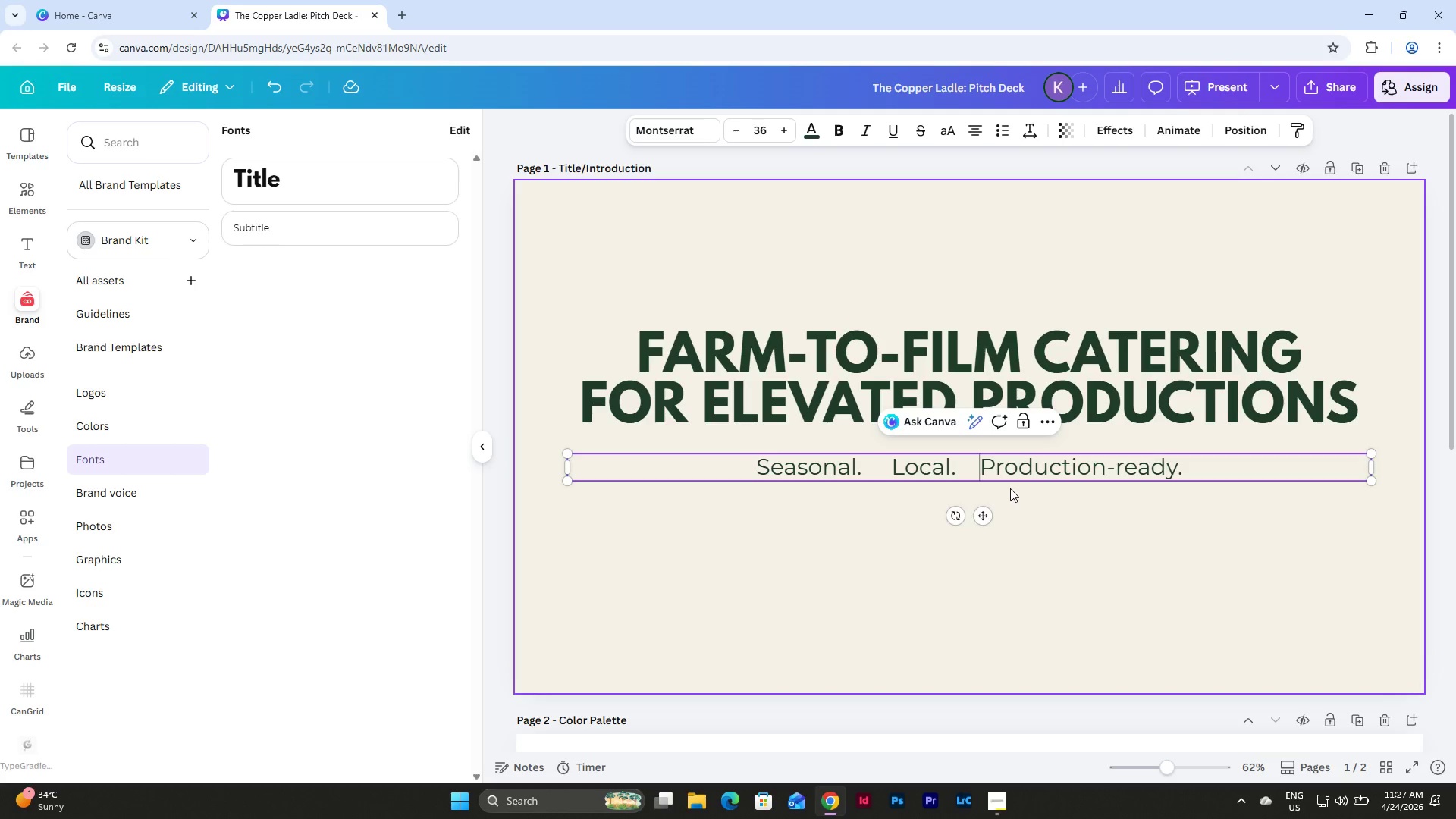 
key(Space)
 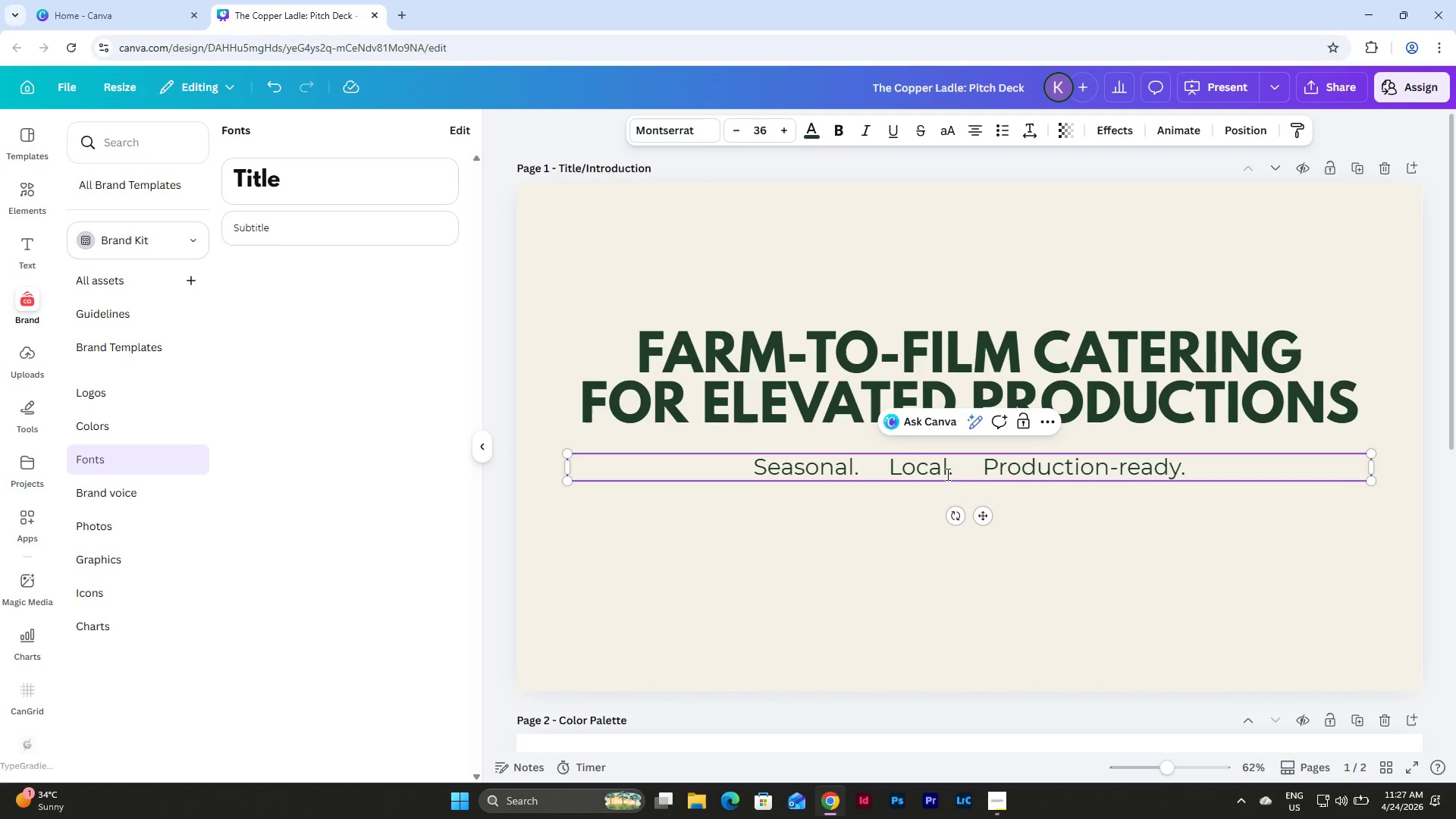 
left_click_drag(start_coordinate=[952, 469], to_coordinate=[981, 469])
 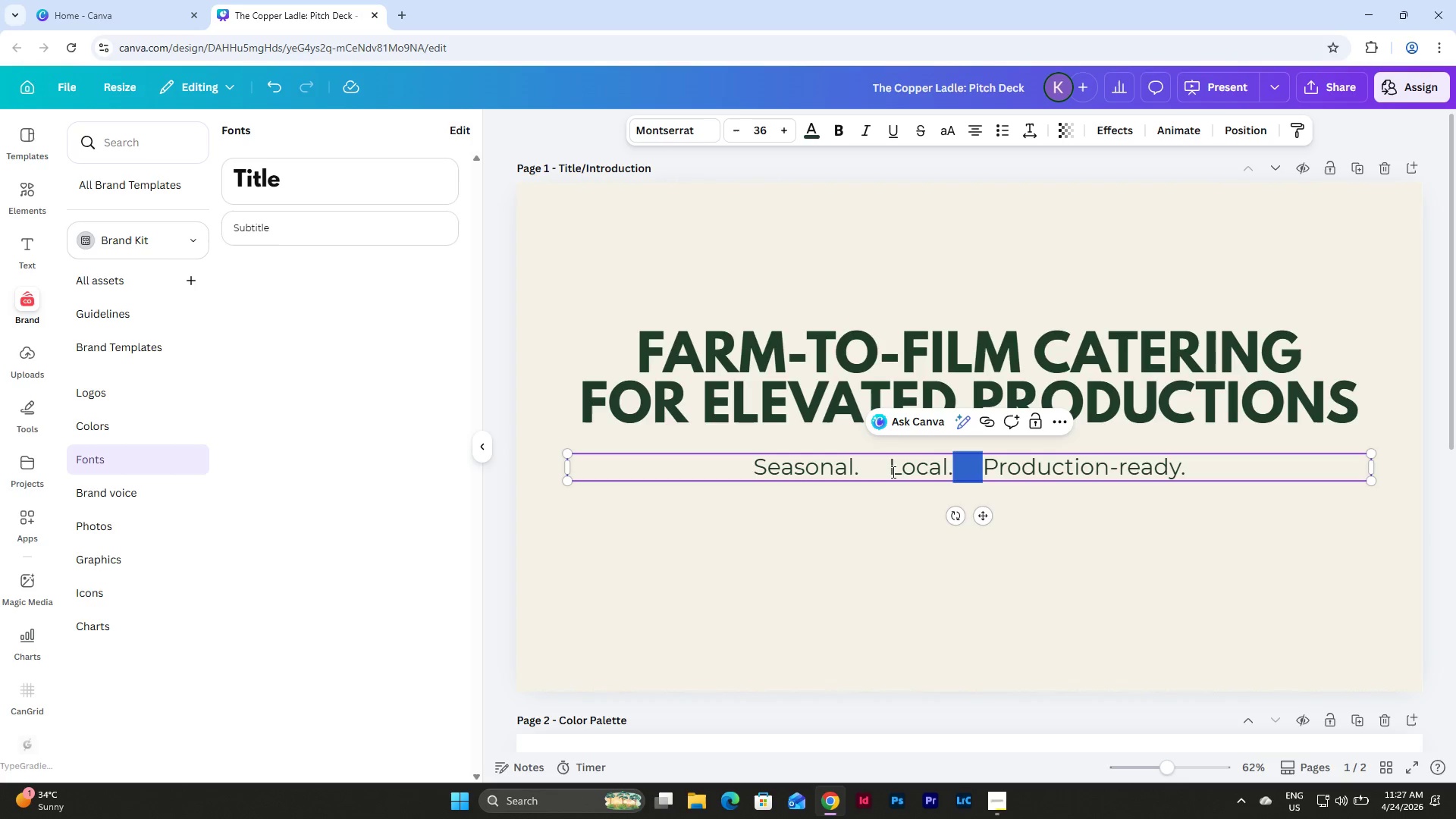 
left_click_drag(start_coordinate=[891, 472], to_coordinate=[861, 472])
 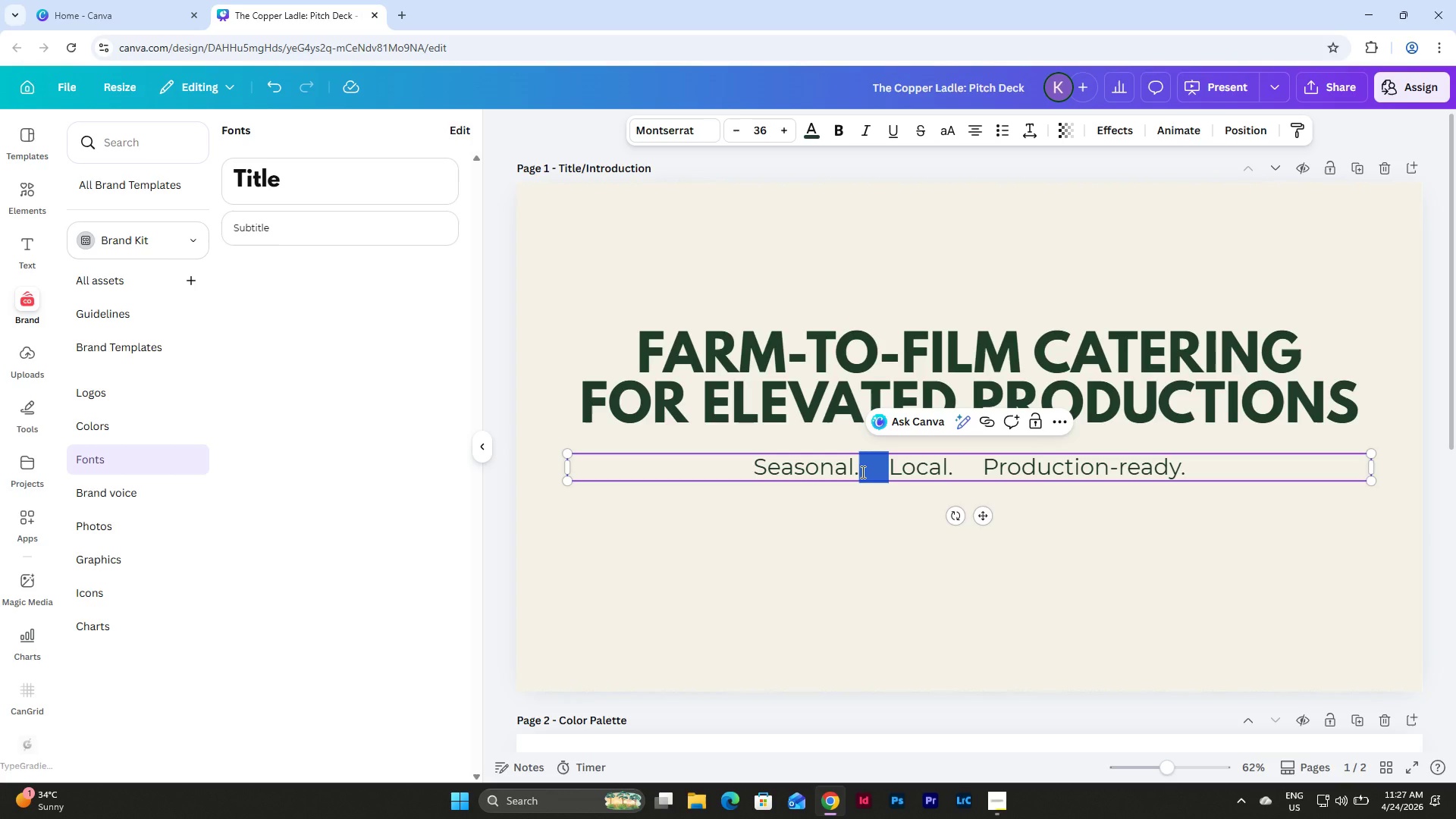 
key(Control+C)
 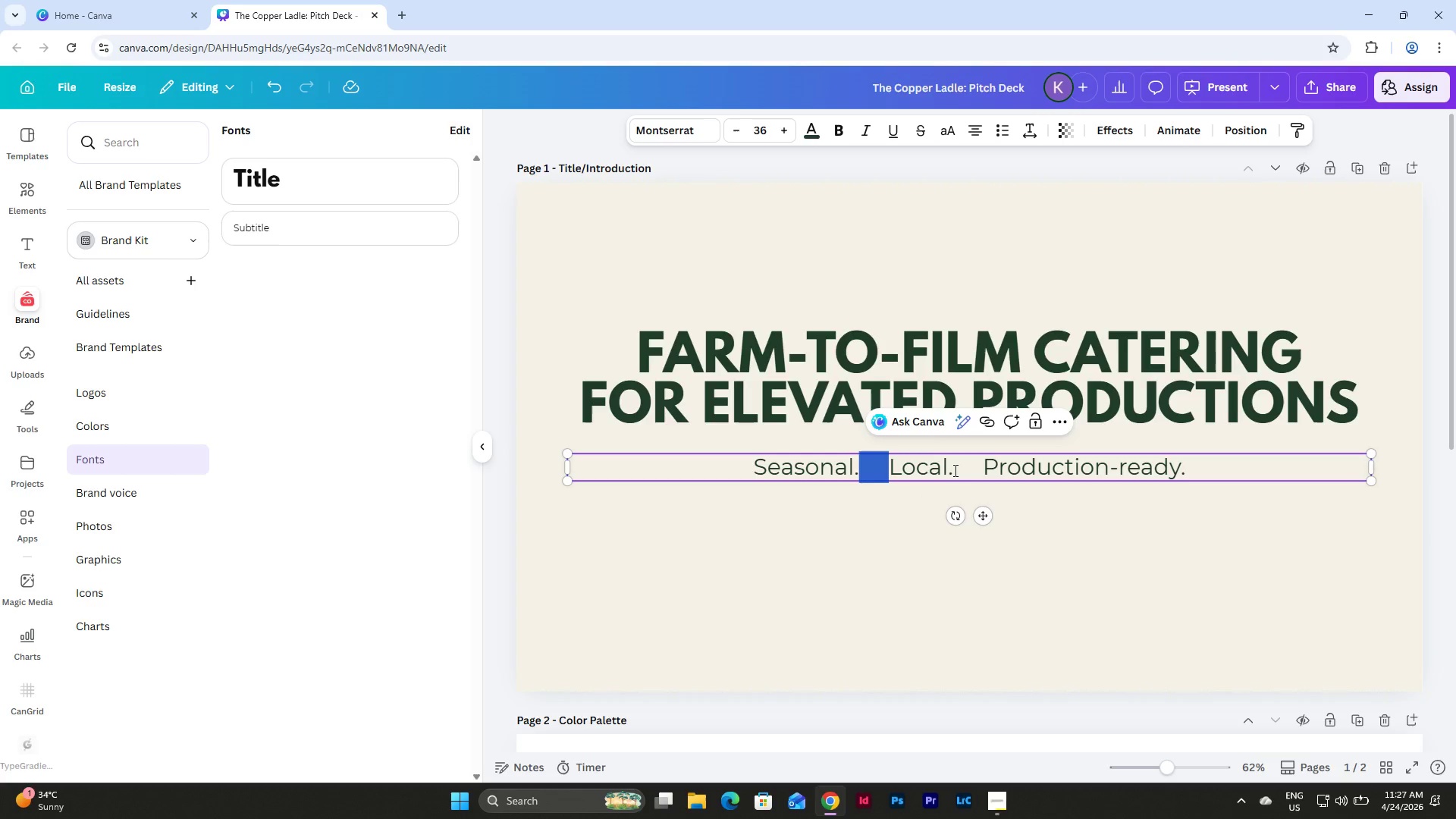 
left_click_drag(start_coordinate=[954, 470], to_coordinate=[990, 470])
 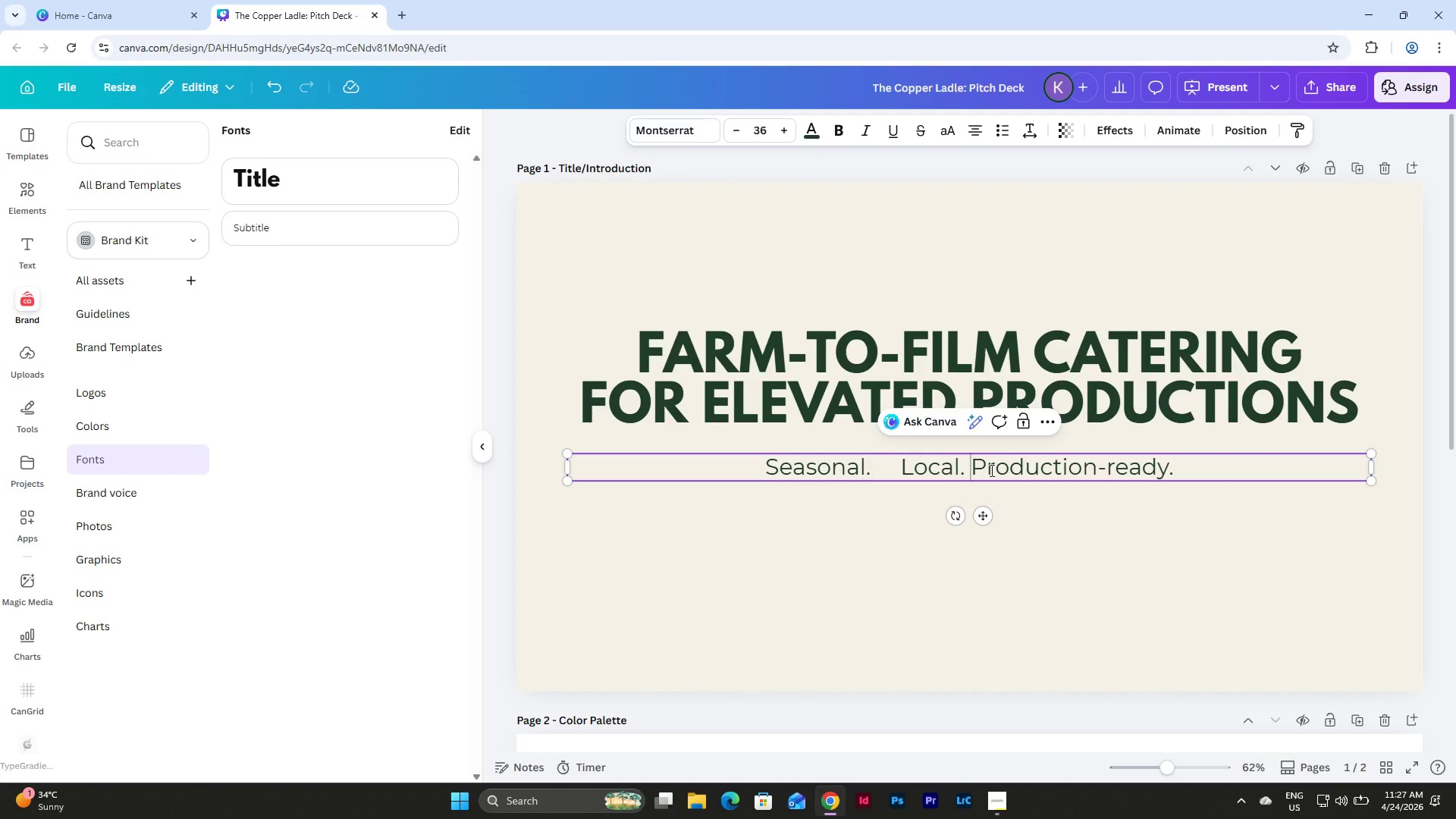 
key(Control+V)
 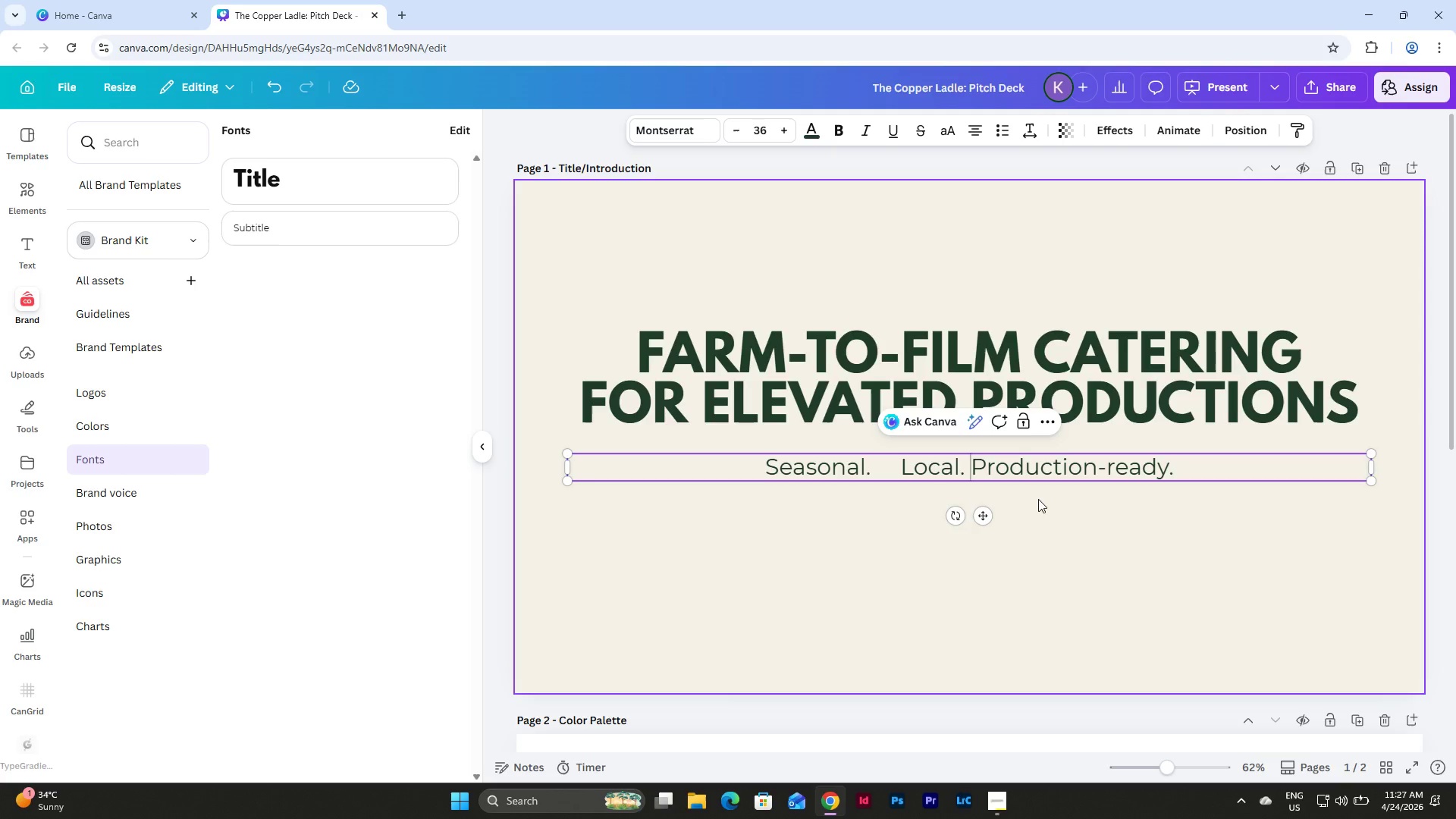 
key(Backspace)
 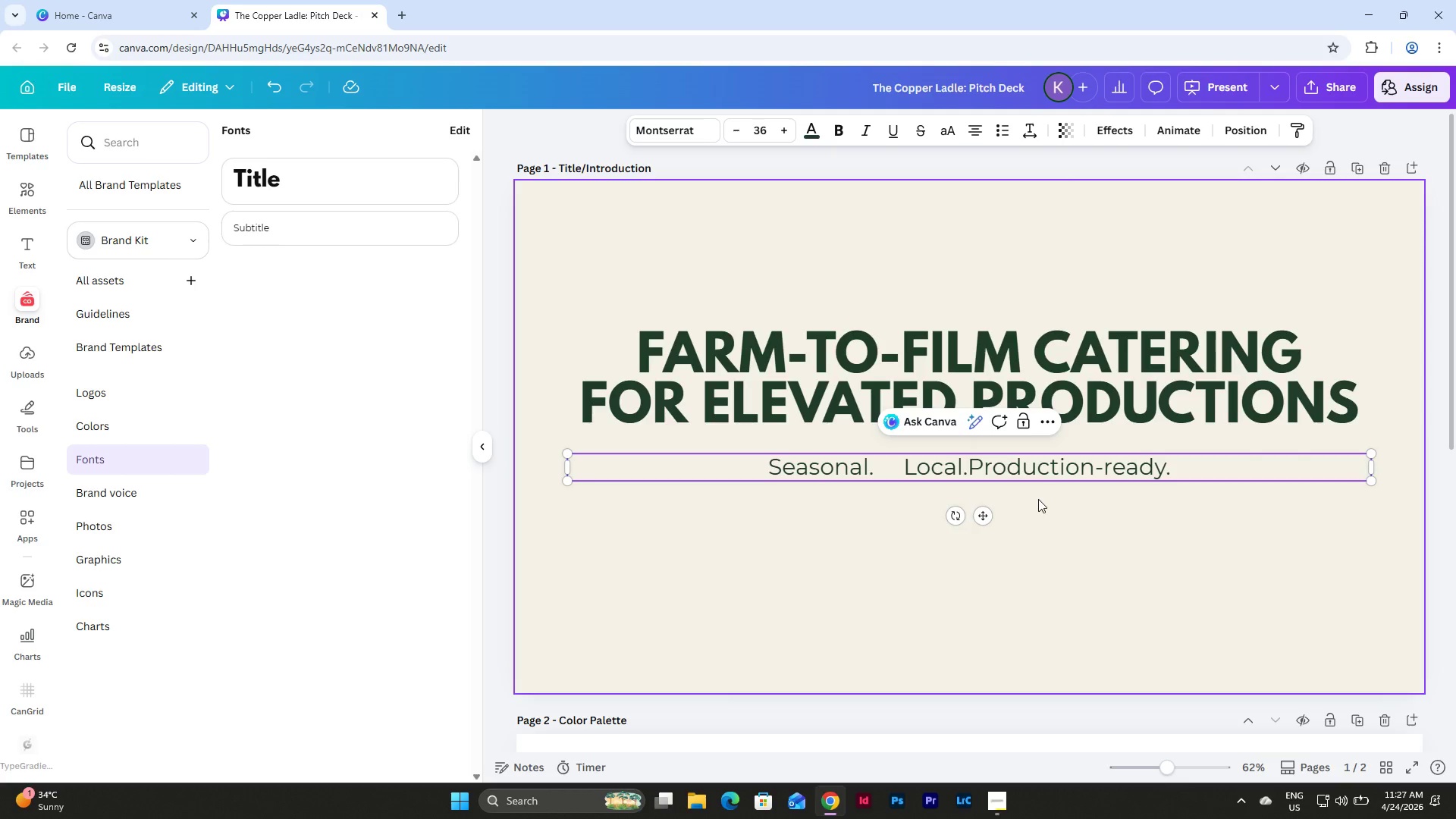 
key(Space)
 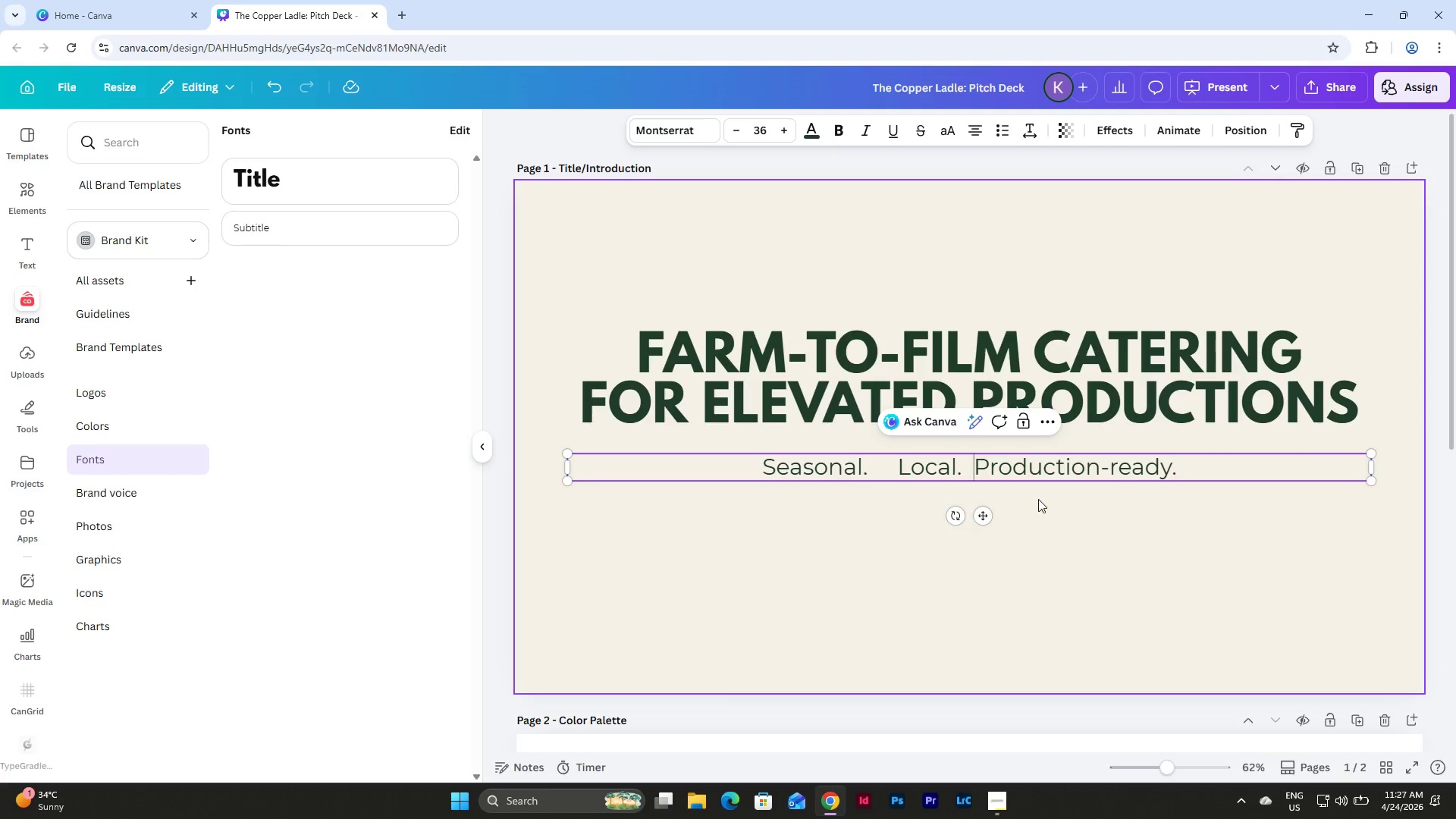 
key(Space)
 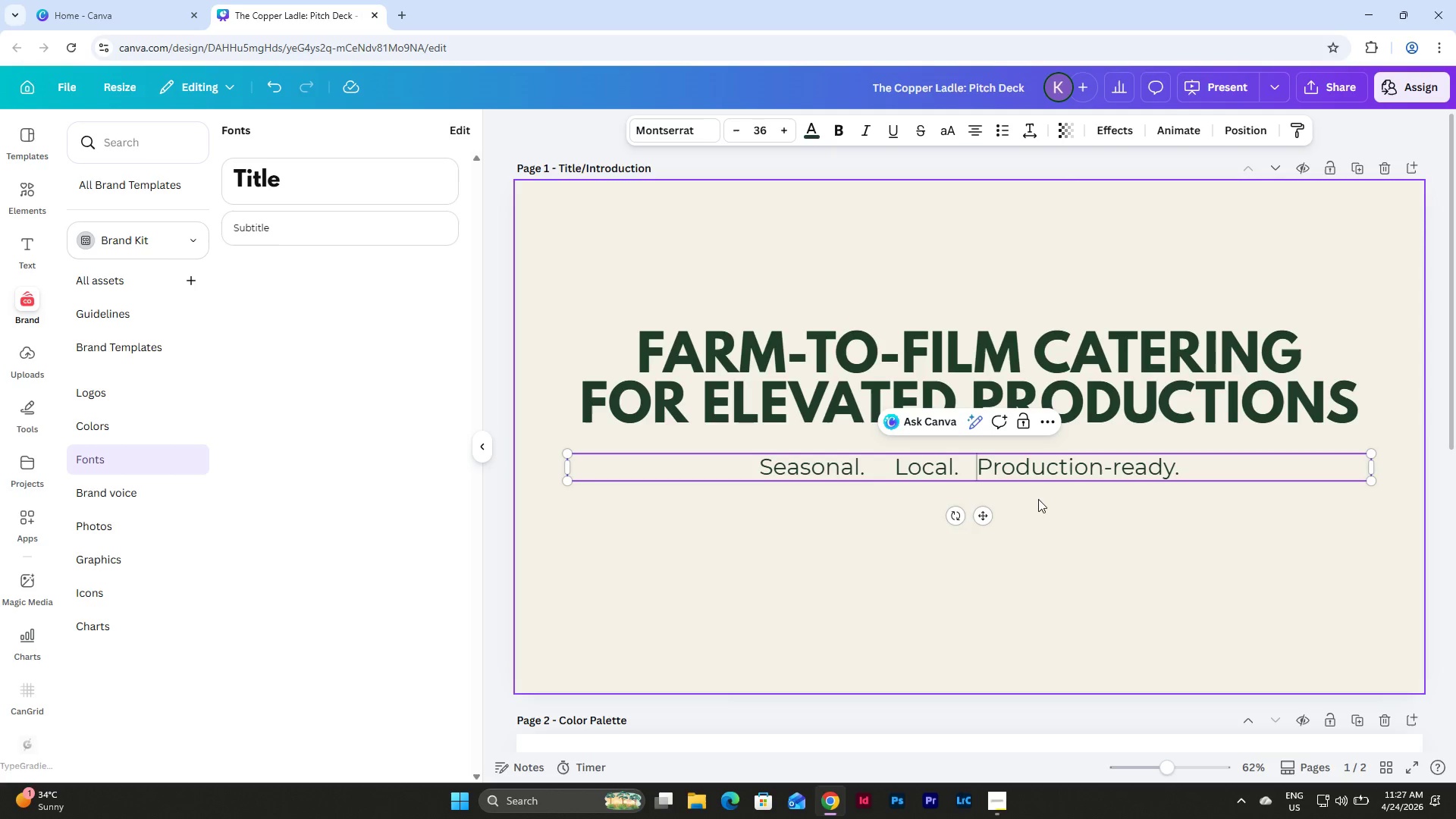 
key(Space)
 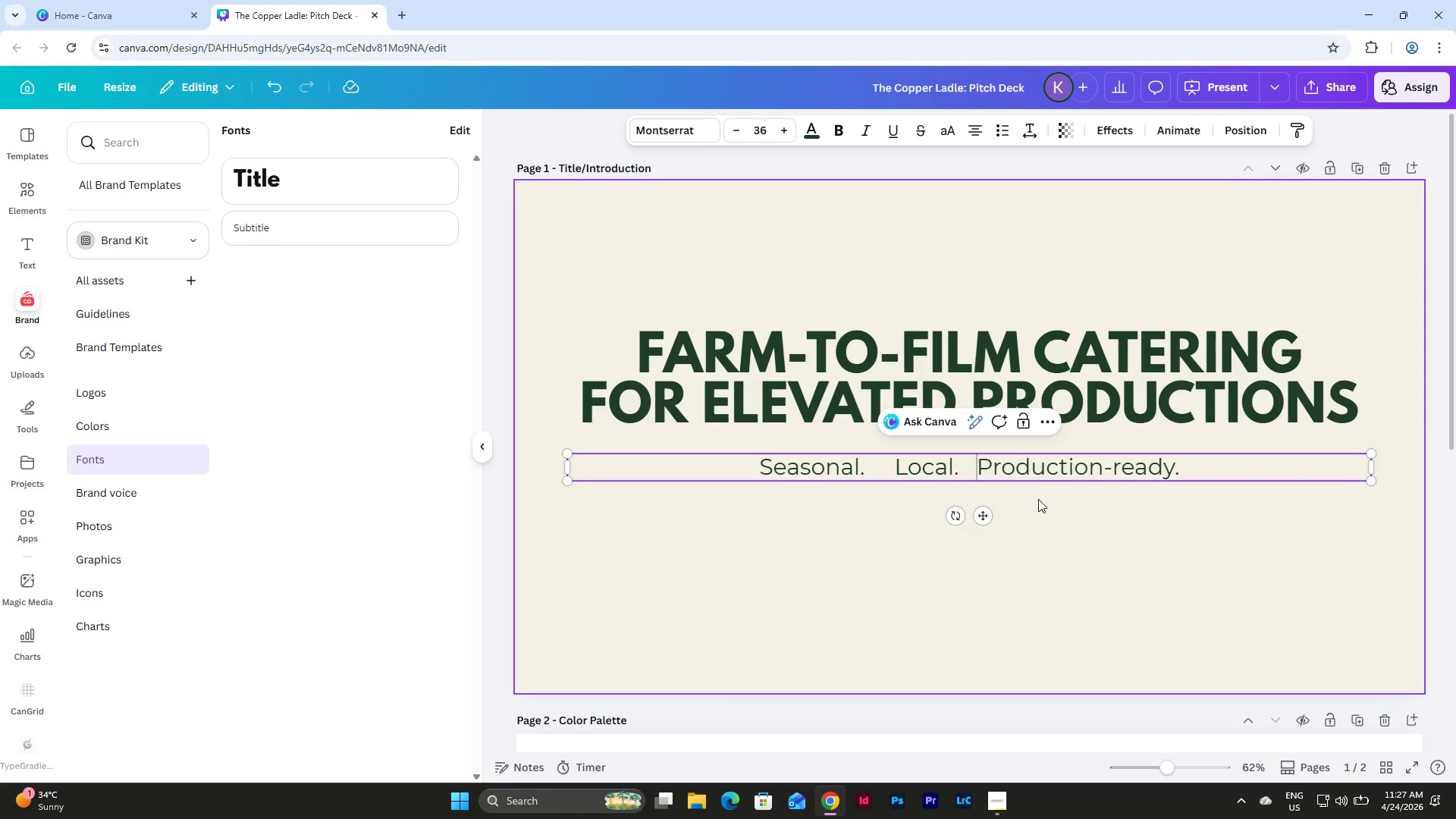 
key(Space)
 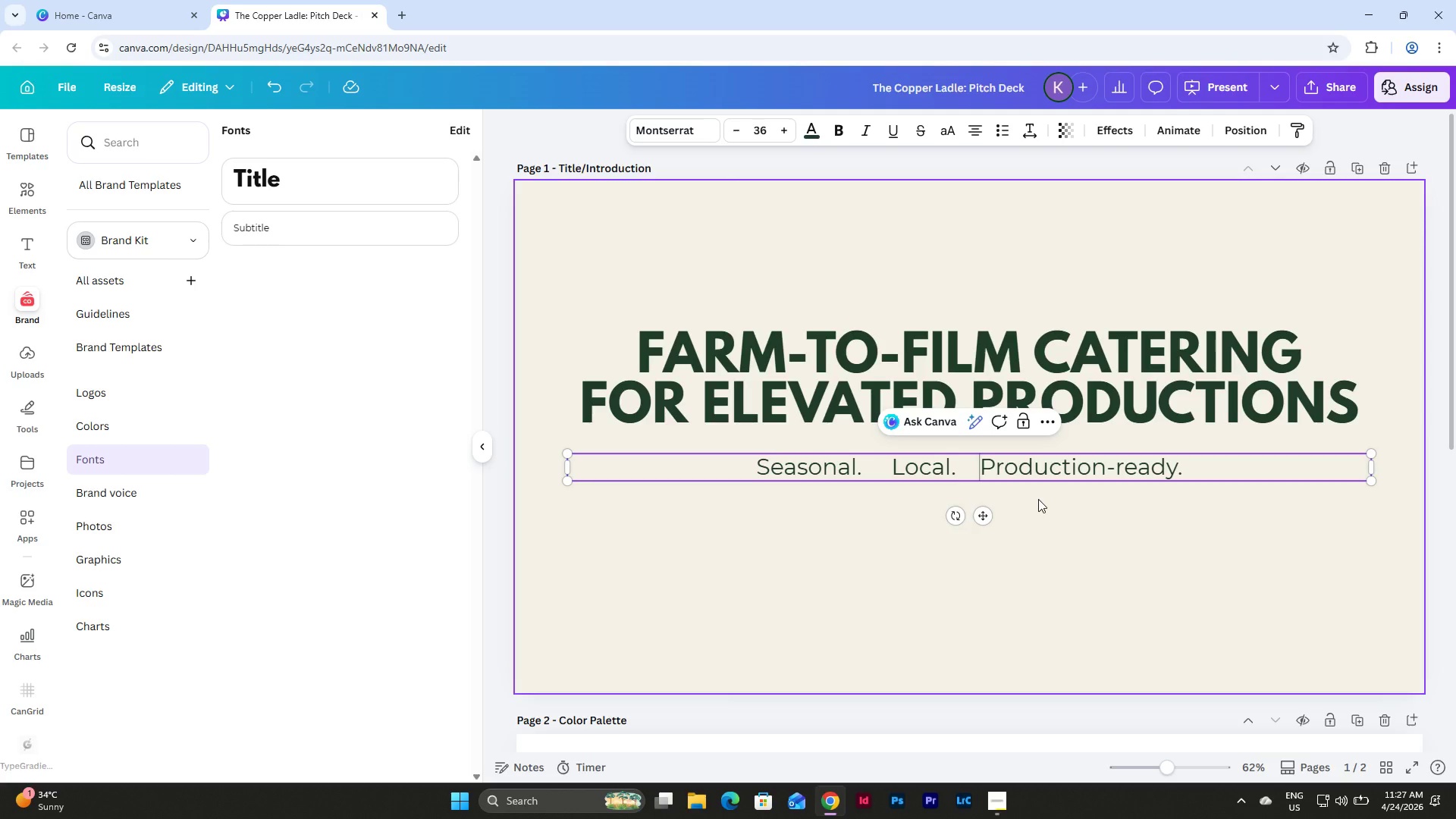 
key(Space)
 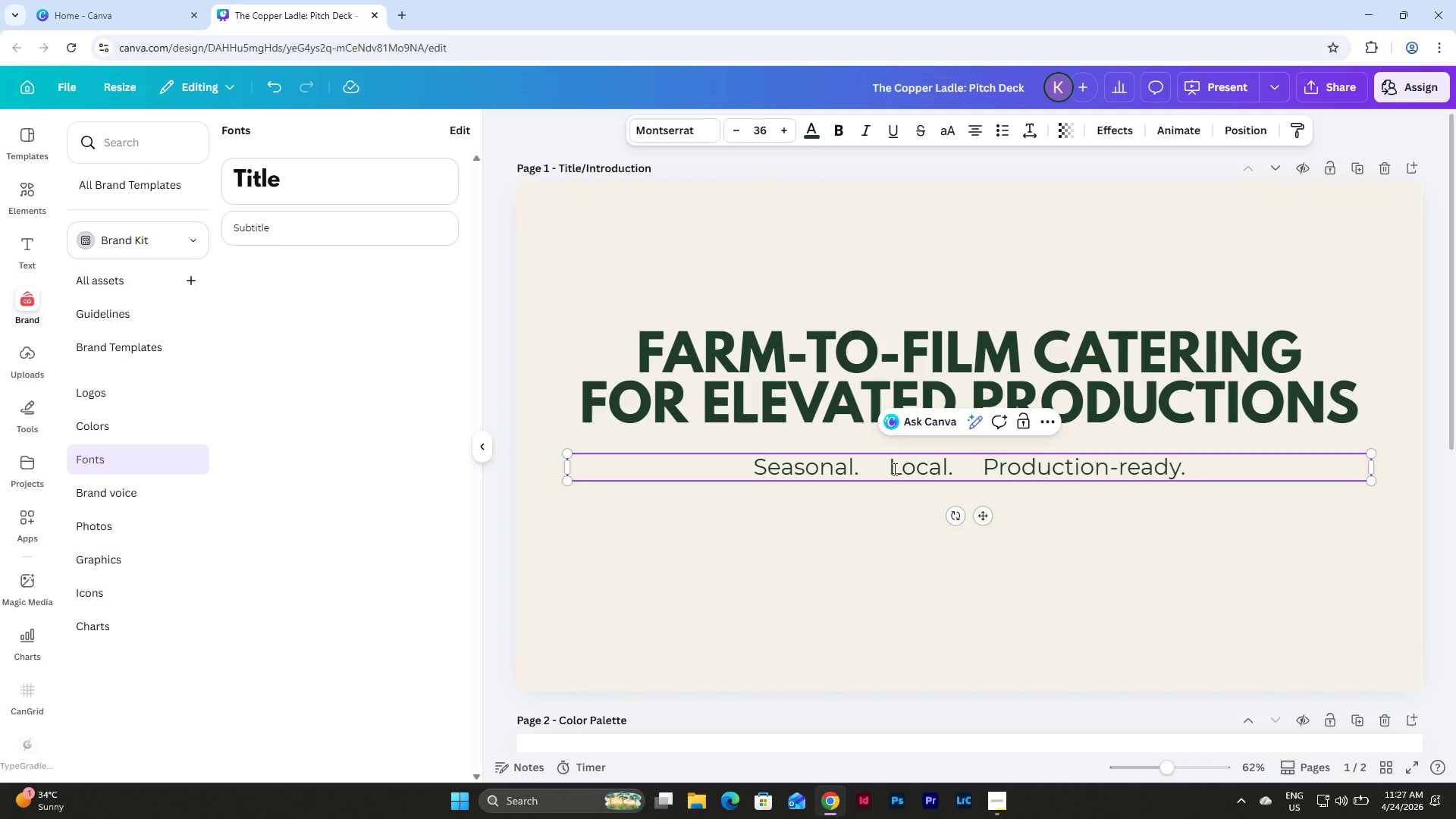 
left_click_drag(start_coordinate=[891, 468], to_coordinate=[860, 468])
 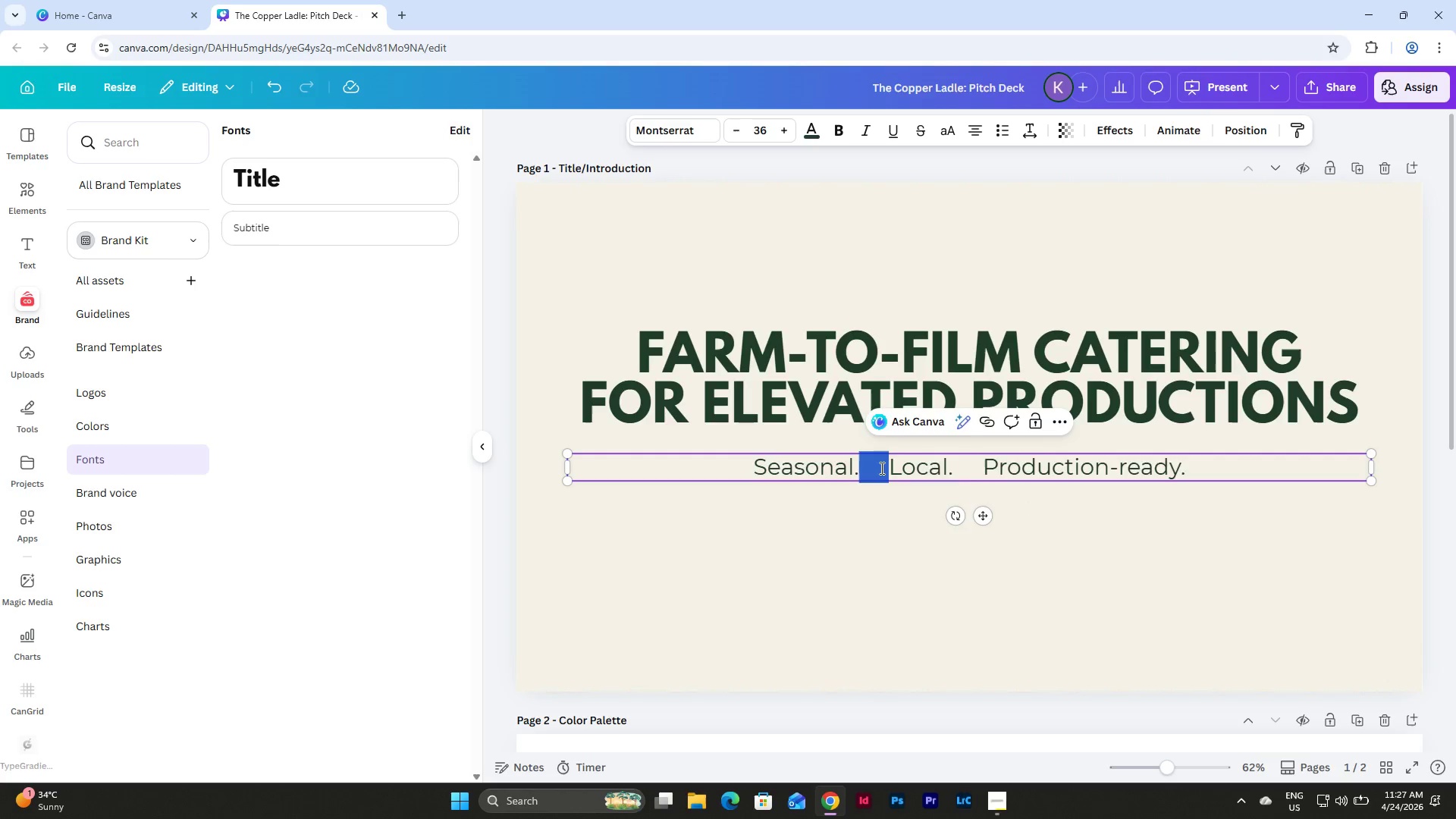 
key(Space)
 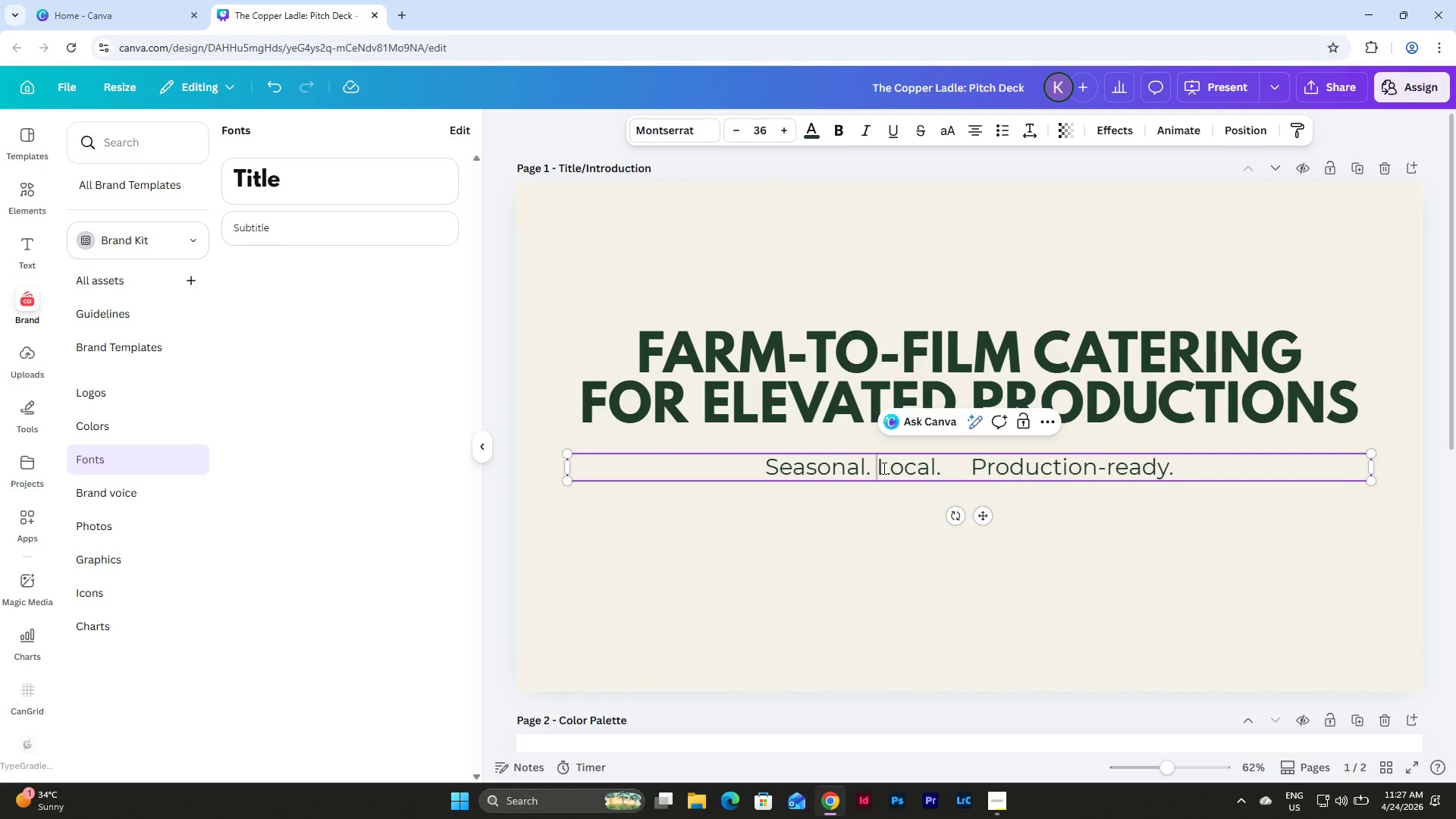 
key(Space)
 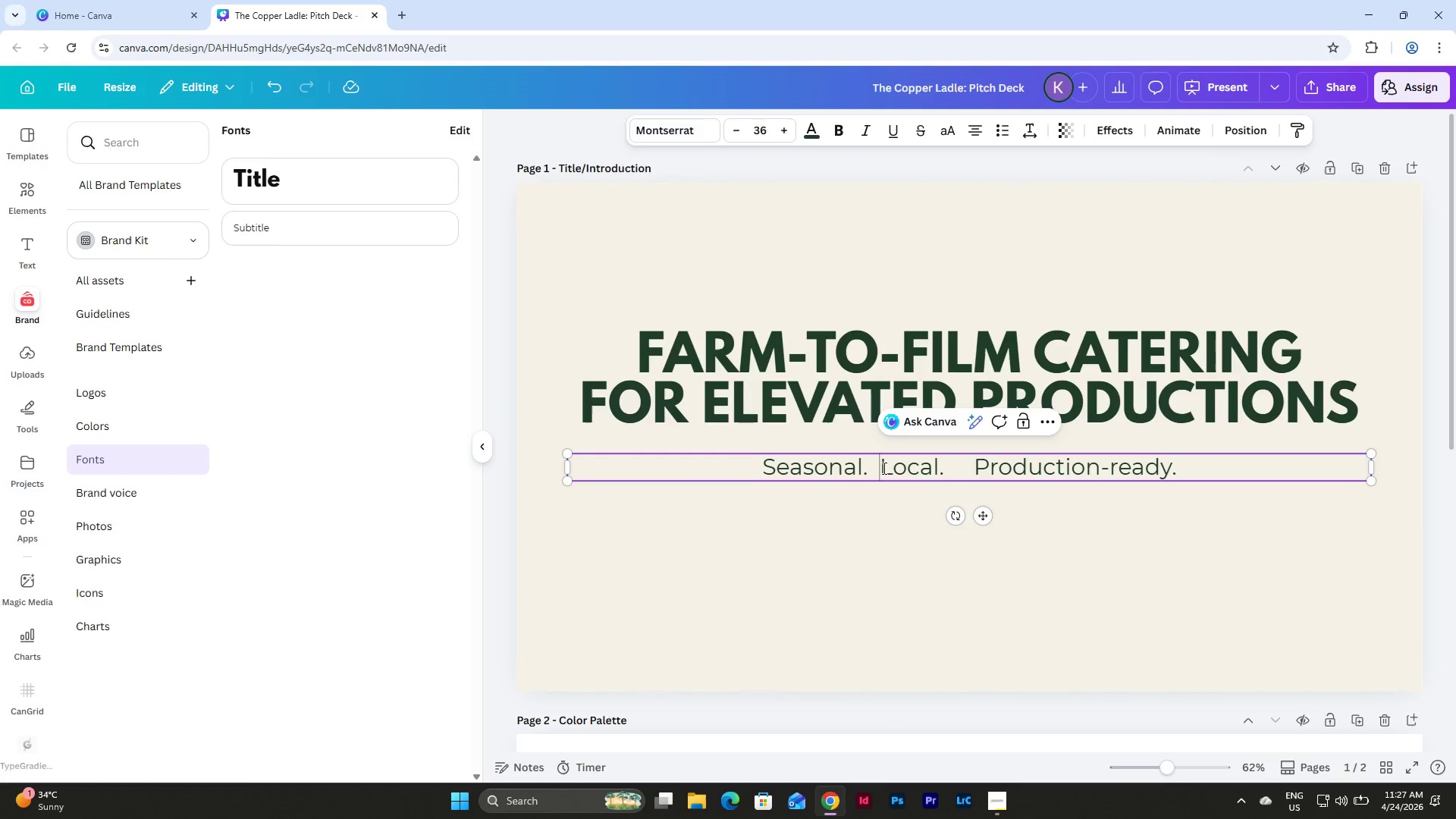 
key(Space)
 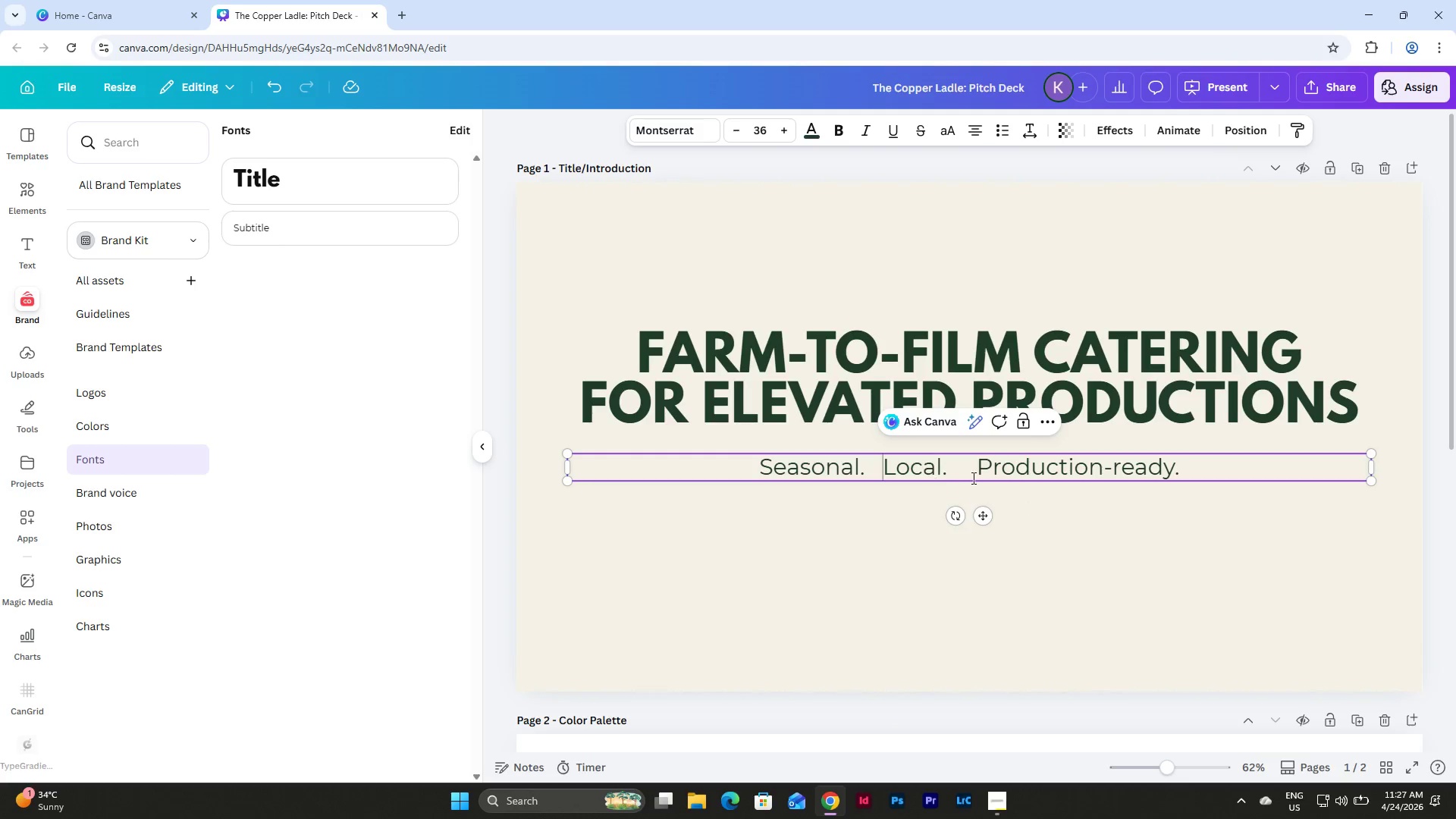 
key(Space)
 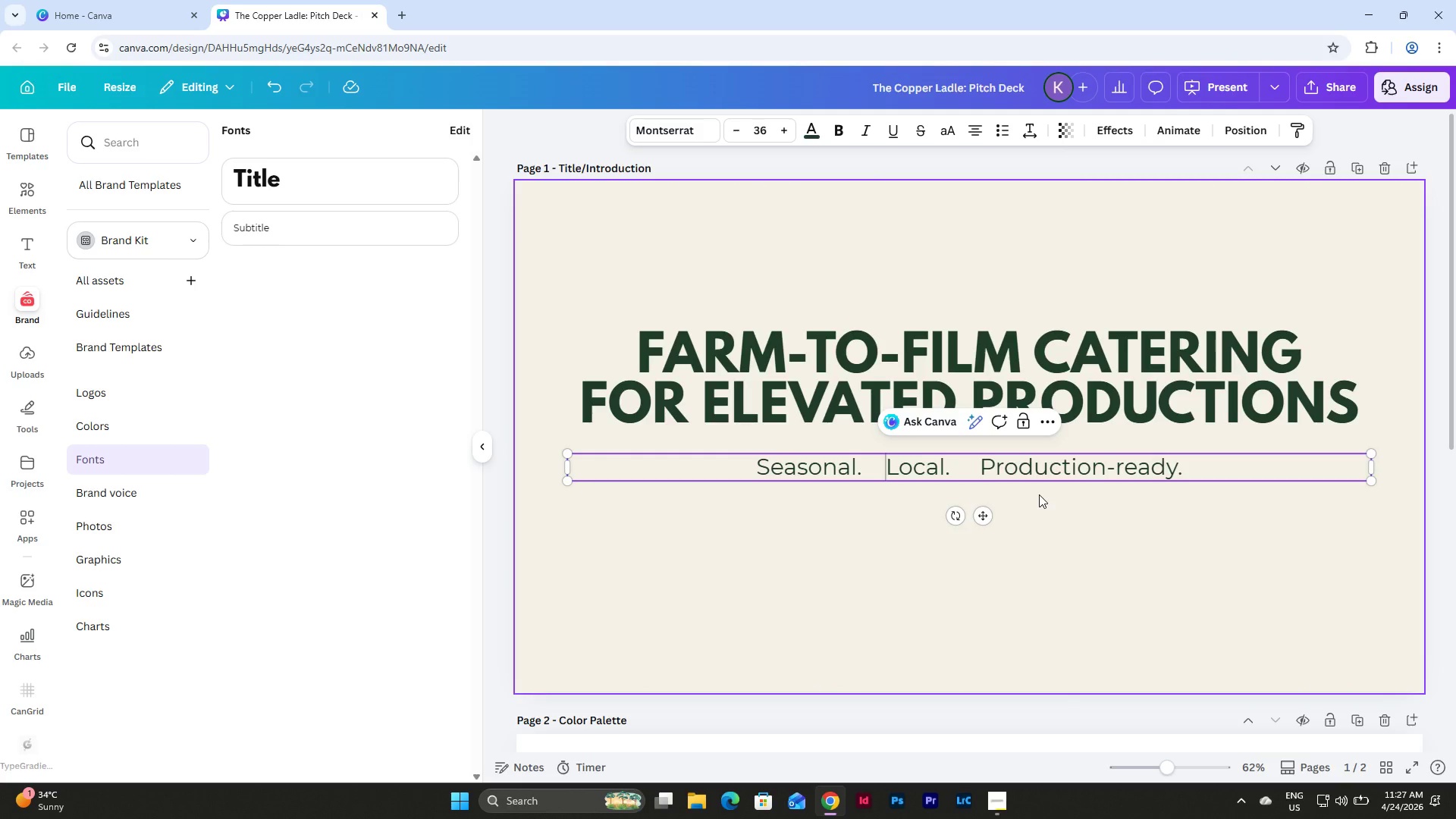 
key(Space)
 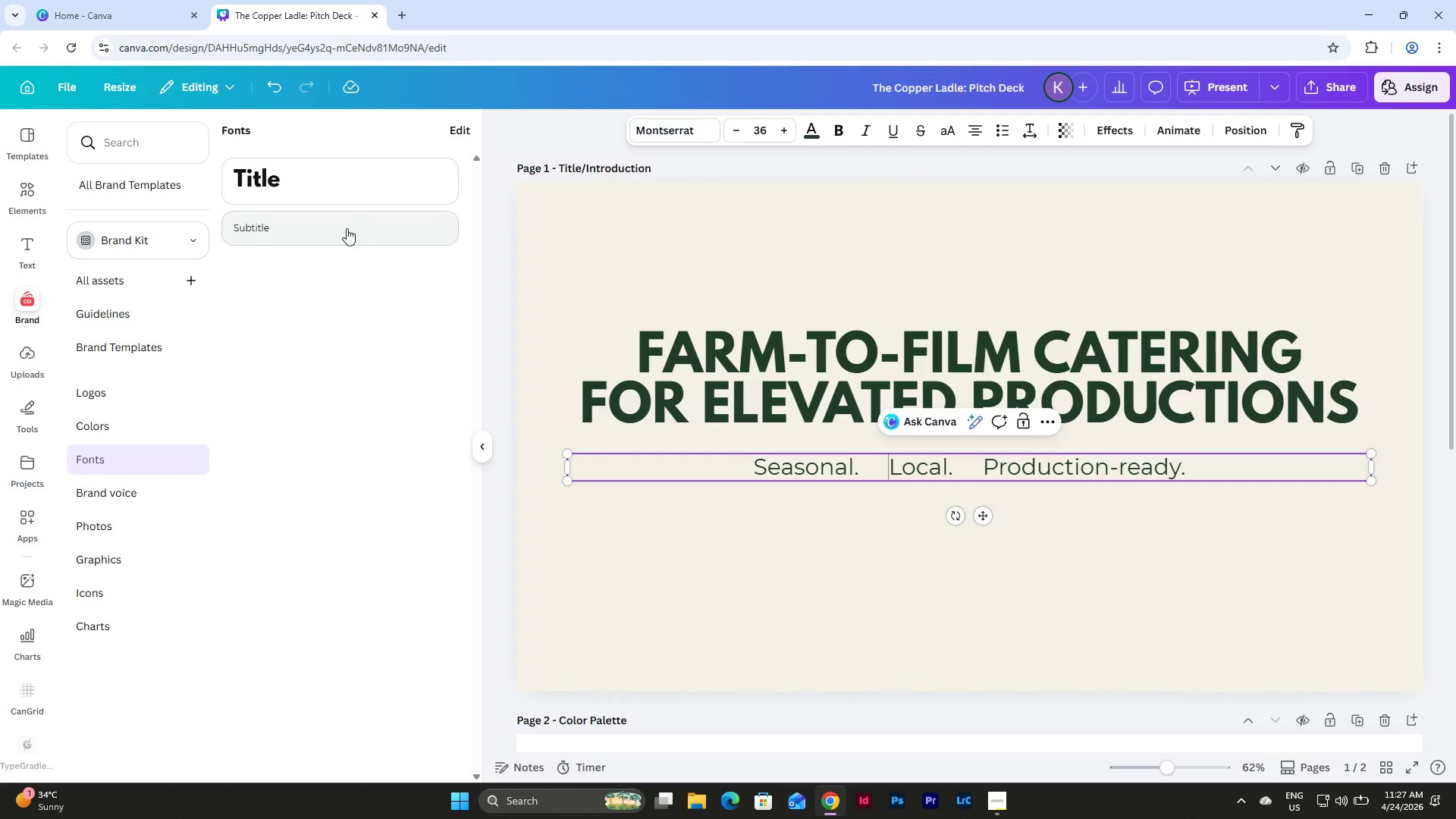 
left_click([466, 131])
 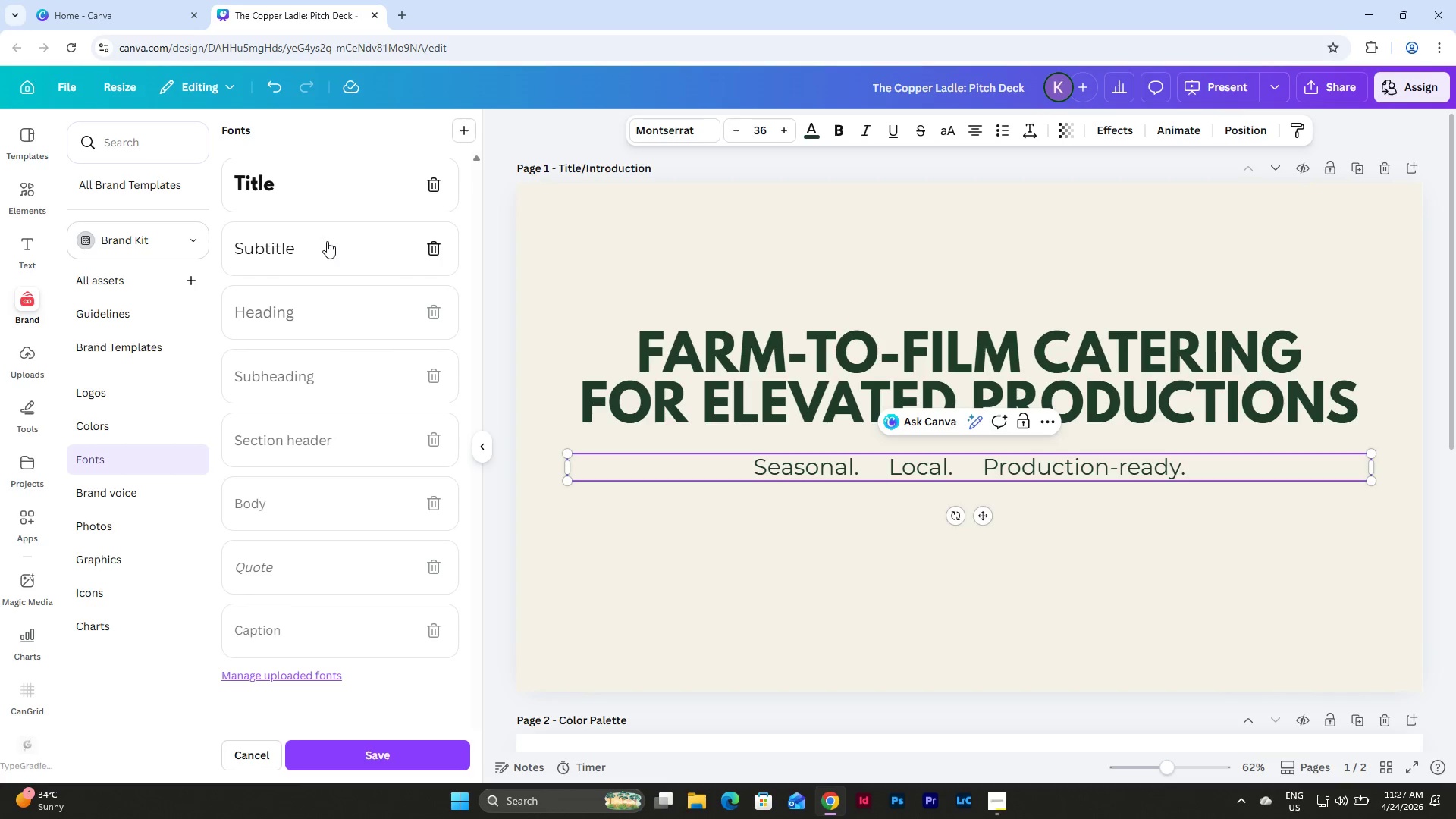 
left_click([327, 241])
 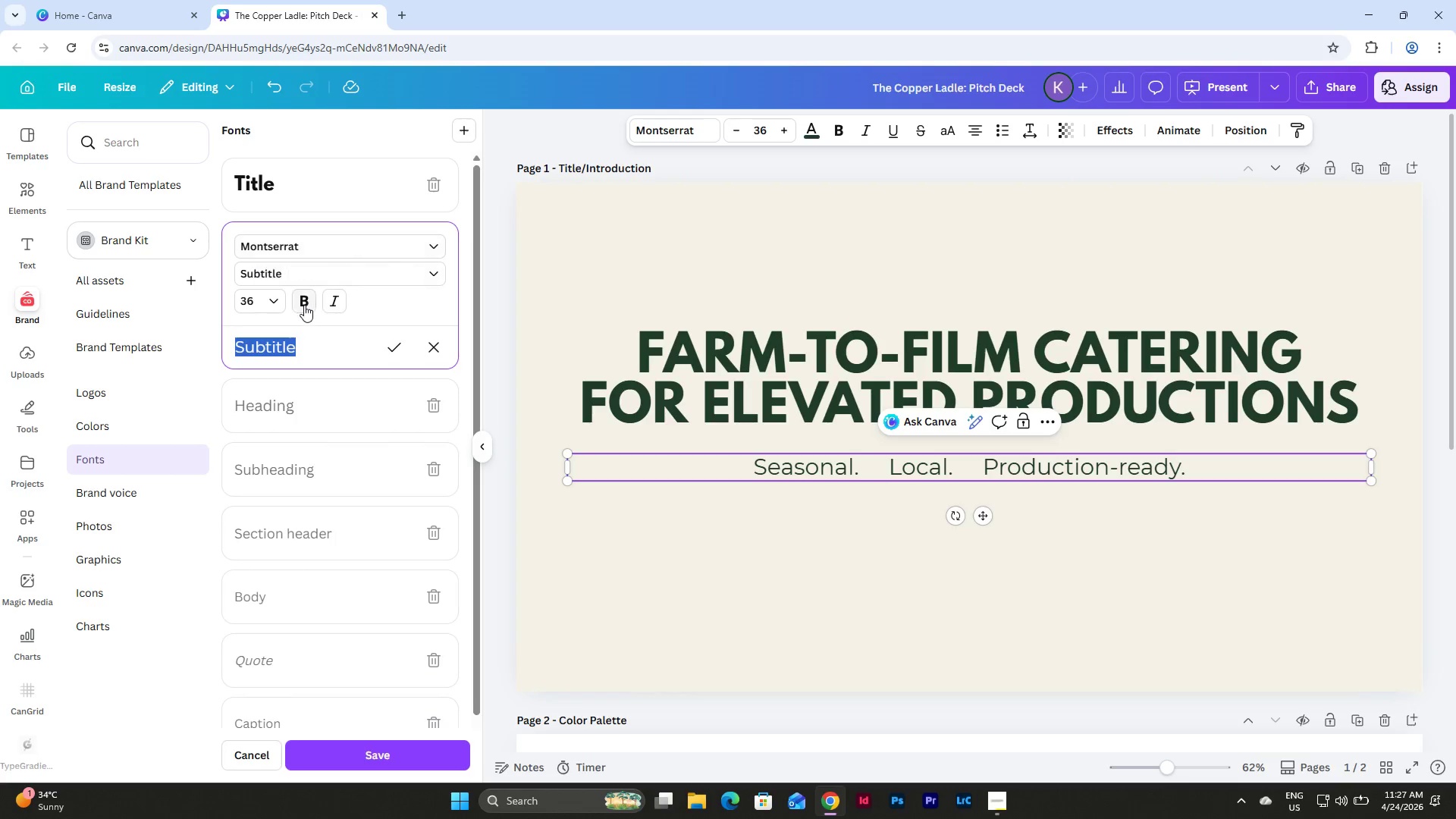 
left_click([304, 305])
 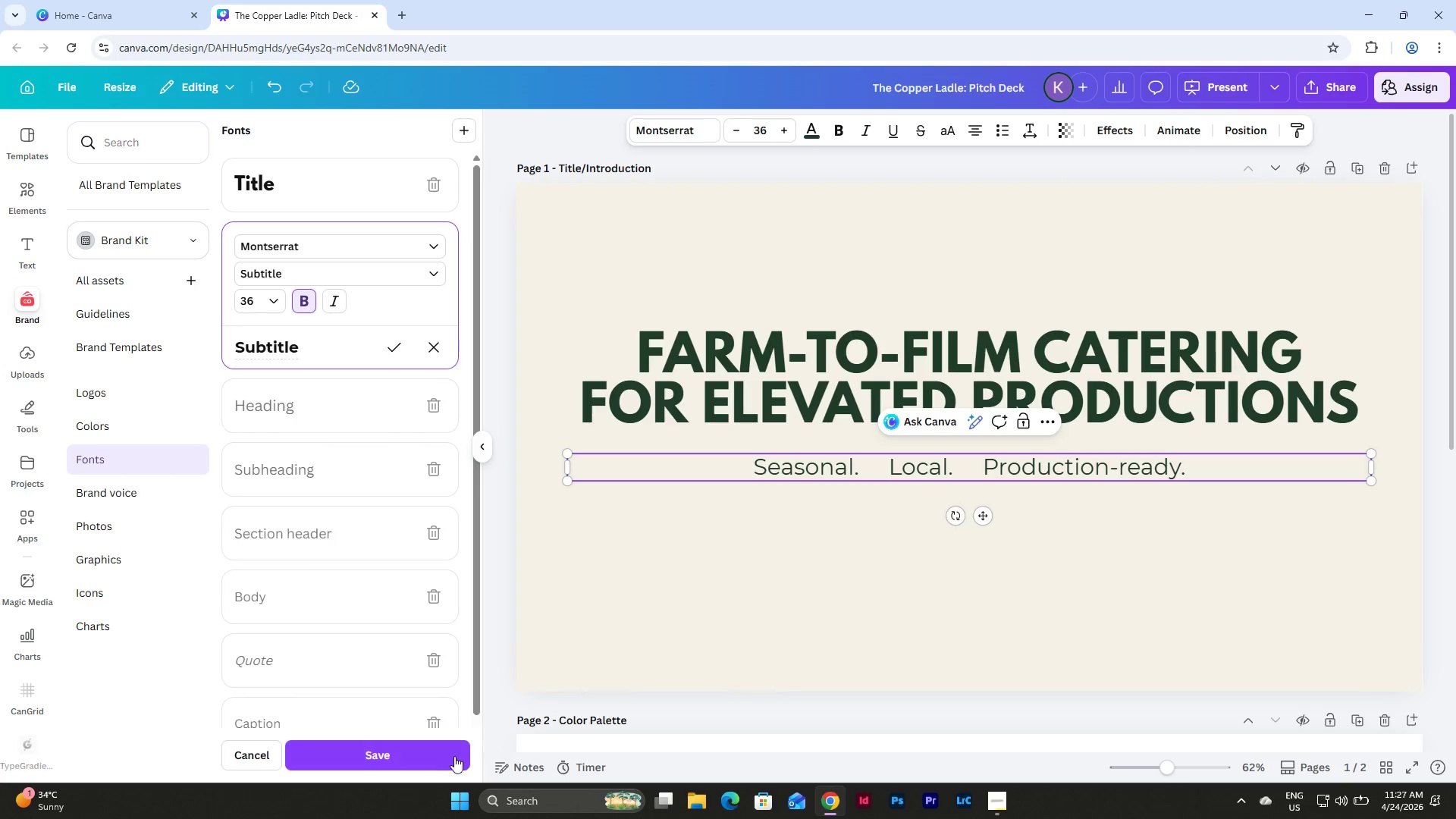 
left_click([425, 754])
 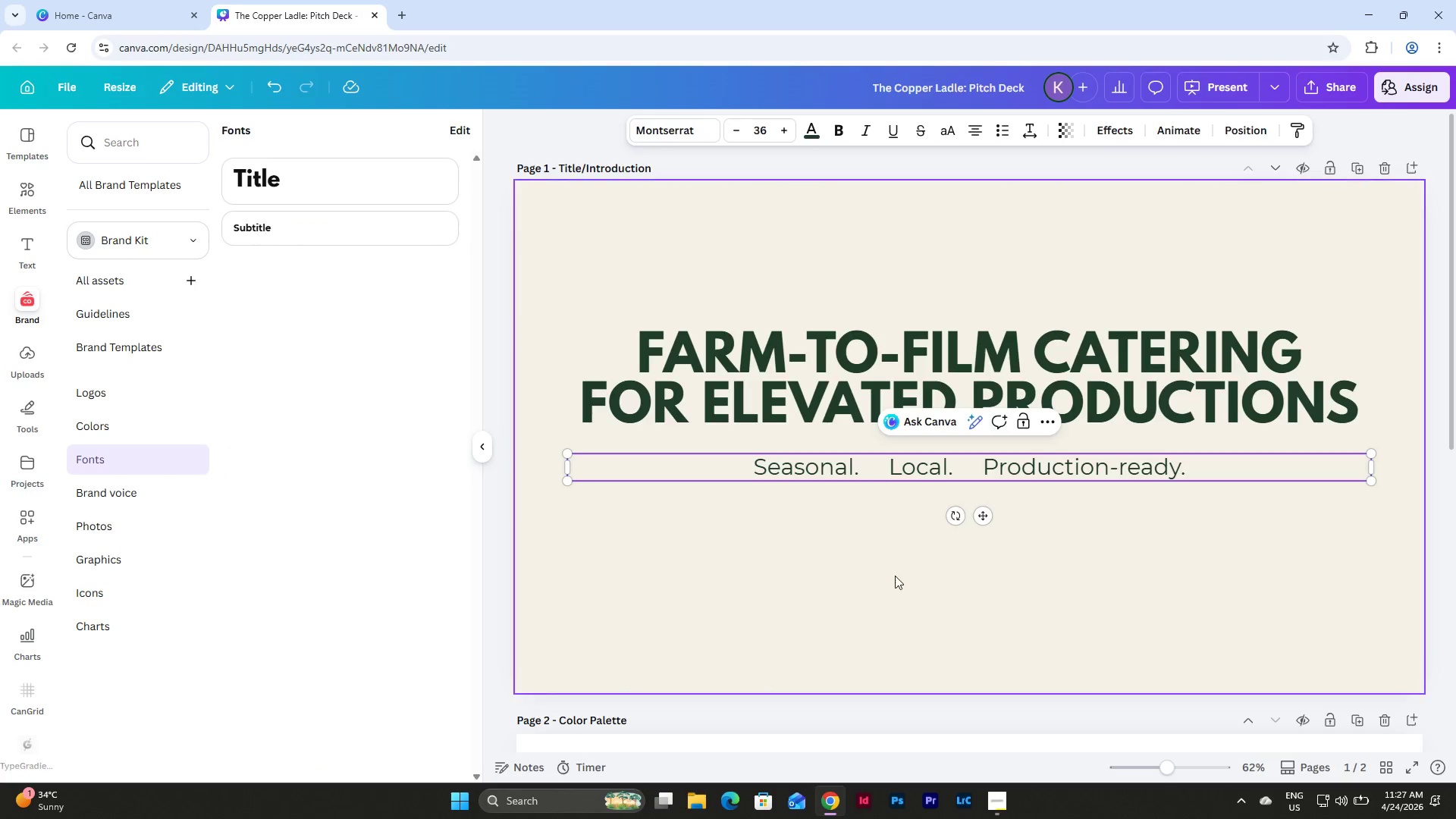 
left_click([914, 470])
 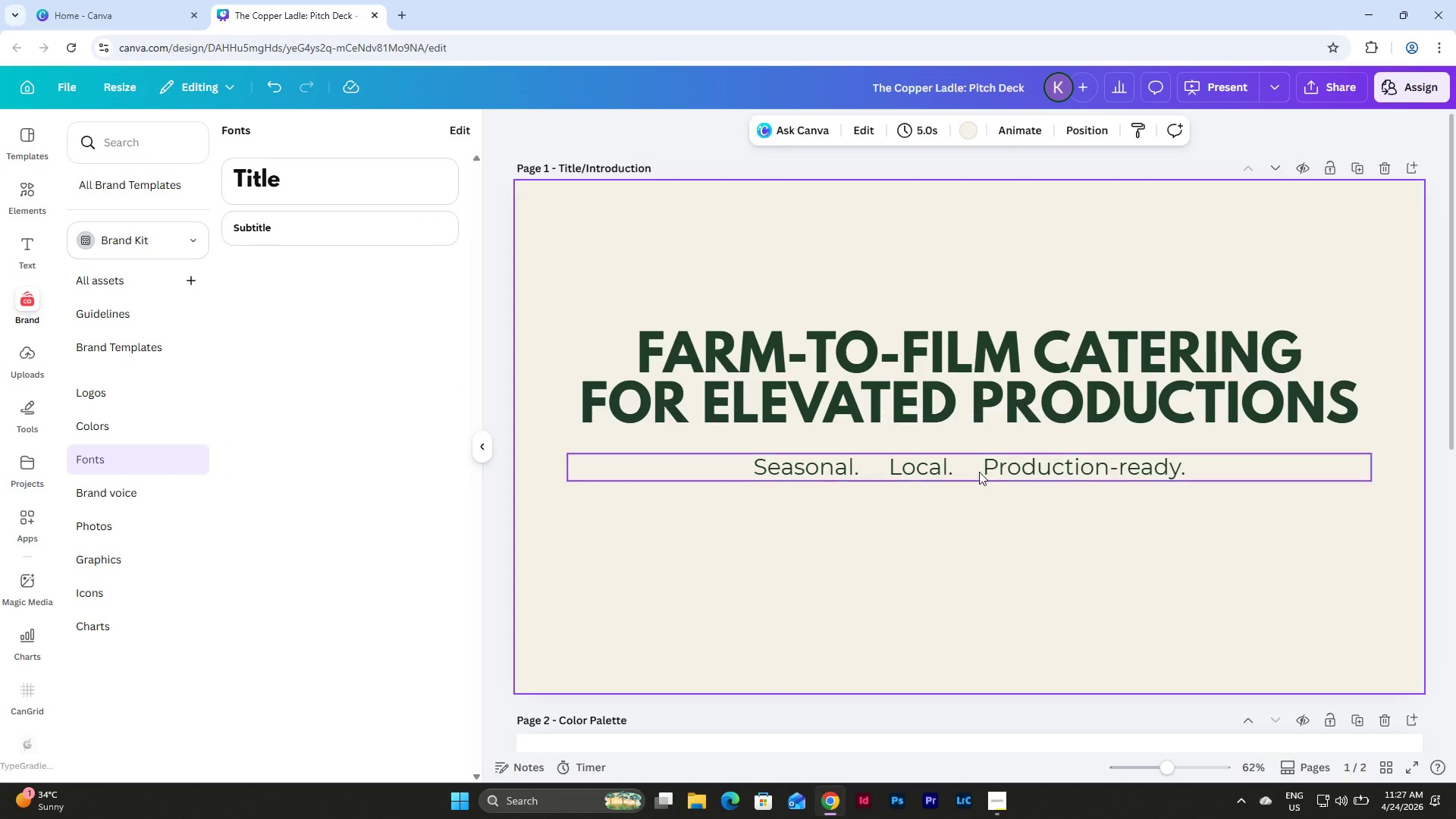 
double_click([983, 465])
 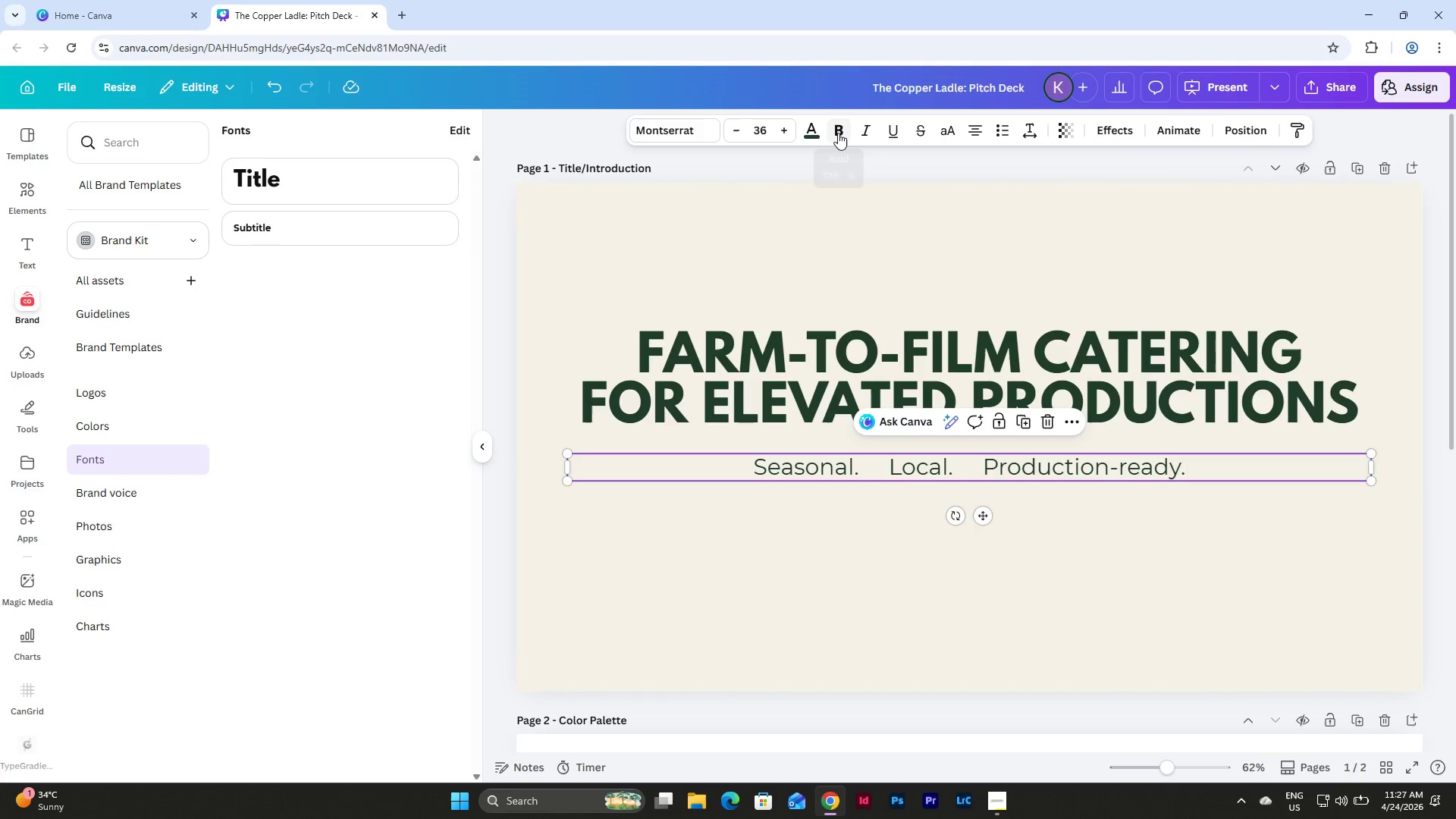 
left_click([838, 133])
 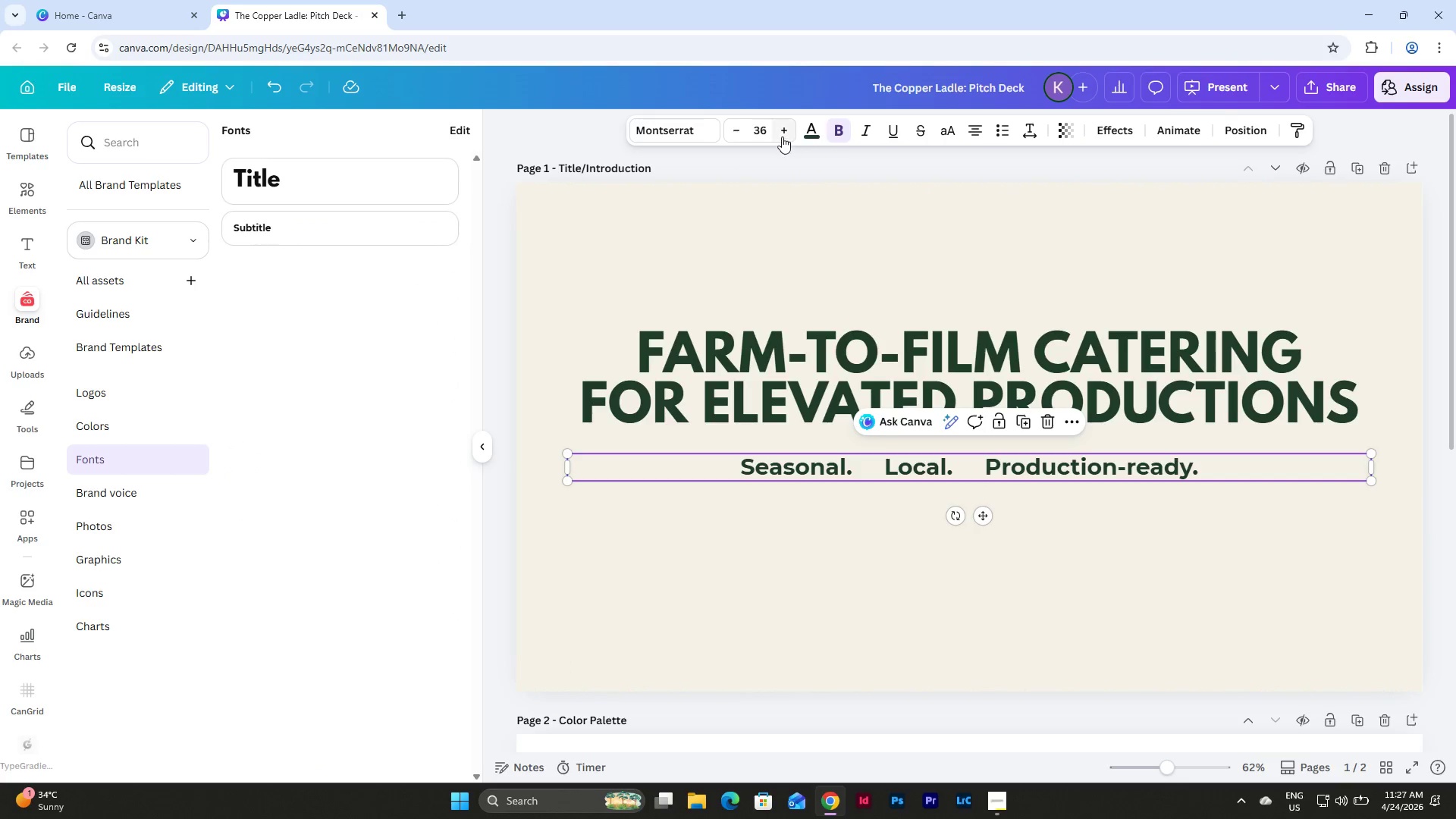 
left_click([782, 136])
 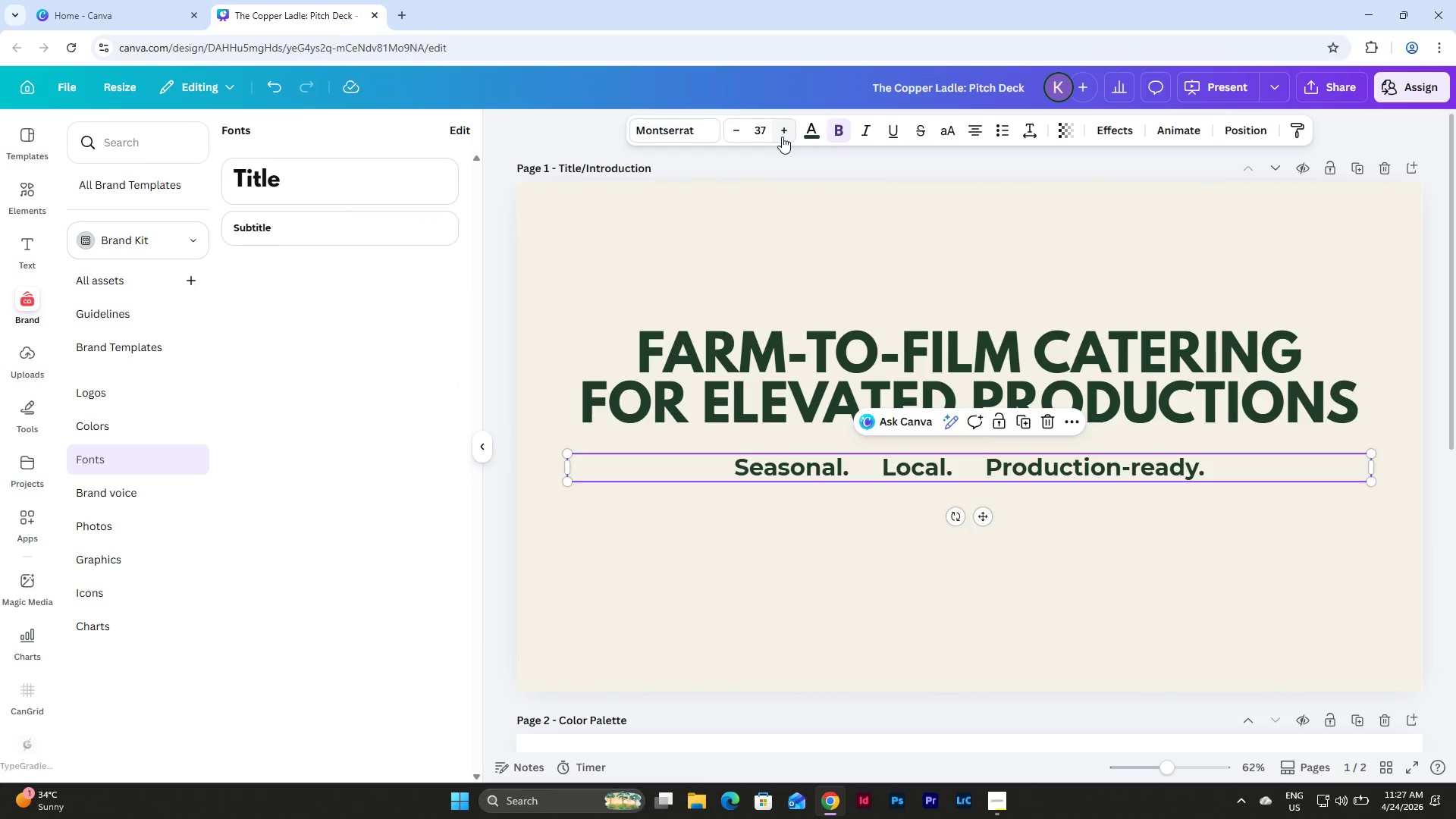 
double_click([782, 136])
 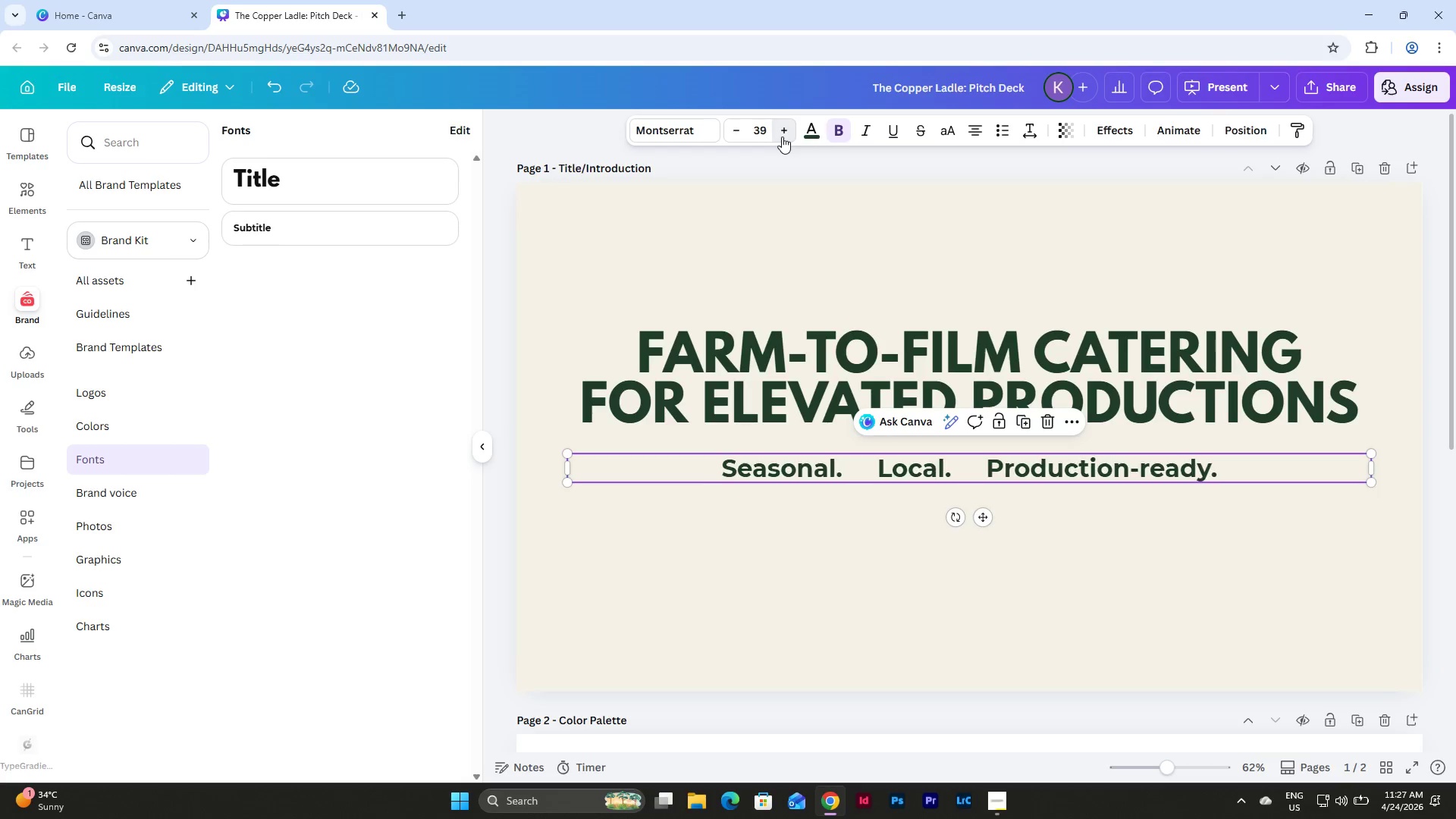 
triple_click([782, 136])
 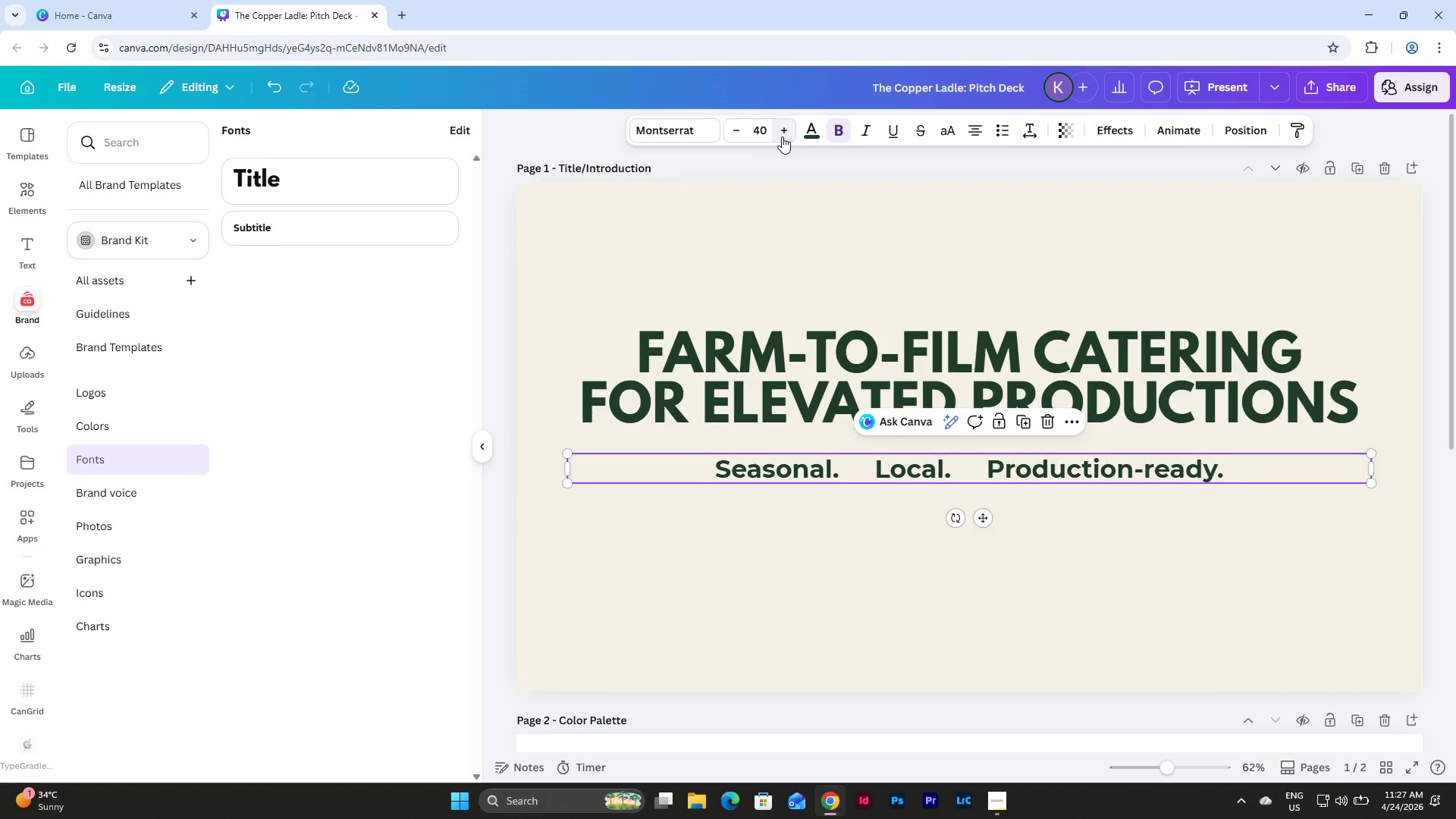 
triple_click([782, 136])
 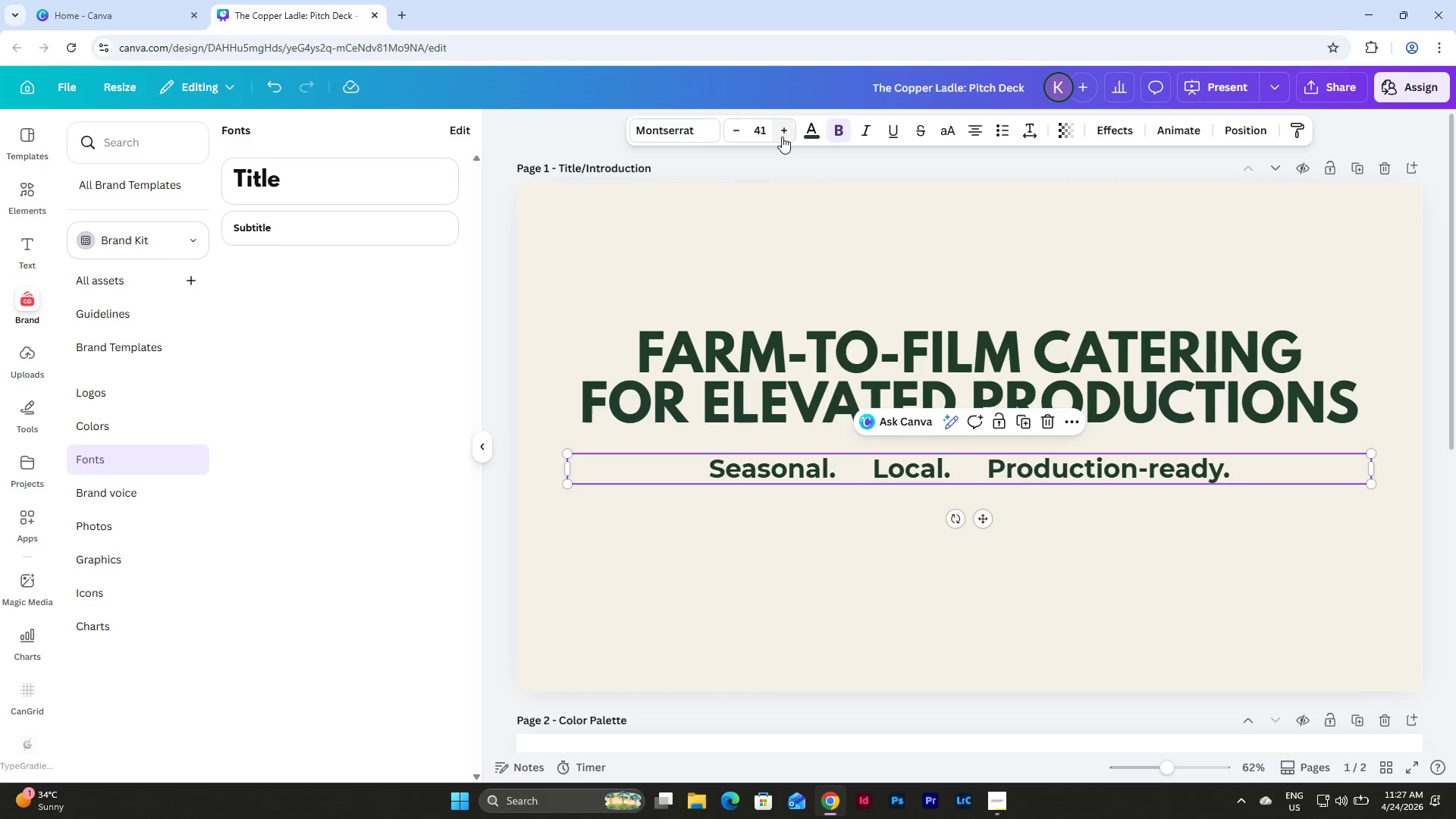 
left_click([782, 136])
 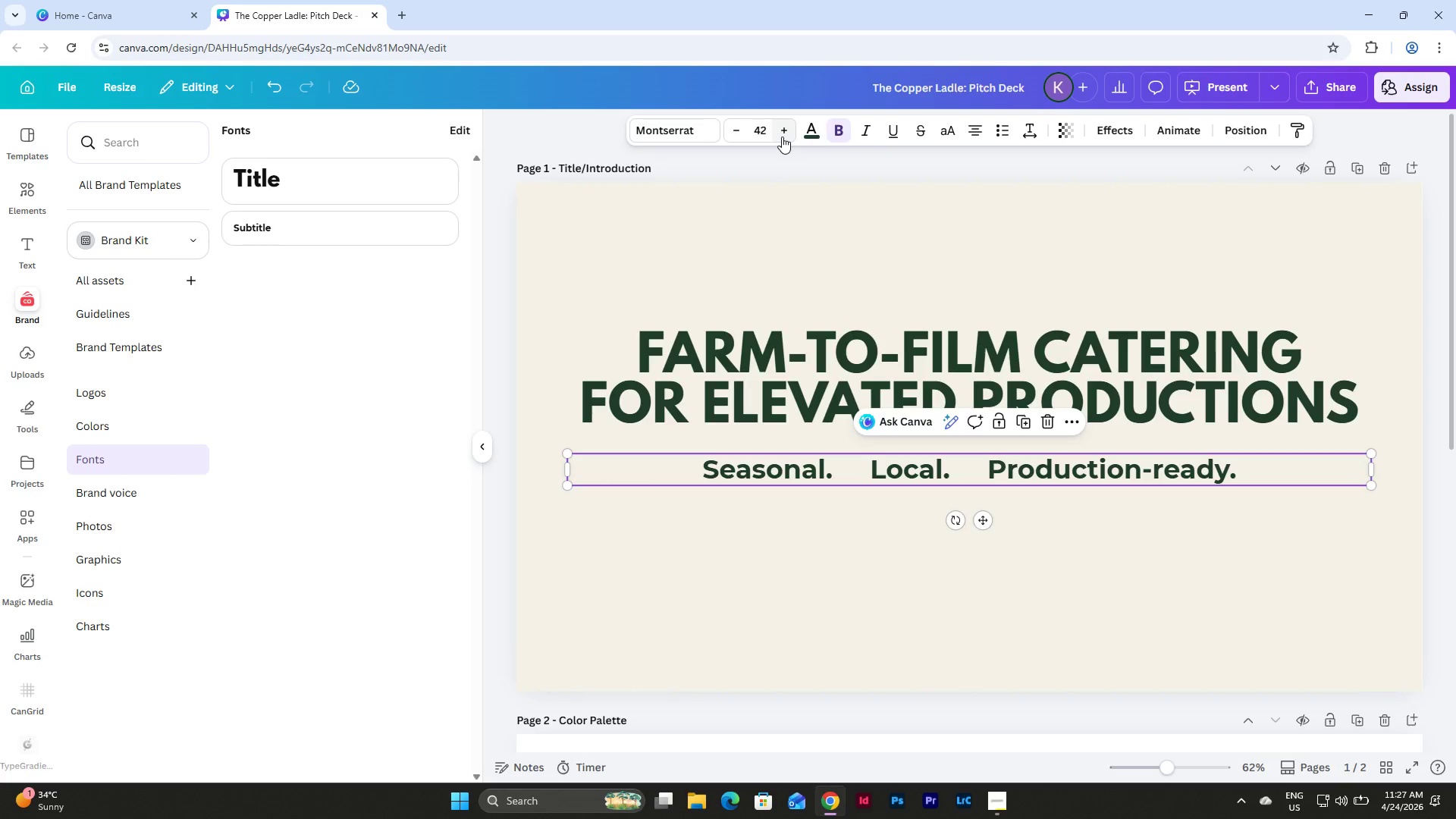 
left_click([782, 136])
 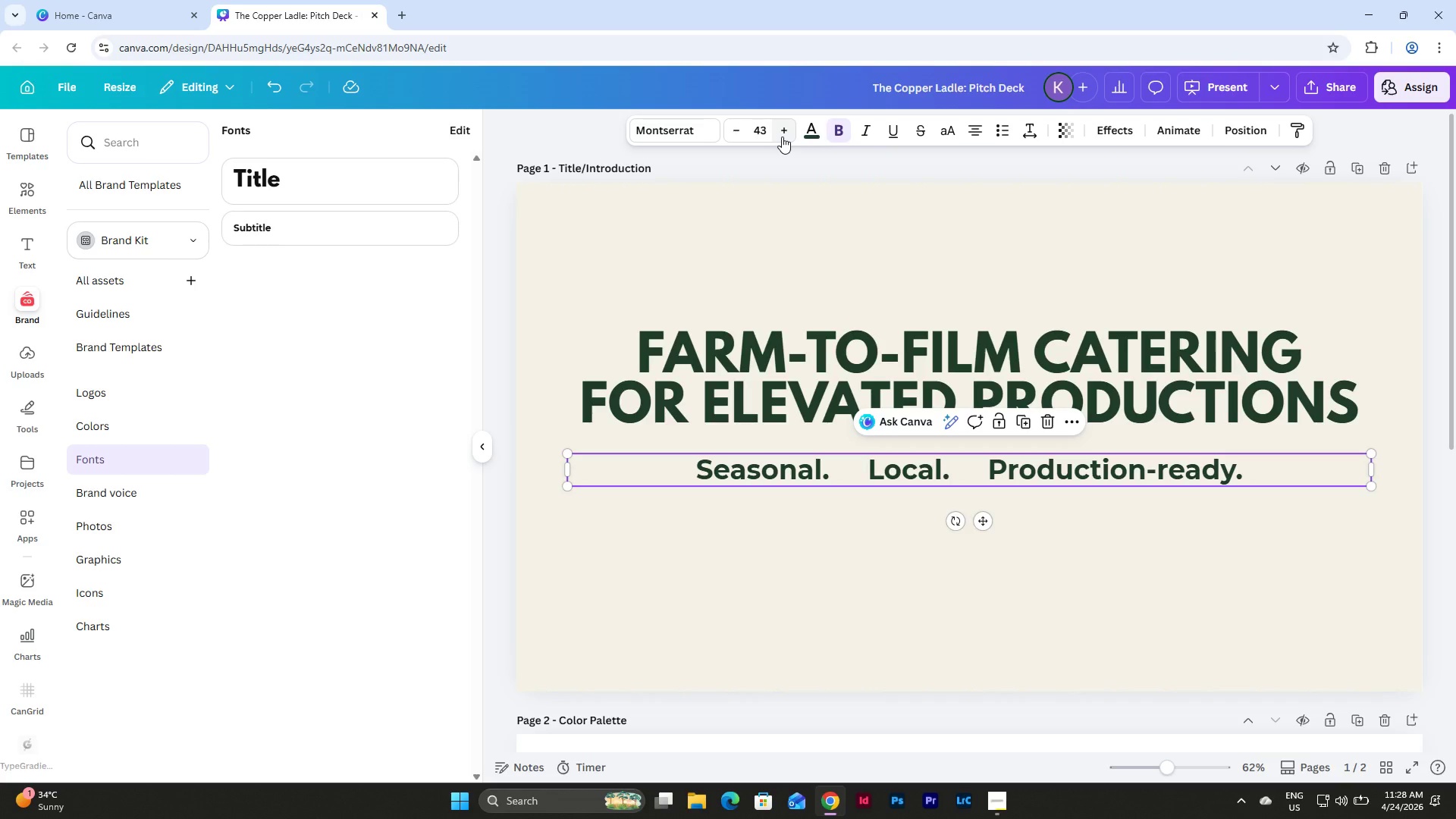 
left_click([782, 136])
 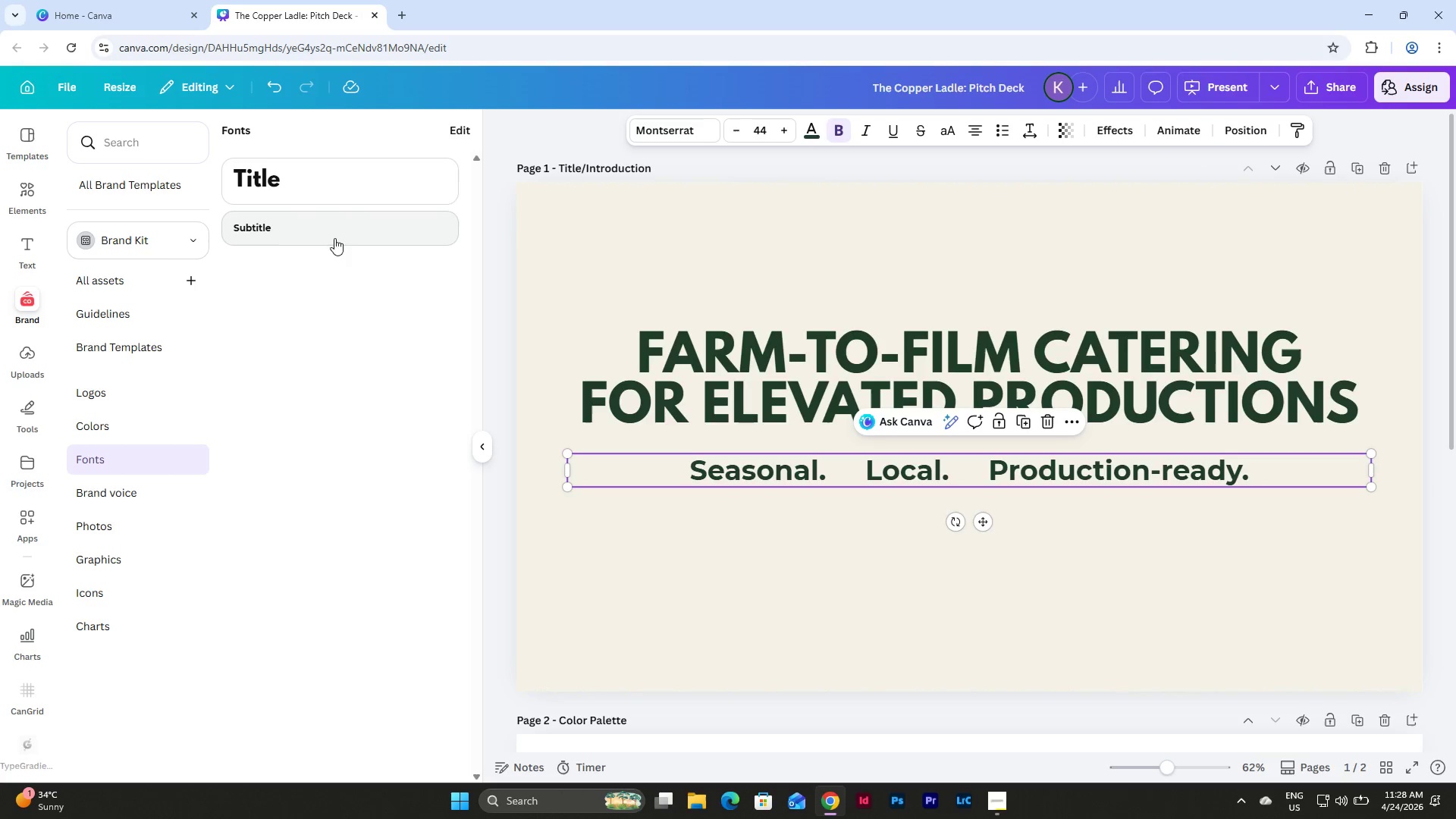 
left_click([465, 135])
 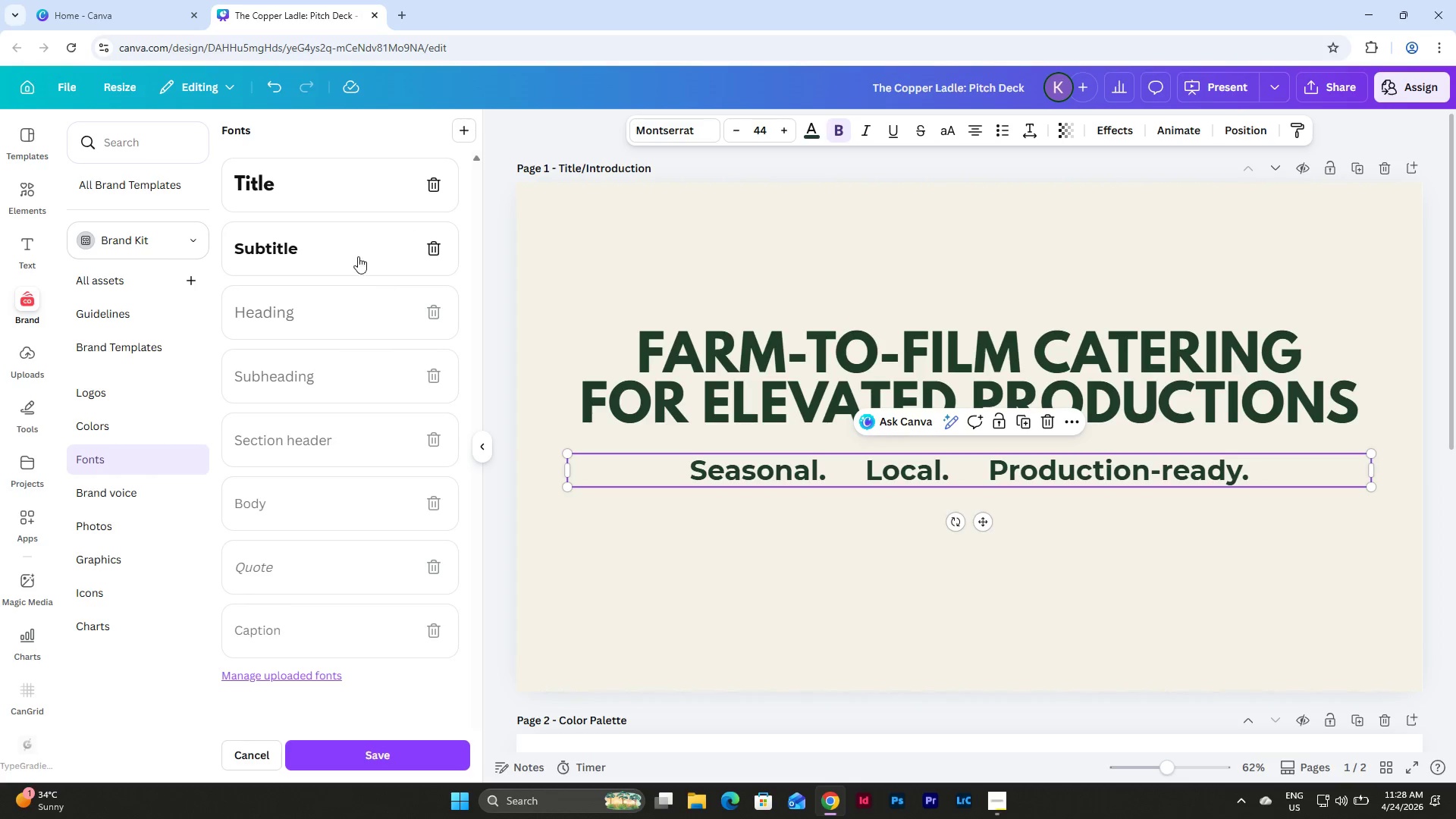 
left_click([358, 253])
 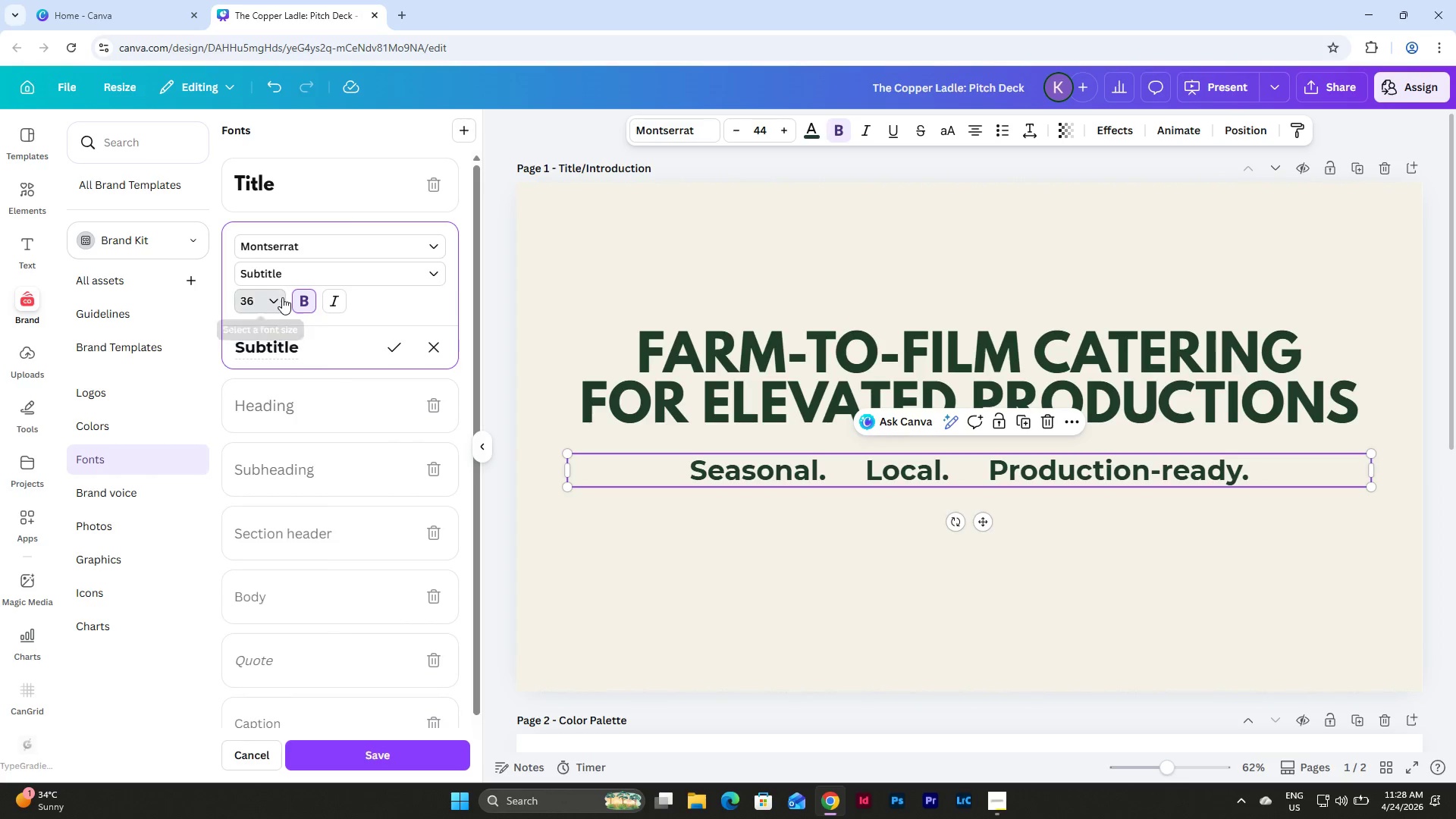 
double_click([254, 300])
 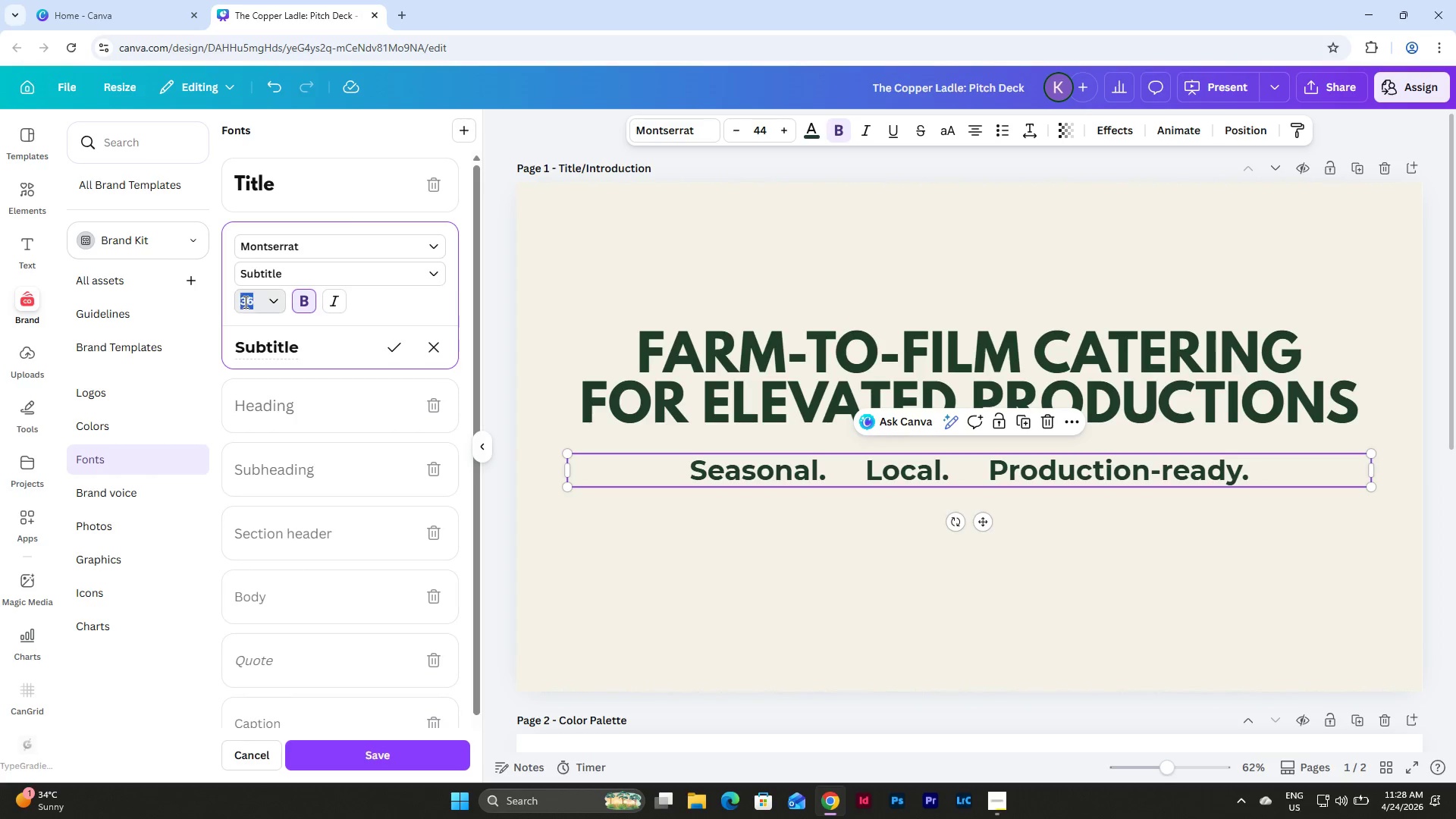 
left_click_drag(start_coordinate=[253, 300], to_coordinate=[234, 303])
 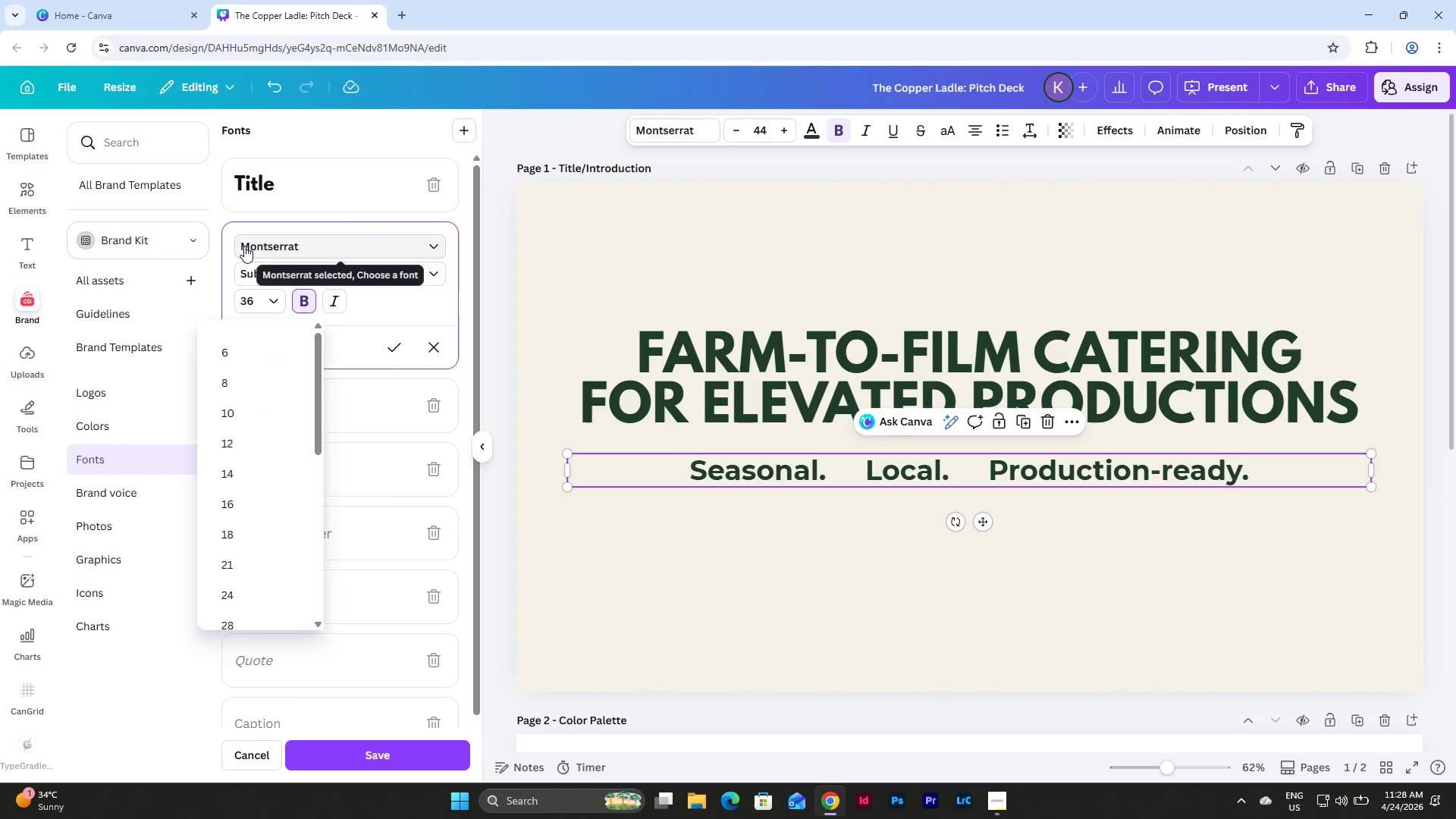 
key(Numpad4)
 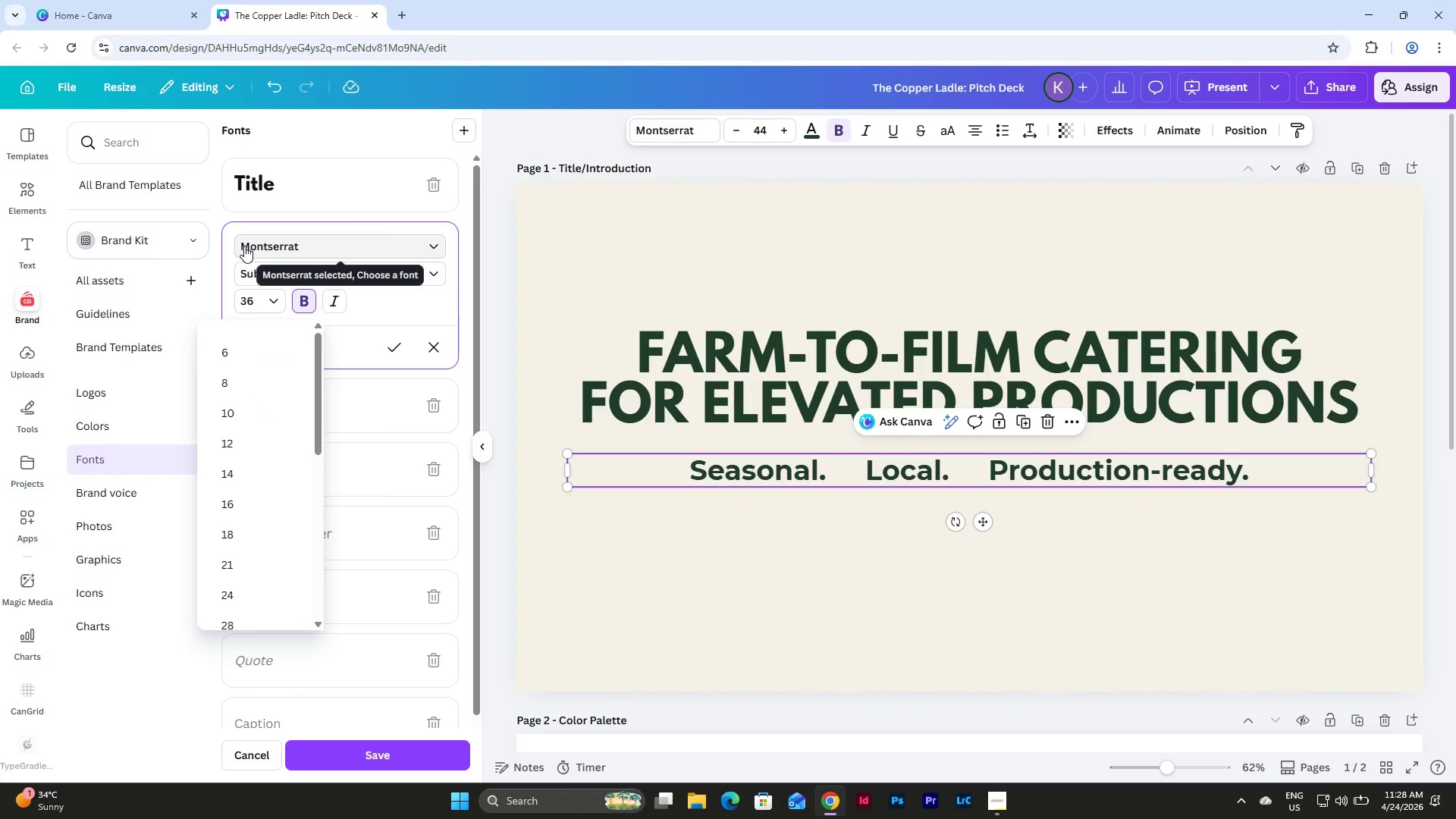 
key(Numpad4)
 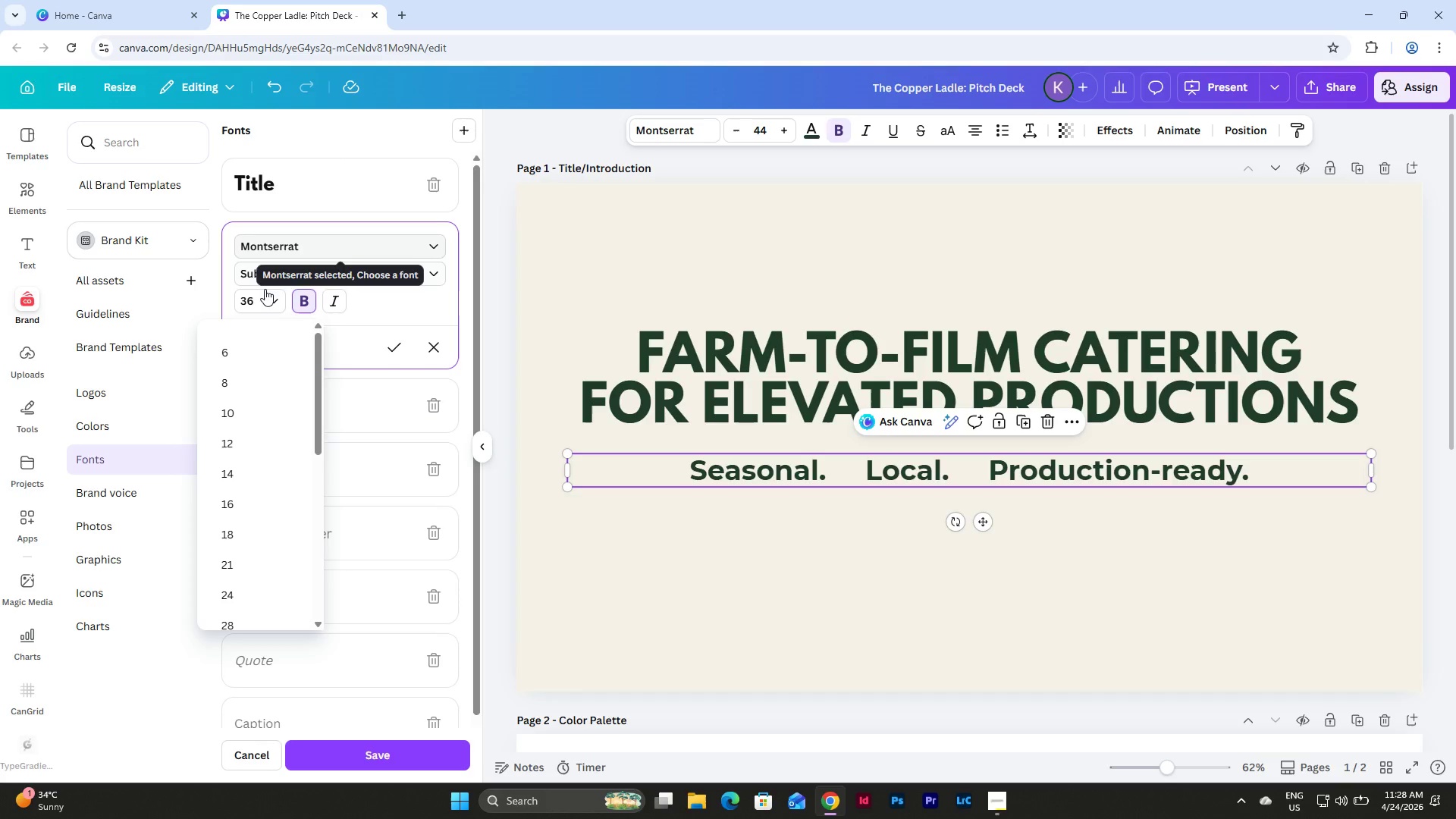 
left_click([259, 296])
 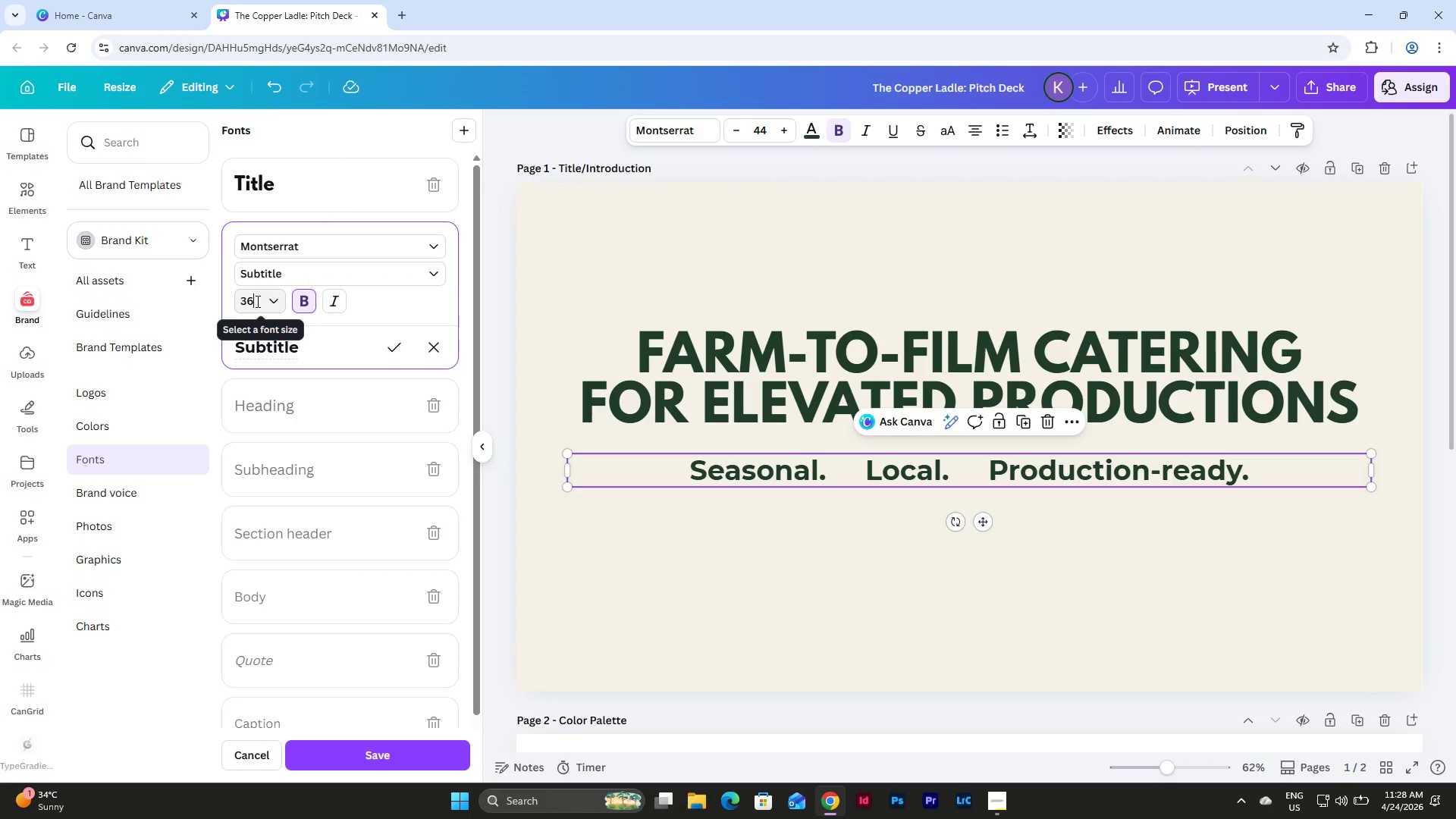 
left_click_drag(start_coordinate=[256, 301], to_coordinate=[231, 303])
 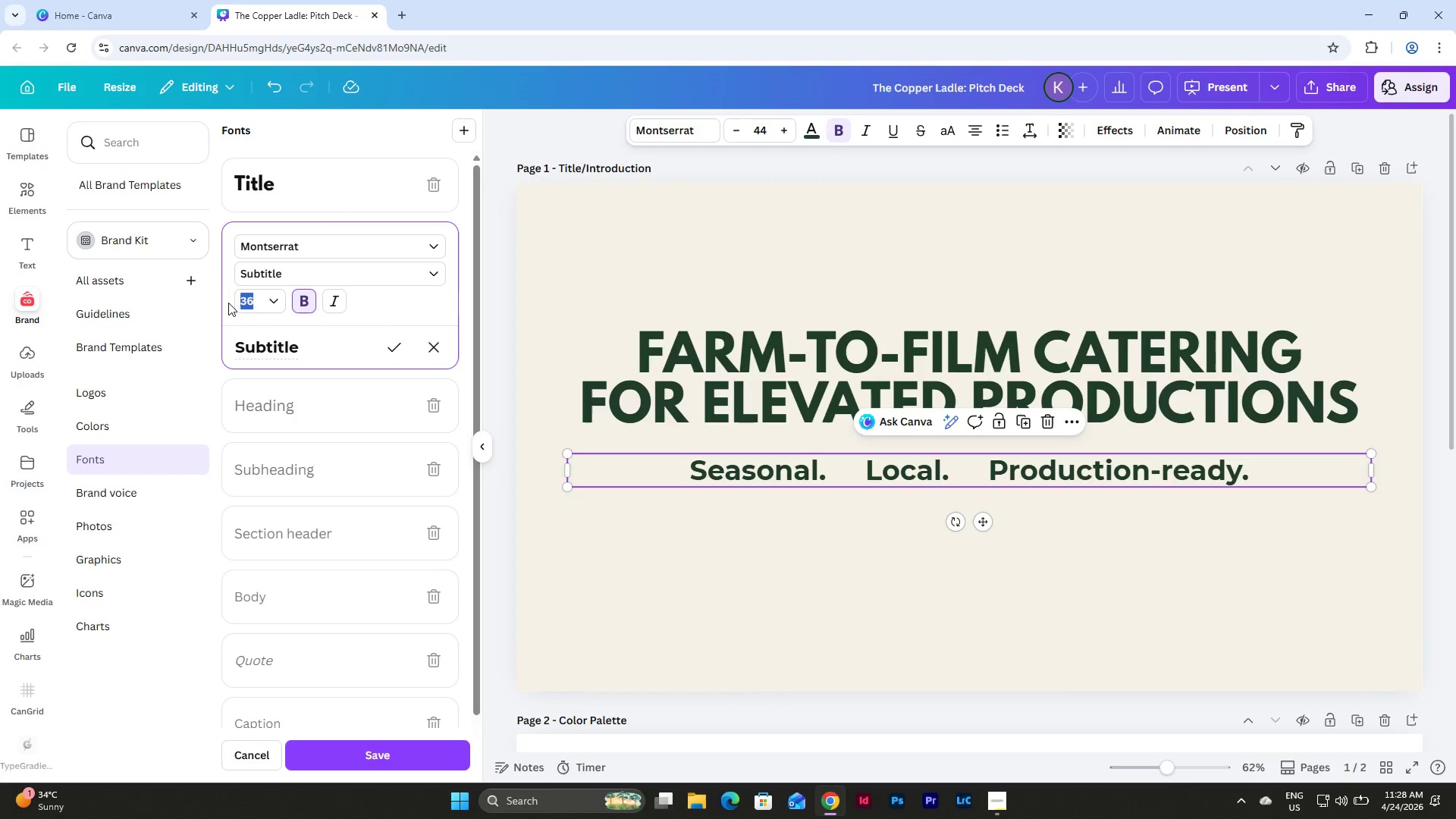 
key(Numpad4)
 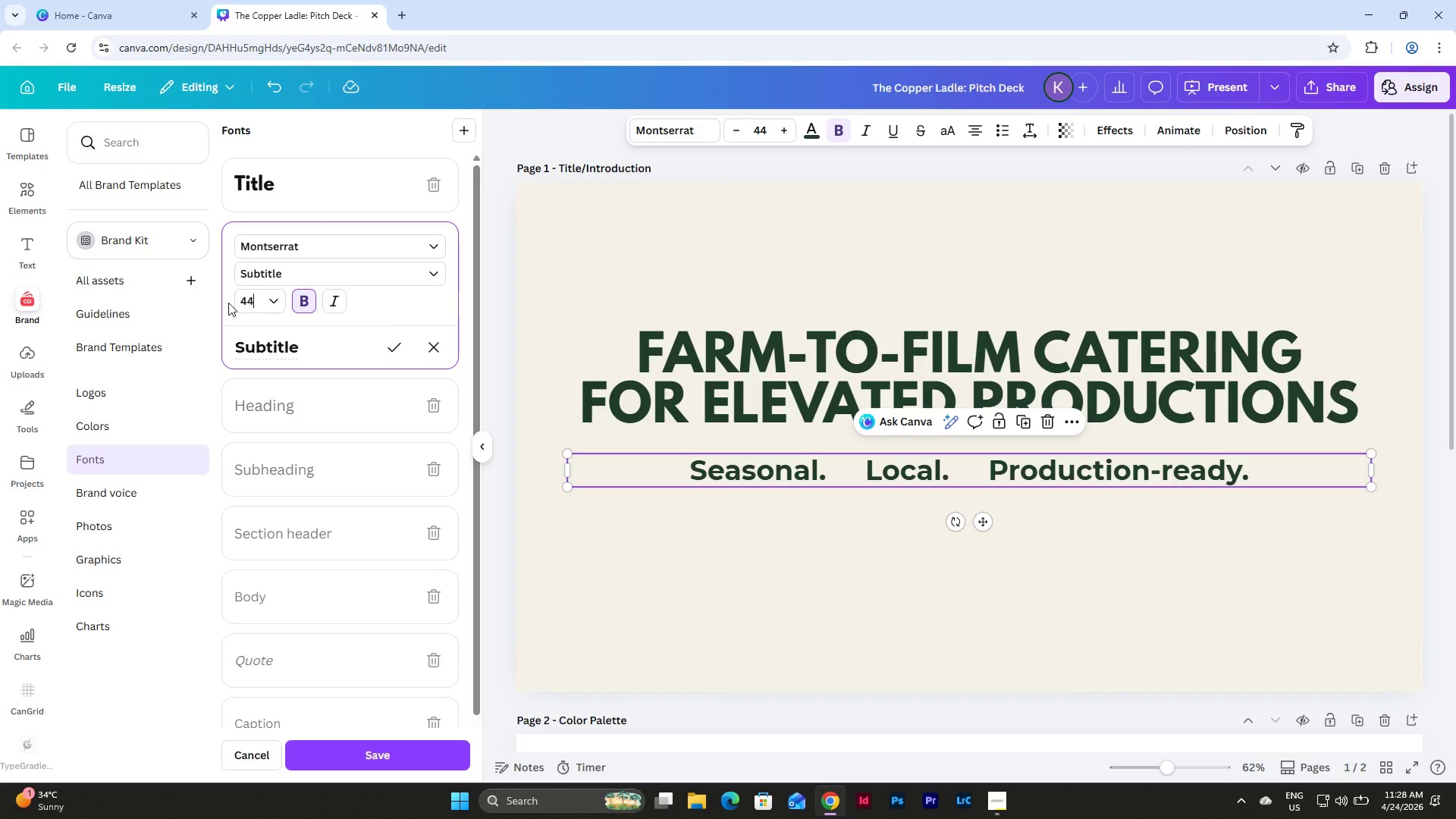 
key(Numpad4)
 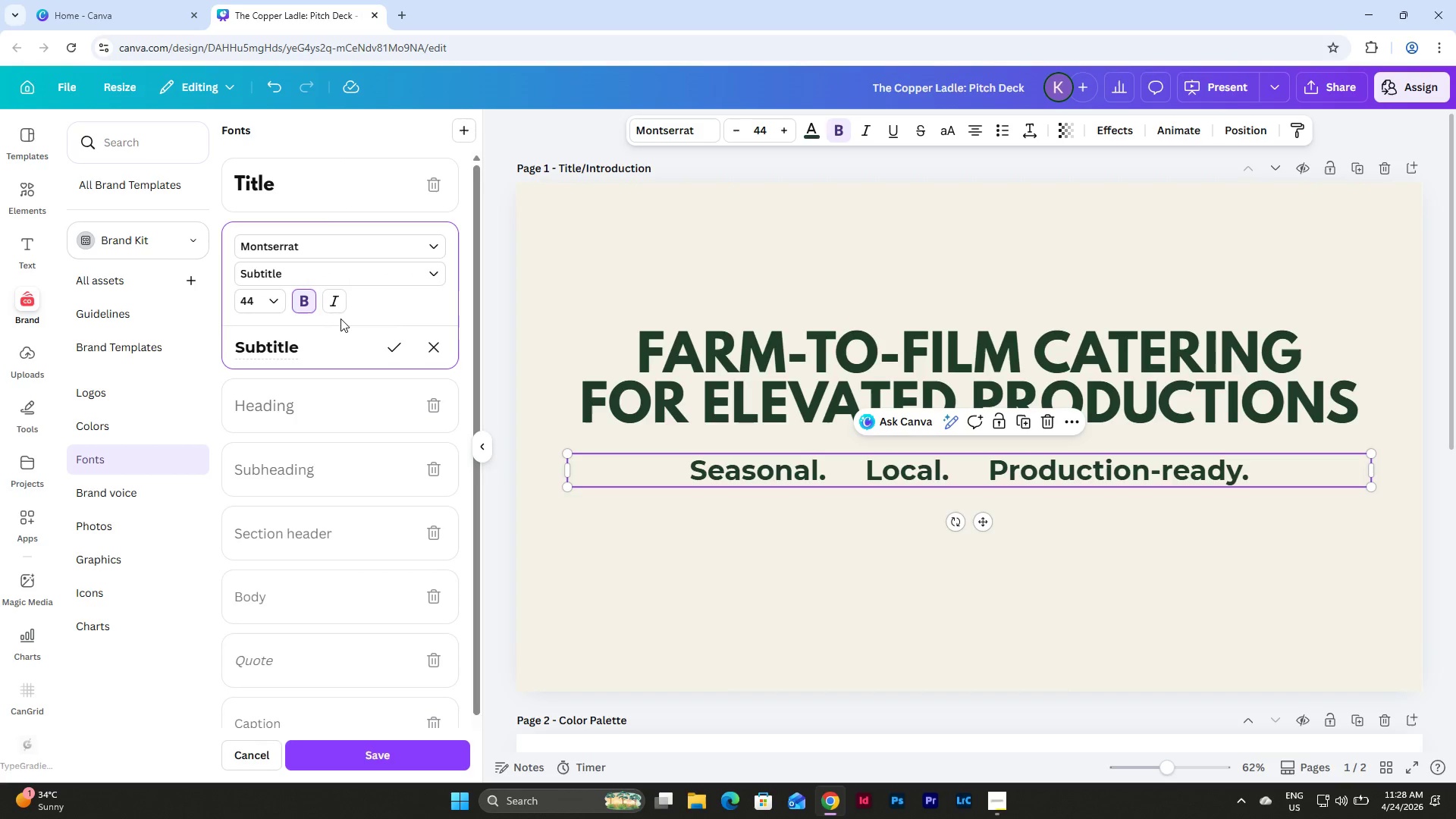 
key(NumpadEnter)
 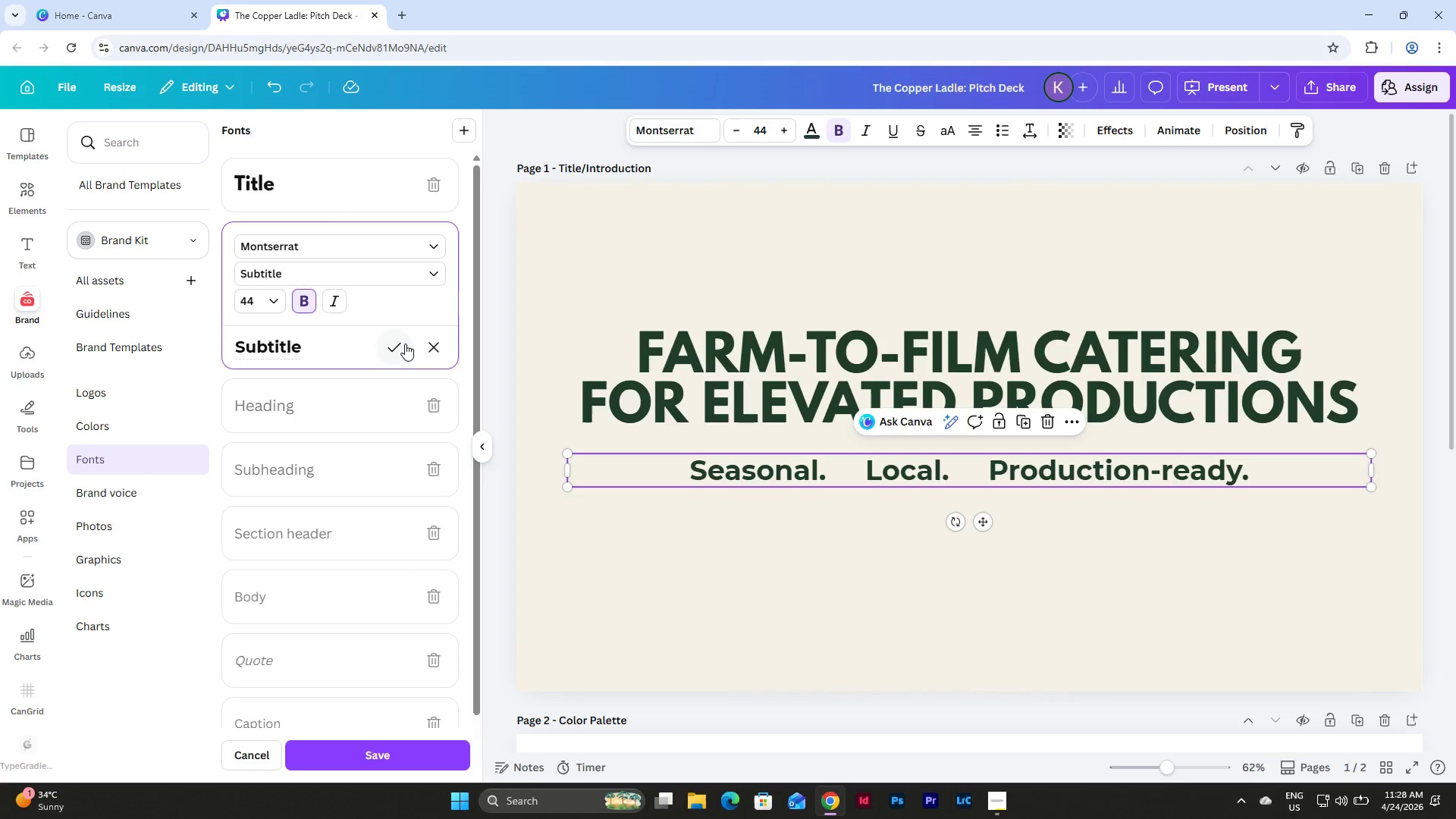 
left_click([397, 341])
 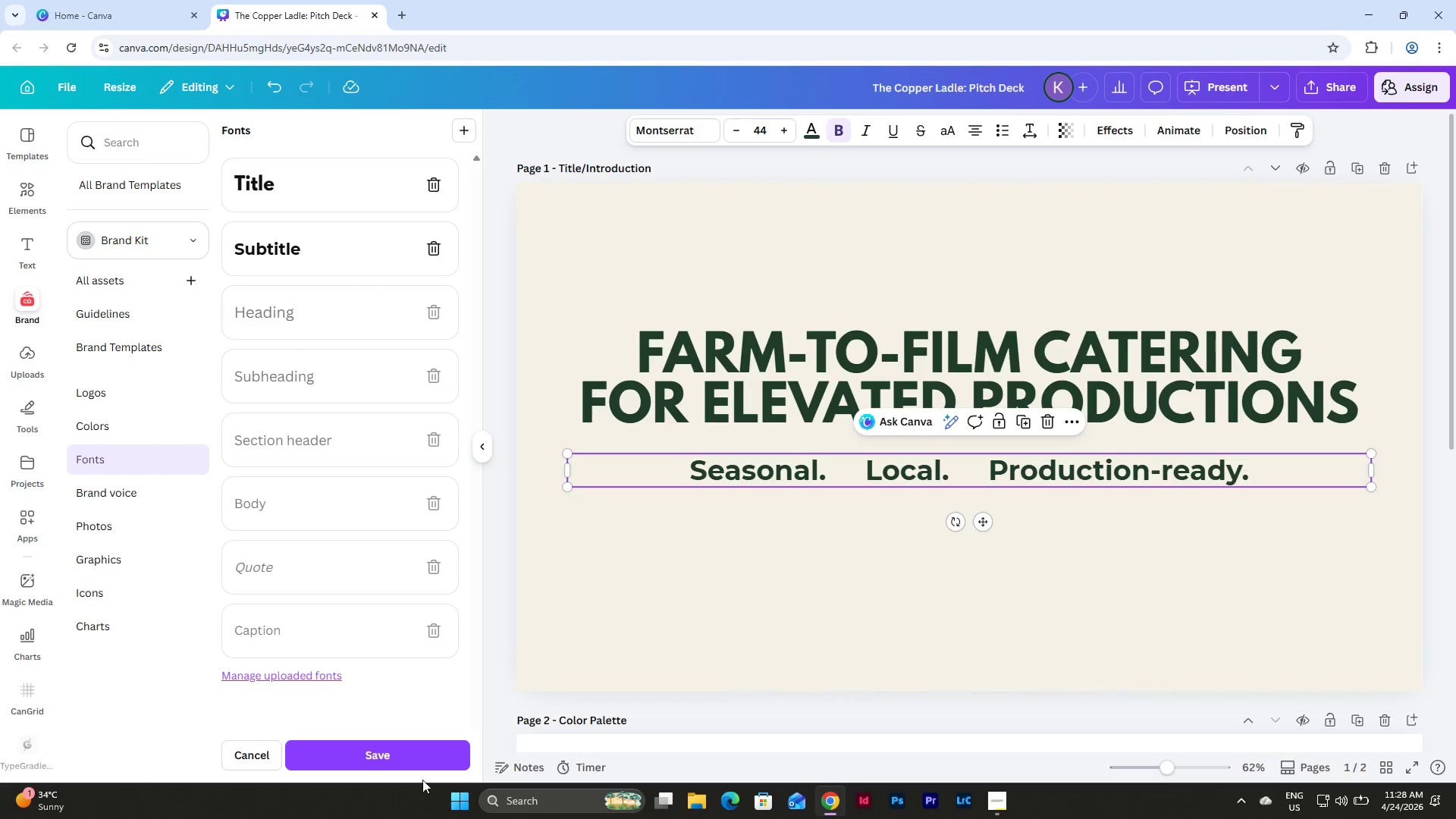 
left_click([412, 758])
 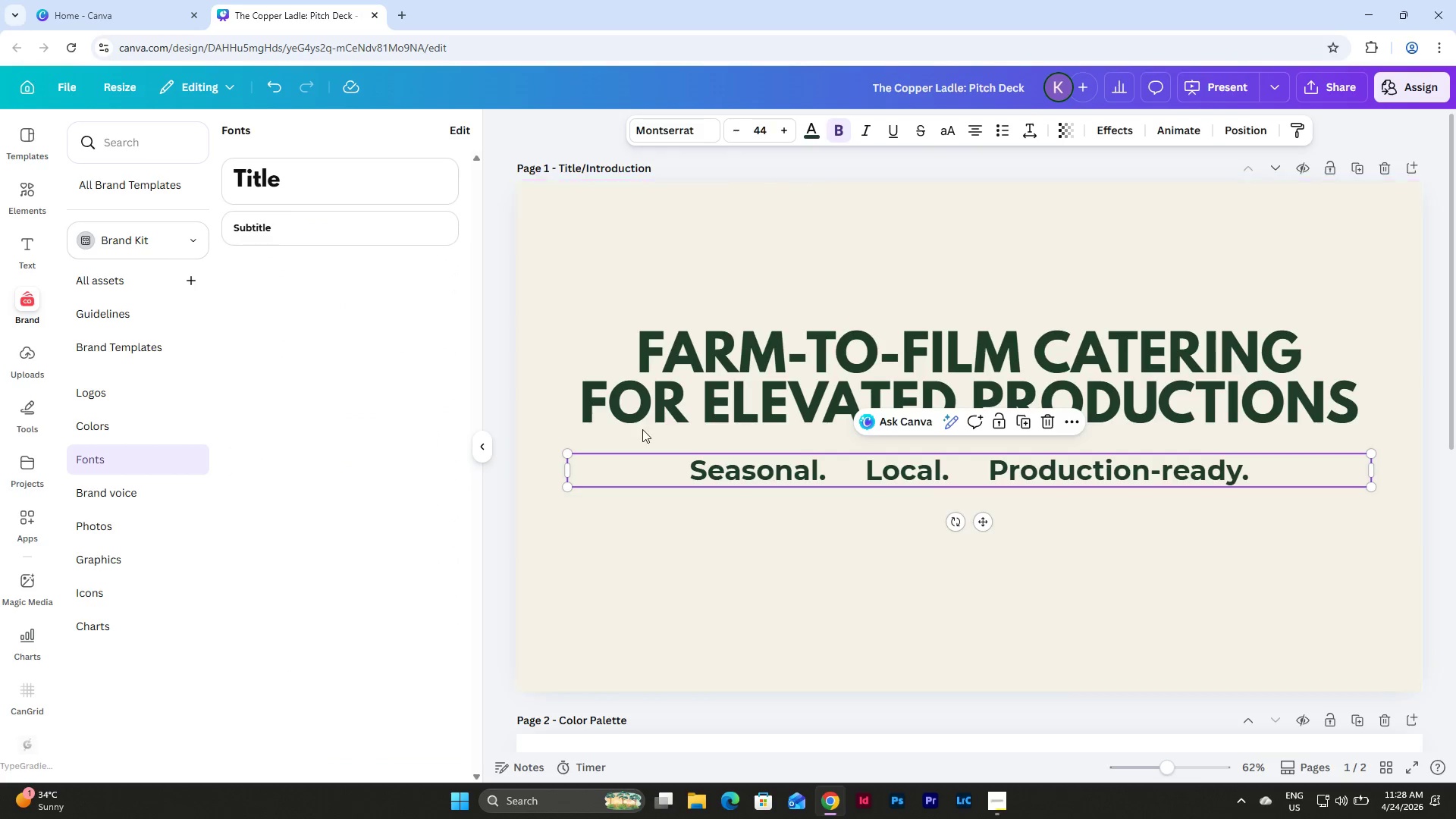 
left_click([345, 228])
 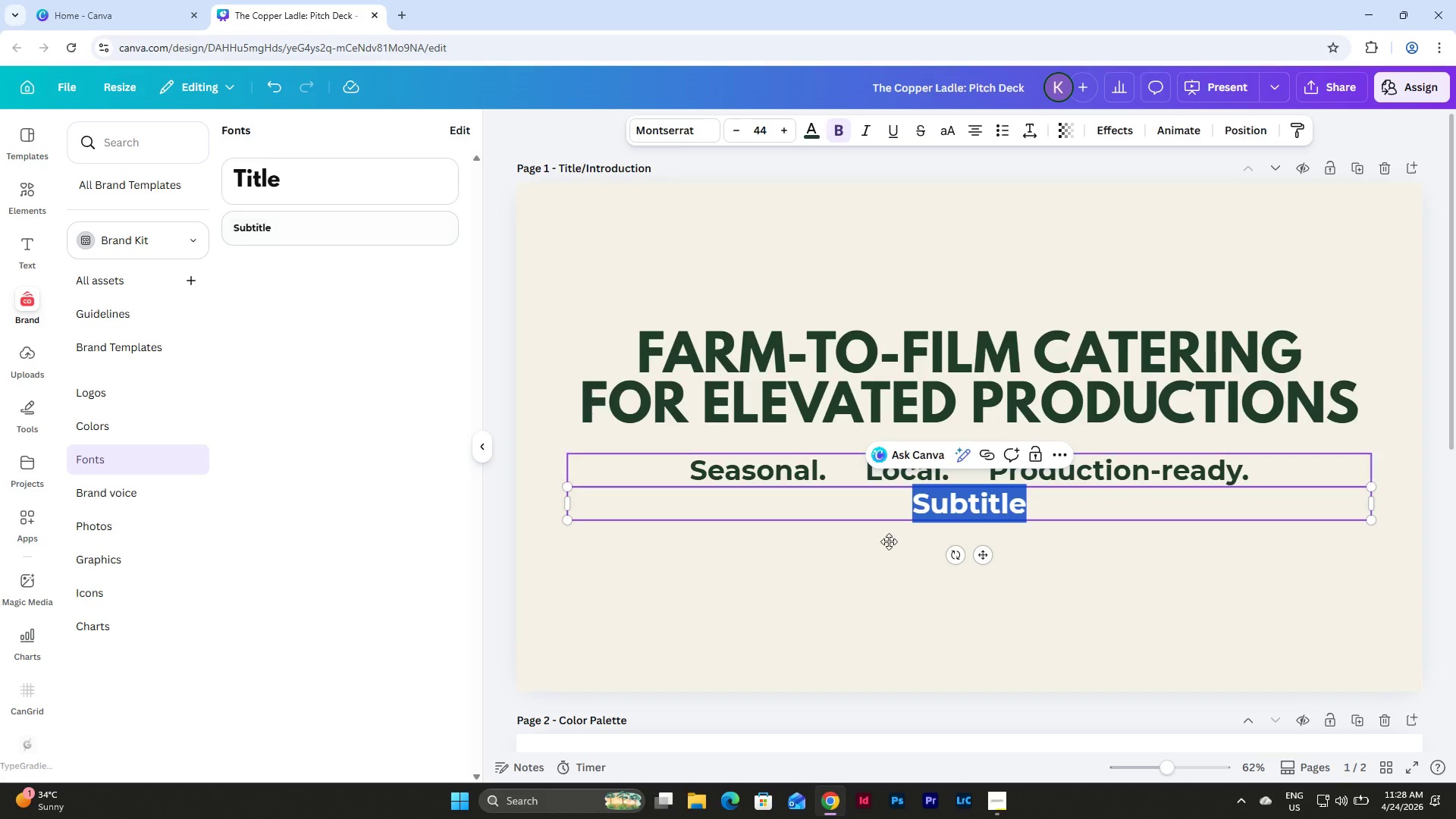 
left_click([1046, 612])
 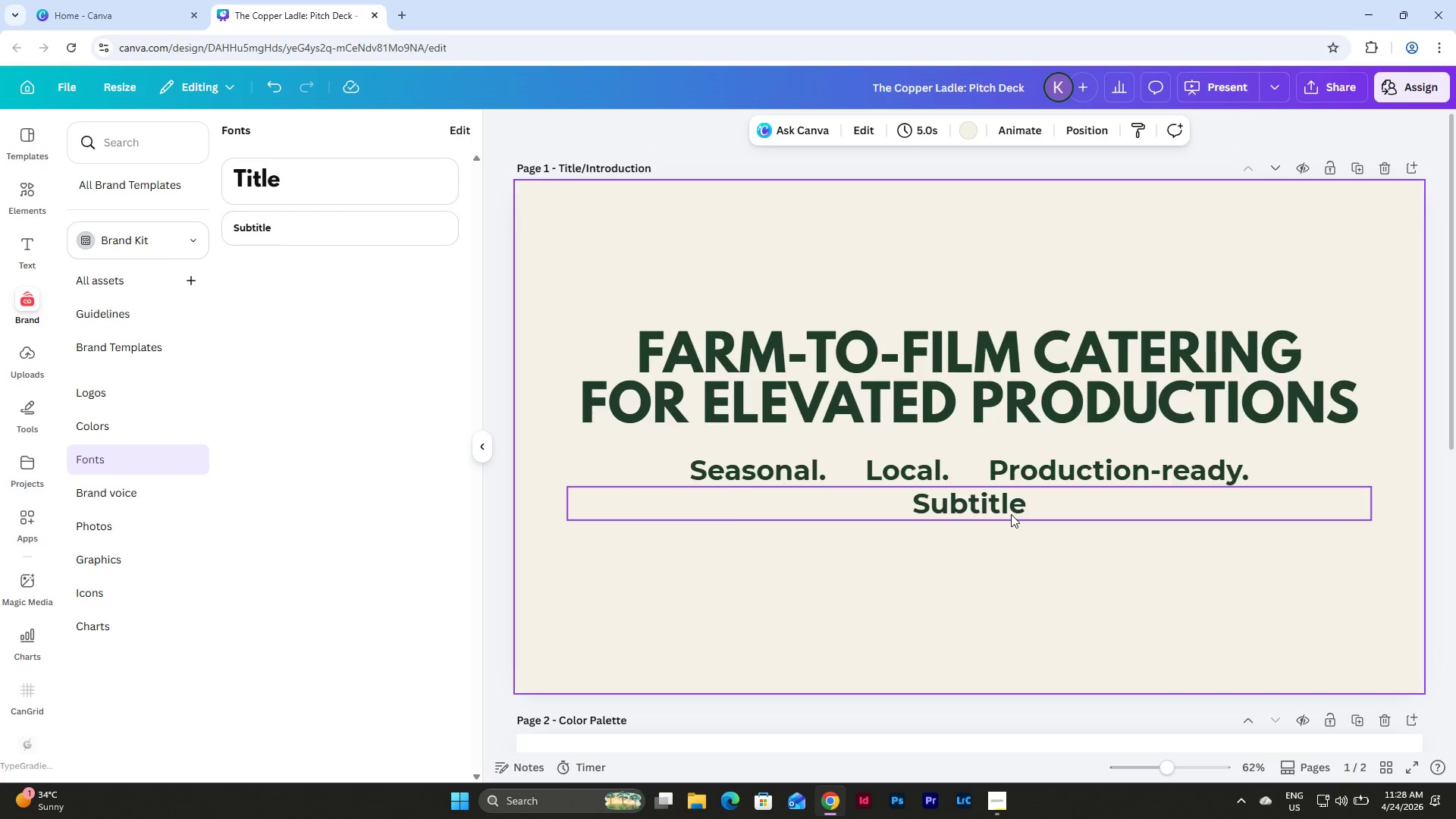 
left_click([1011, 514])
 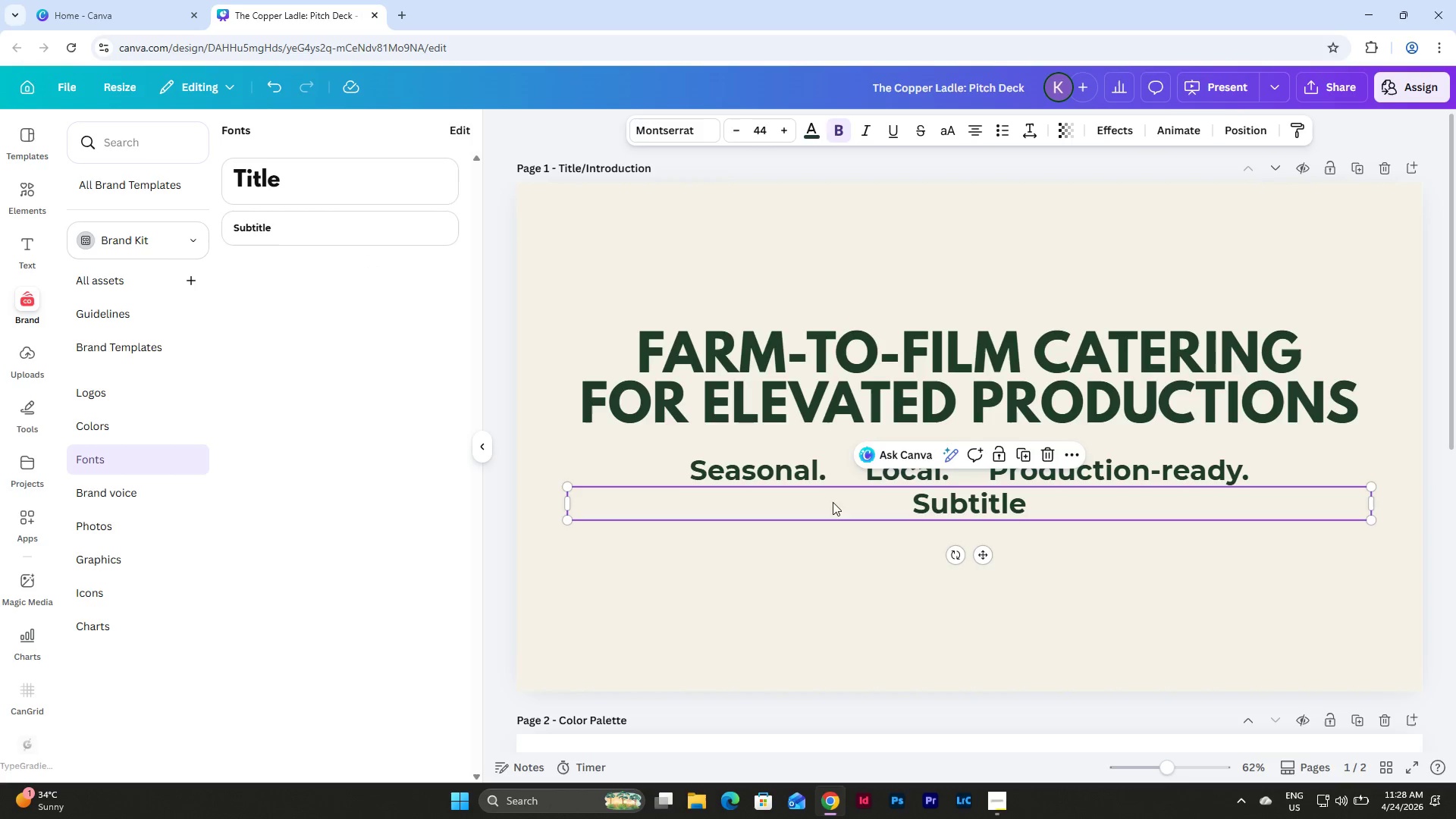 
left_click([808, 468])
 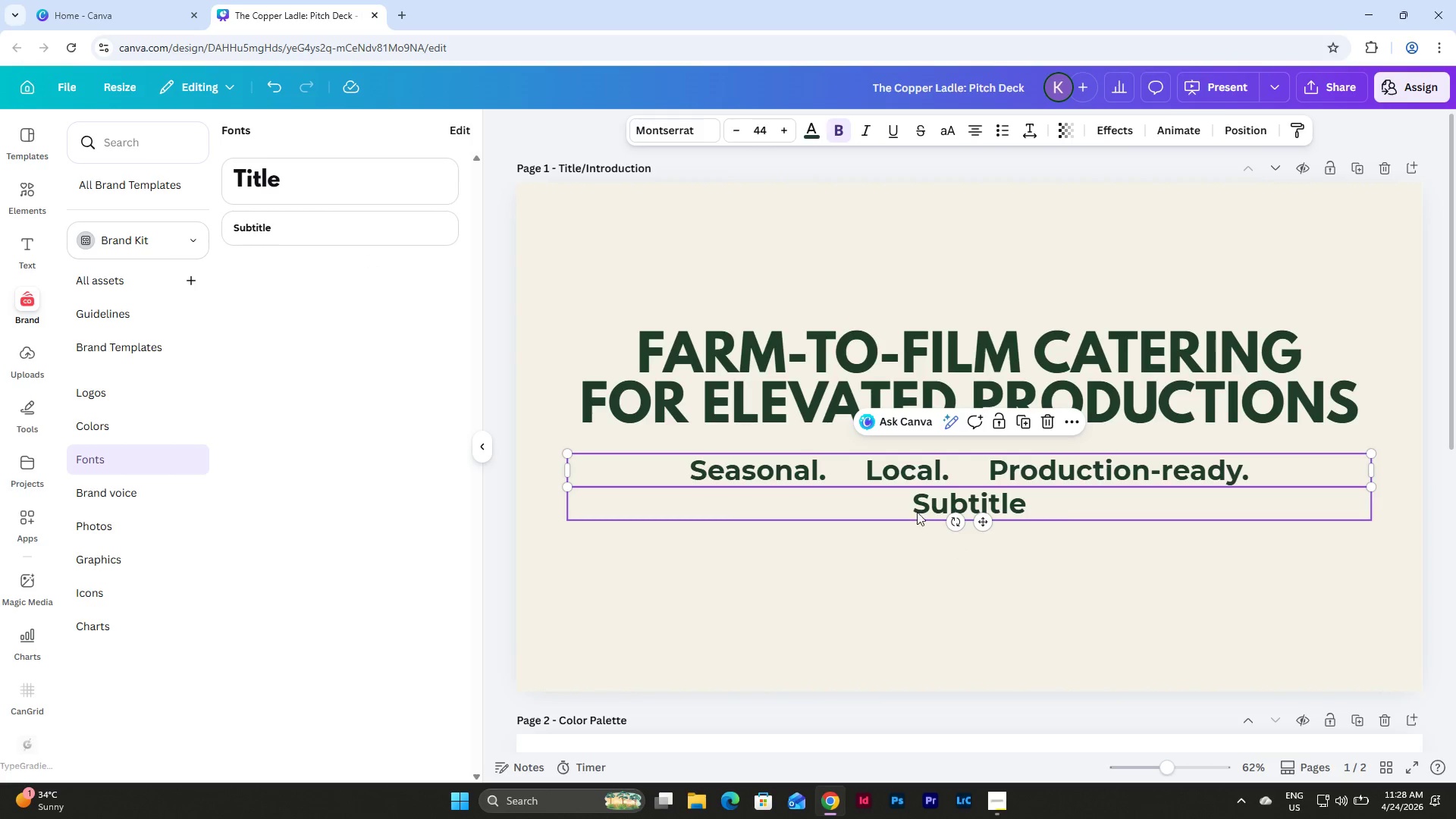 
left_click([946, 514])
 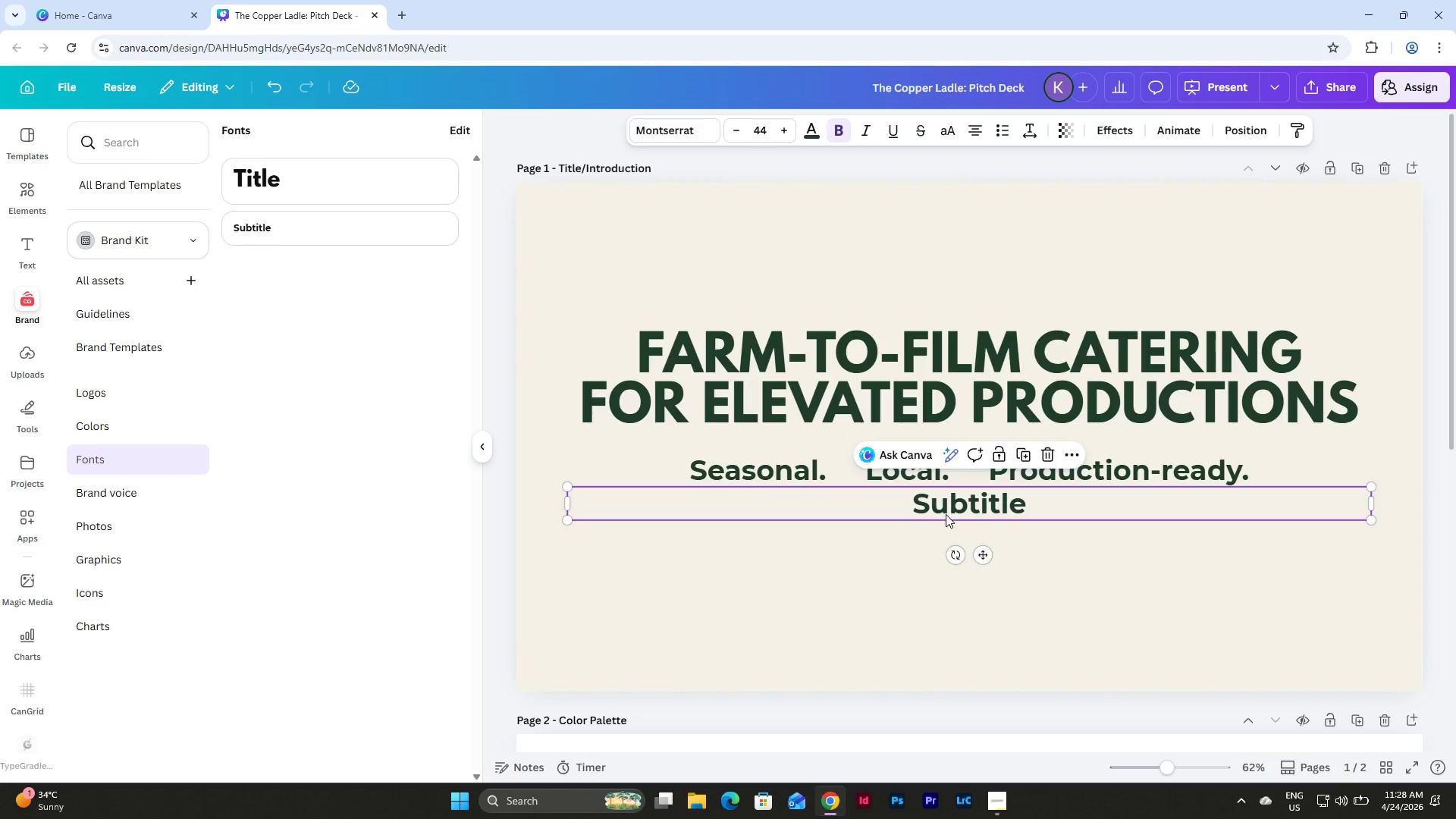 
key(Backspace)
 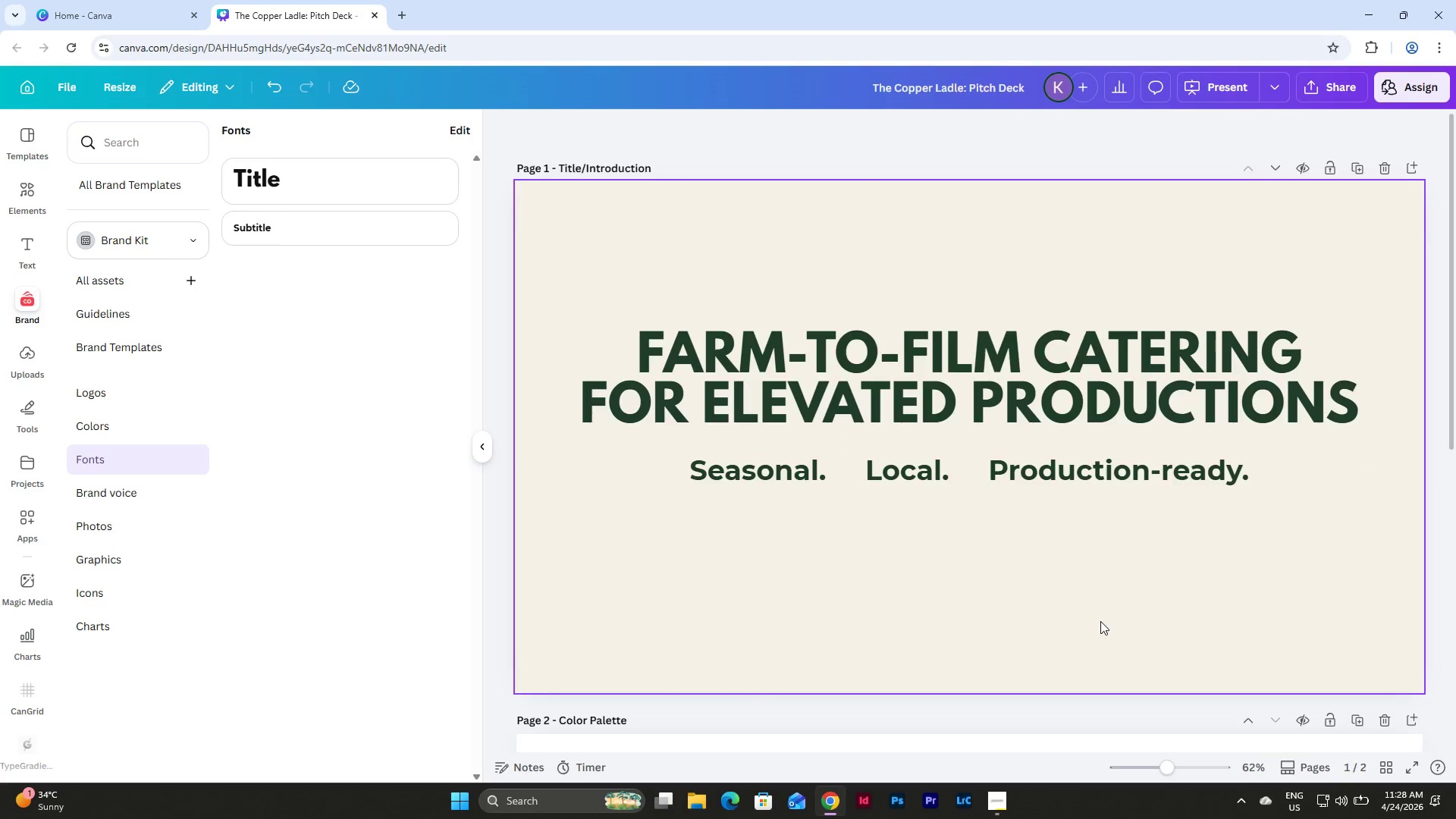 
left_click([1100, 621])
 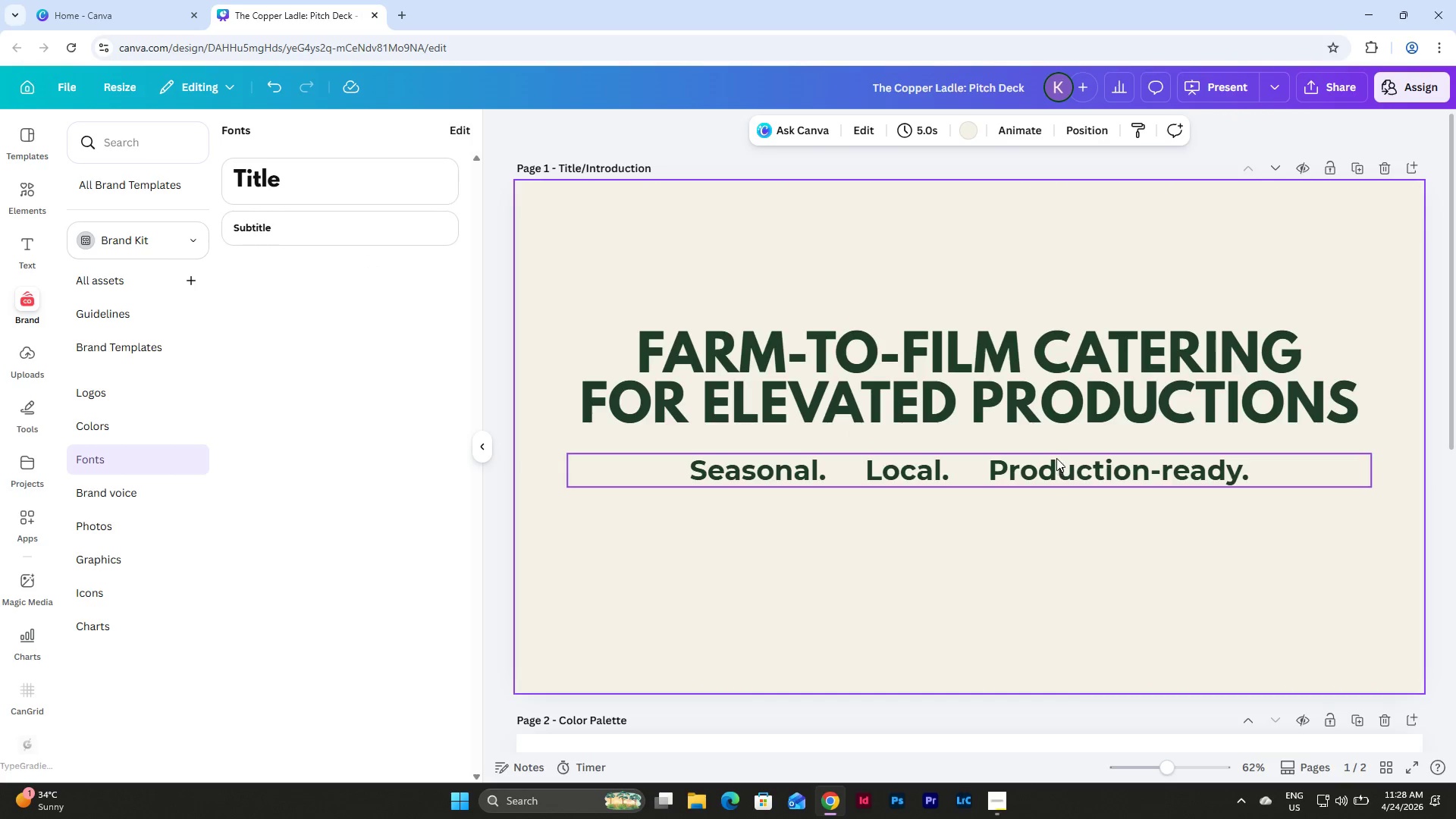 
left_click([1056, 458])
 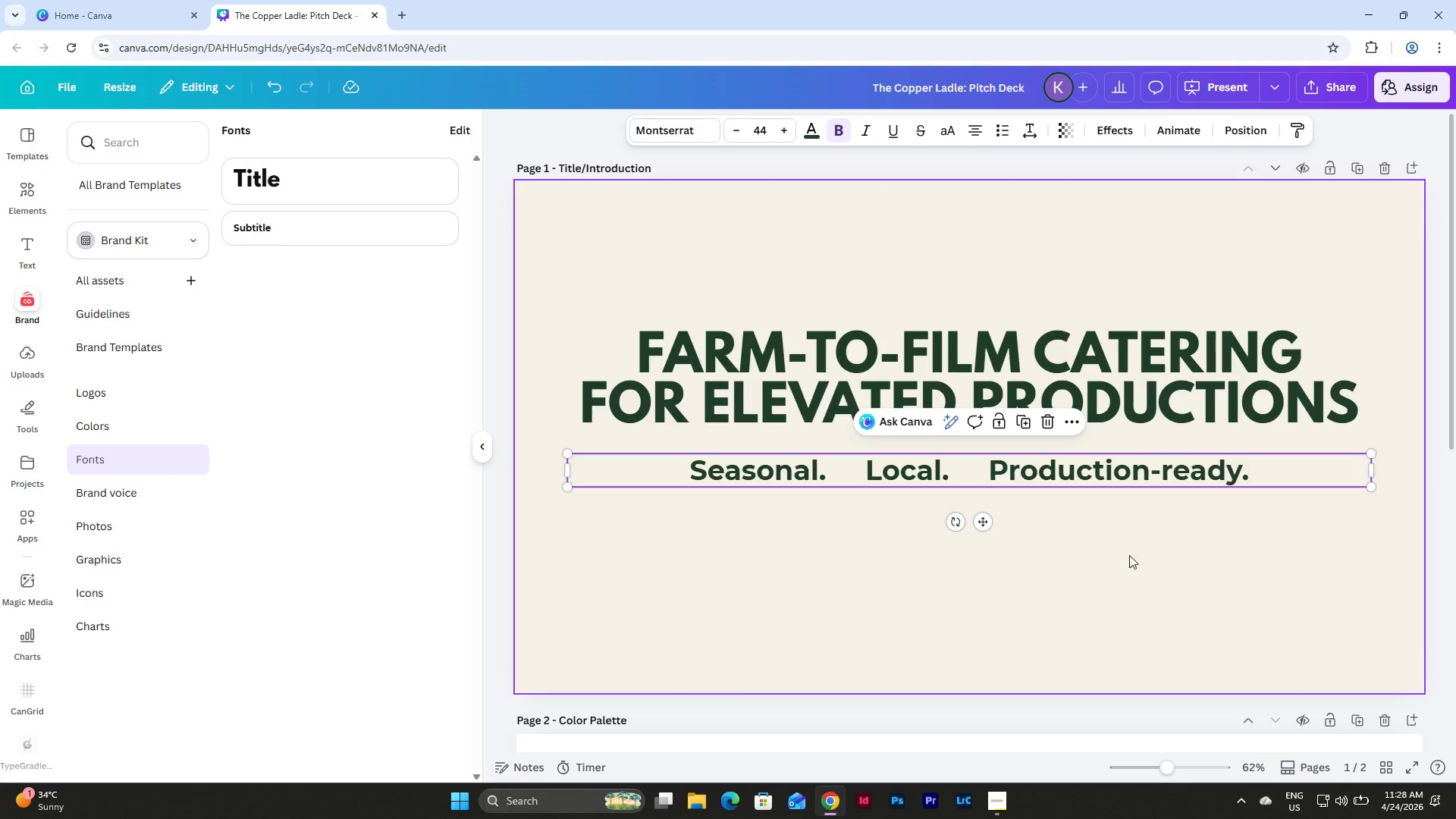 
wait(5.84)
 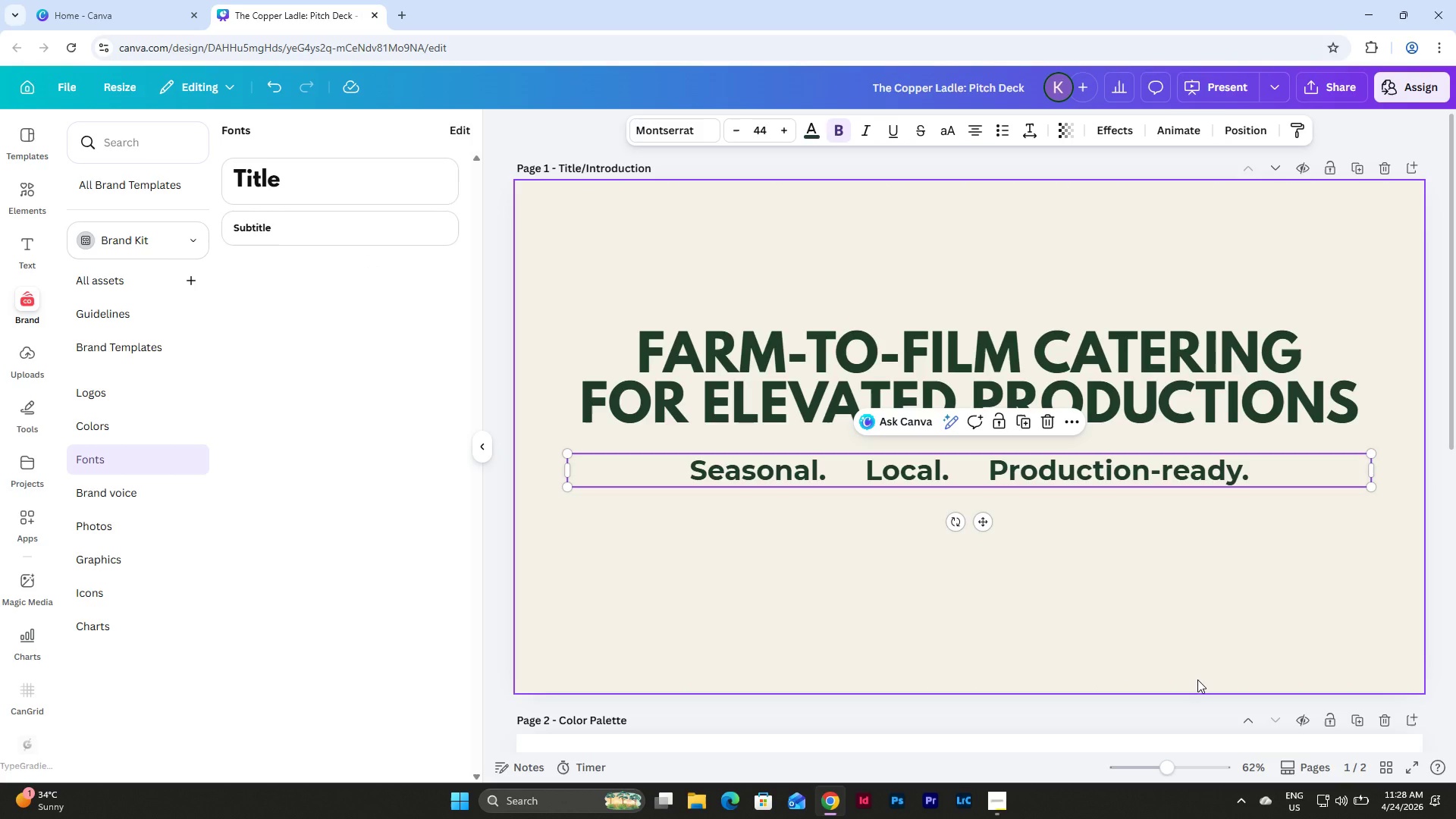 
left_click_drag(start_coordinate=[996, 467], to_coordinate=[996, 447])
 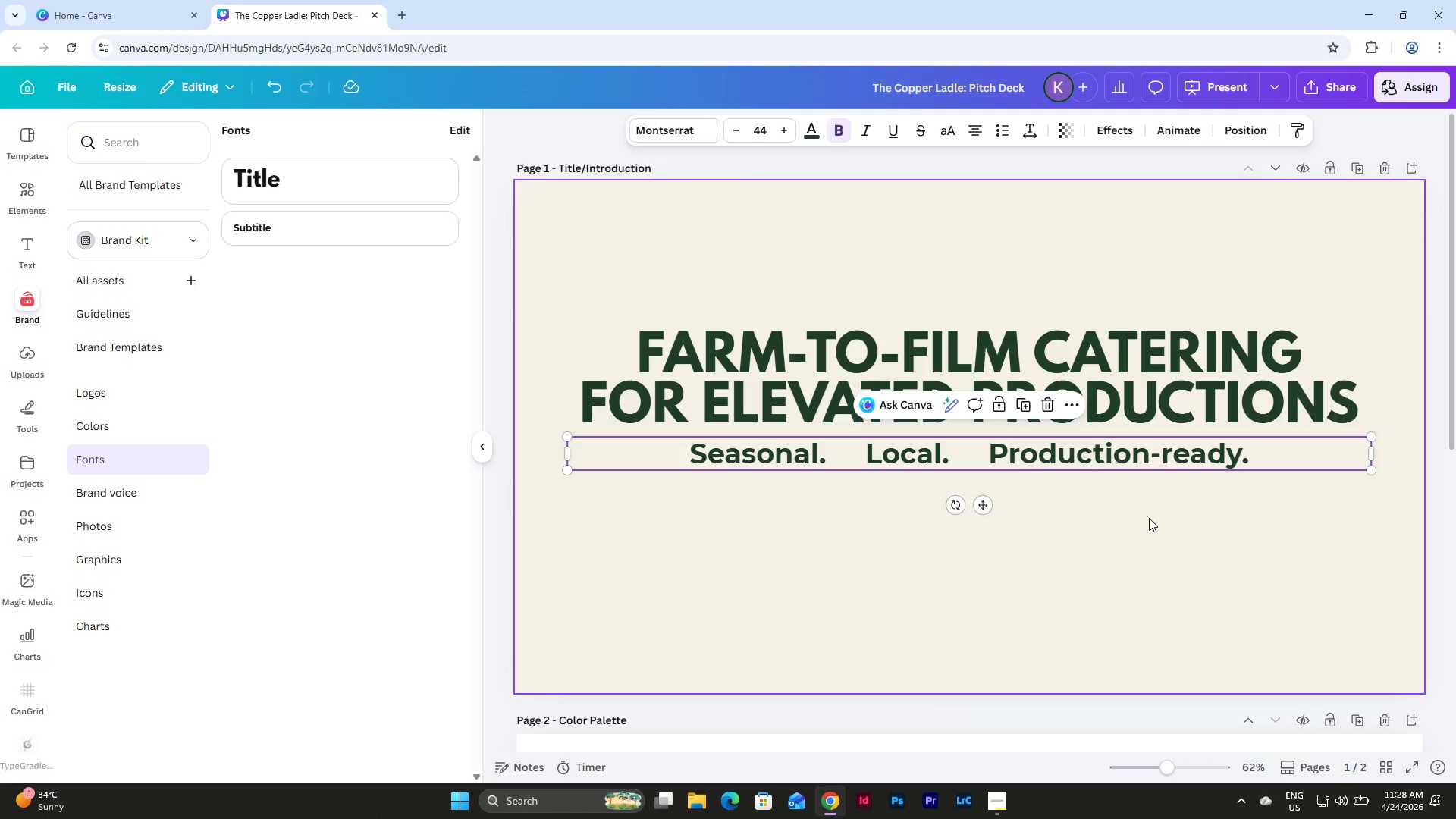 
left_click([1149, 518])
 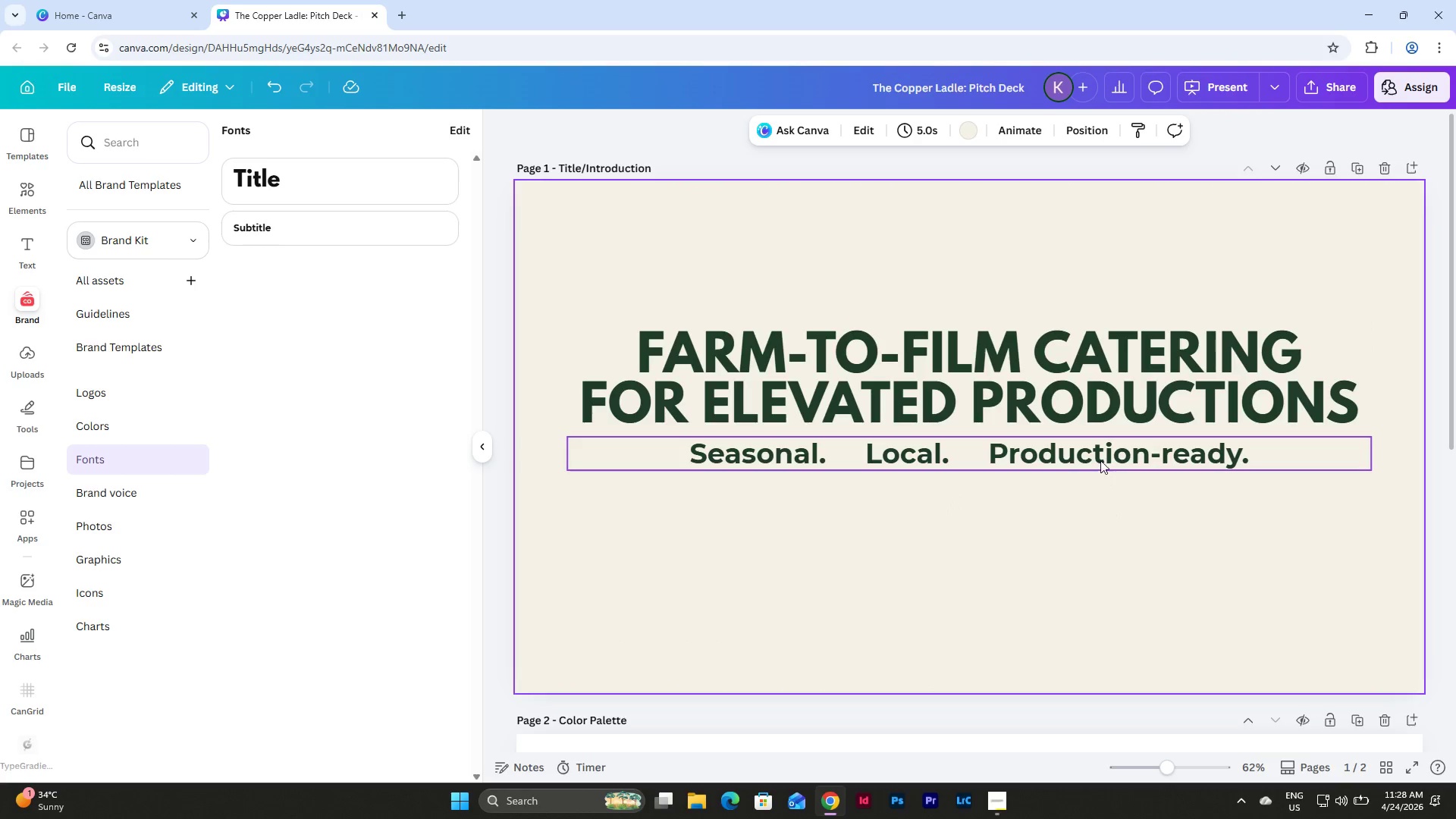 
left_click([1100, 460])
 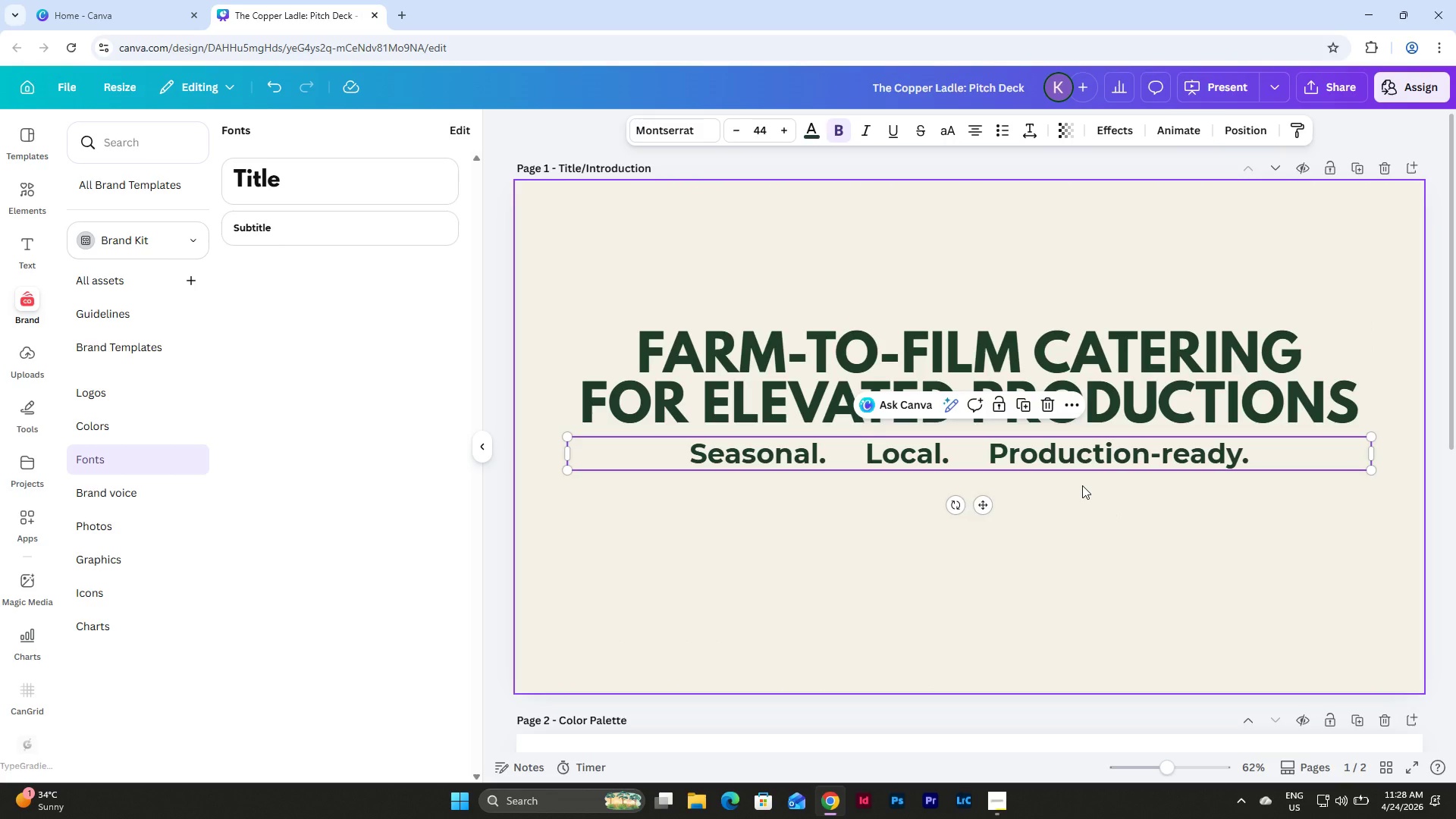 
left_click_drag(start_coordinate=[1067, 450], to_coordinate=[1067, 475])
 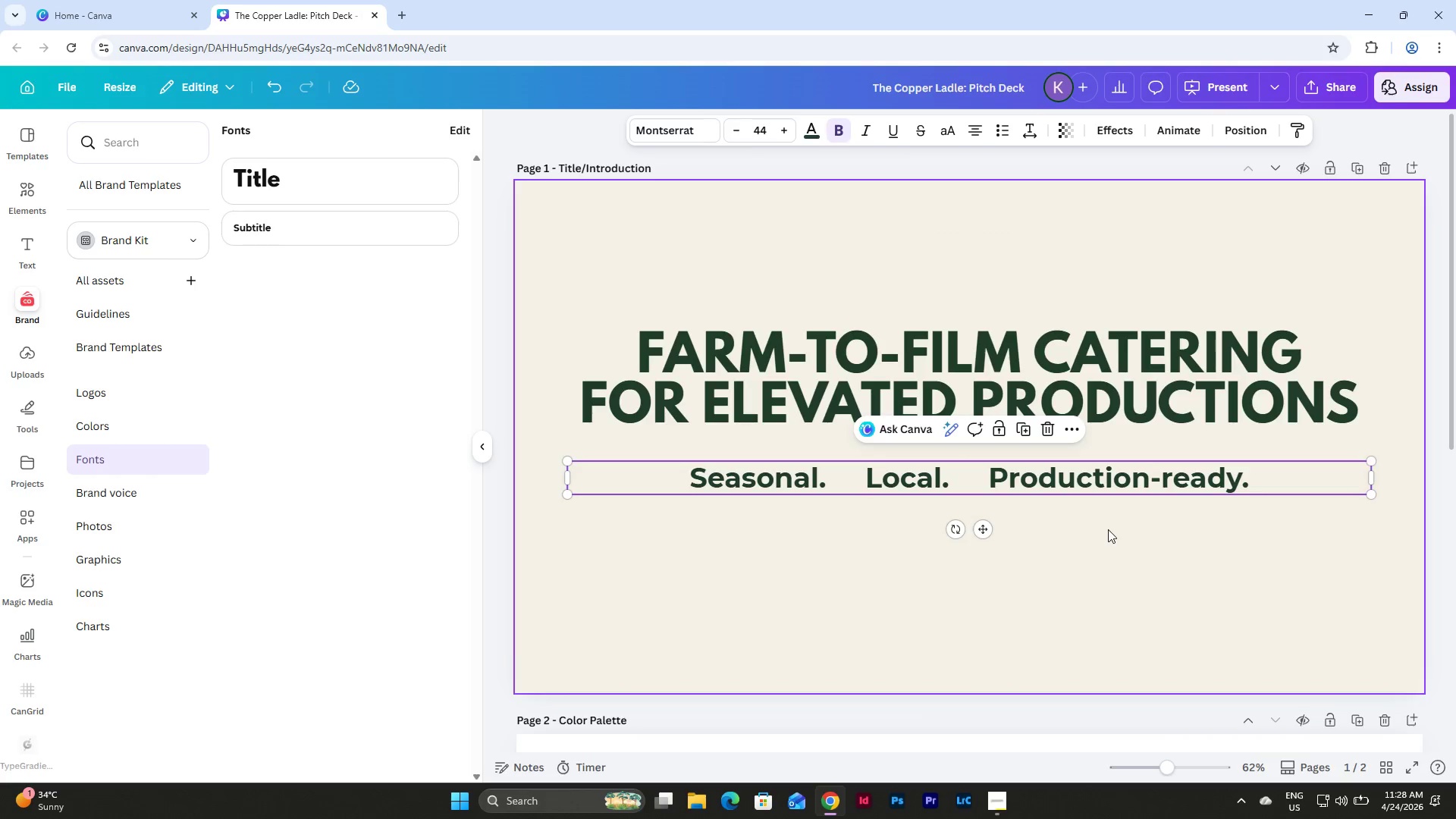 
left_click([1108, 529])
 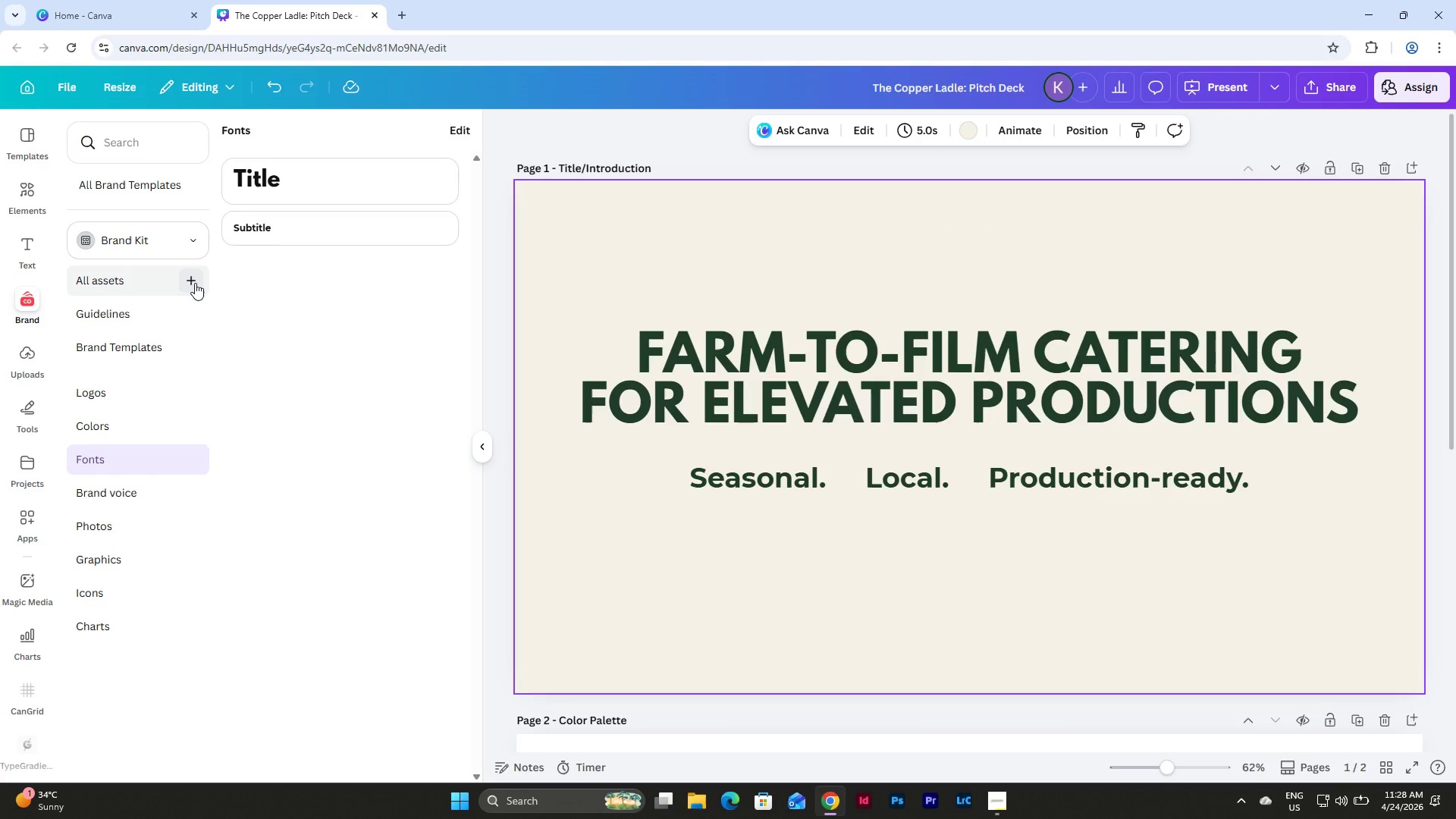 
wait(7.38)
 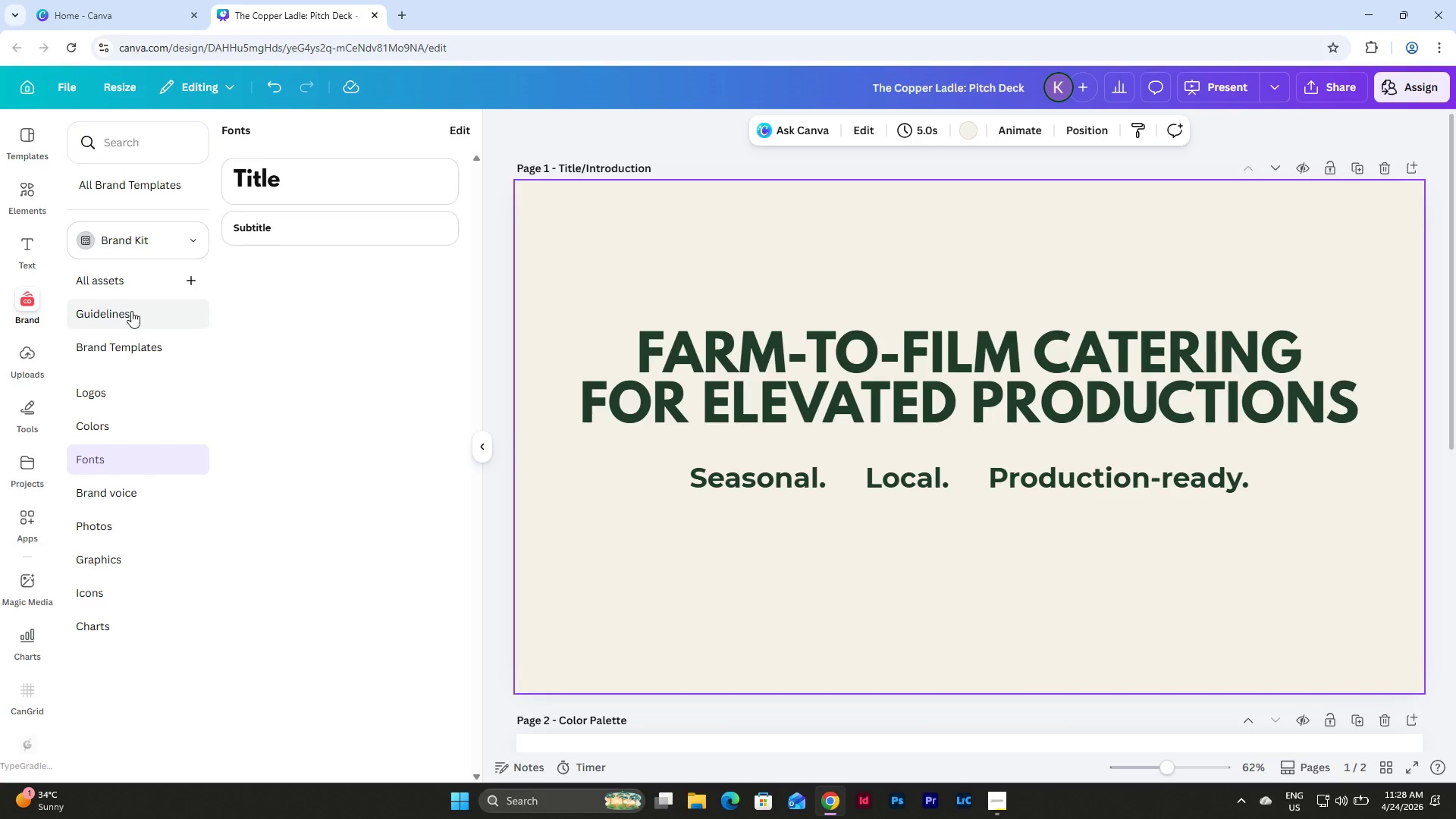 
left_click([133, 153])
 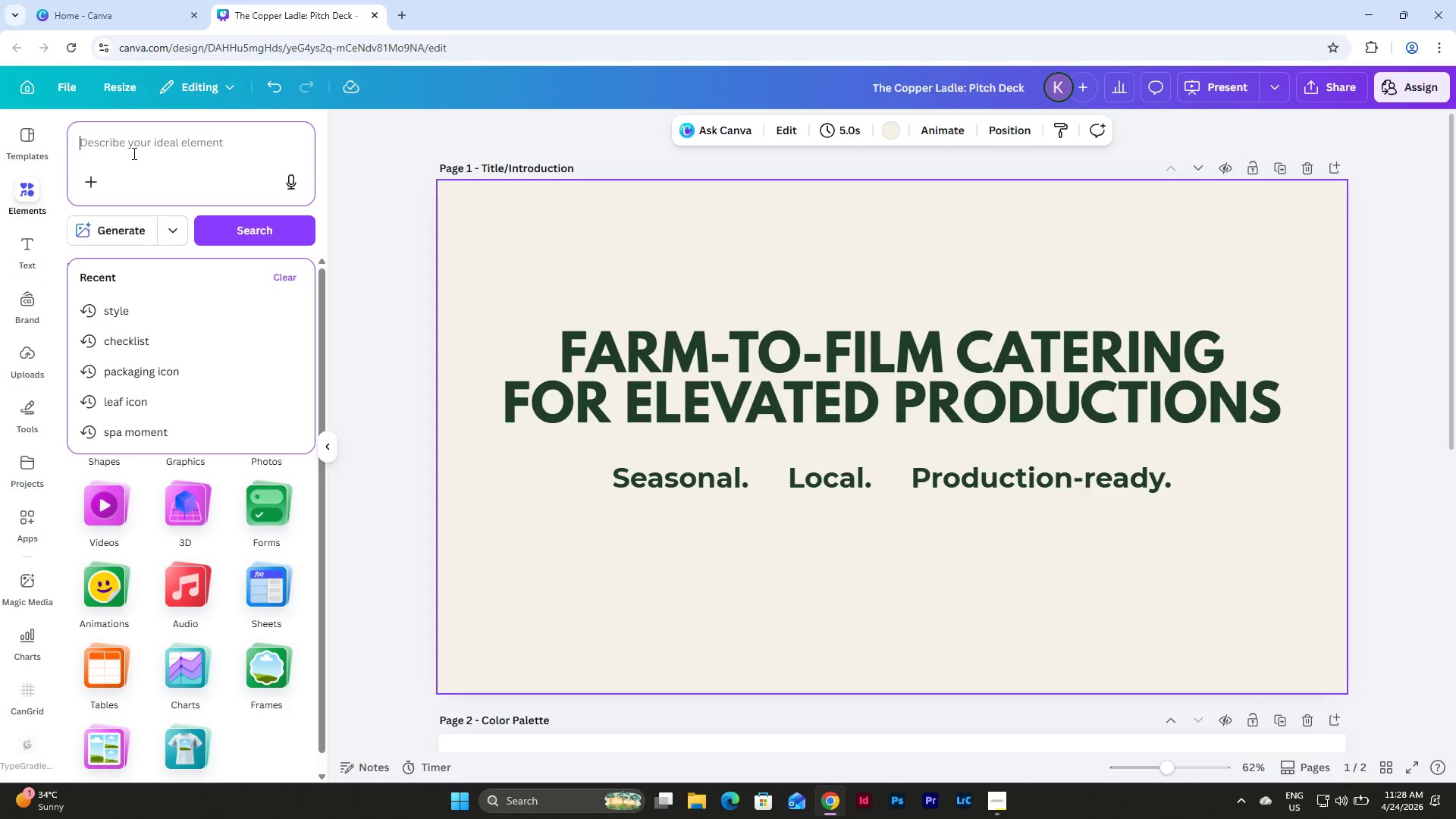 
key(R)
 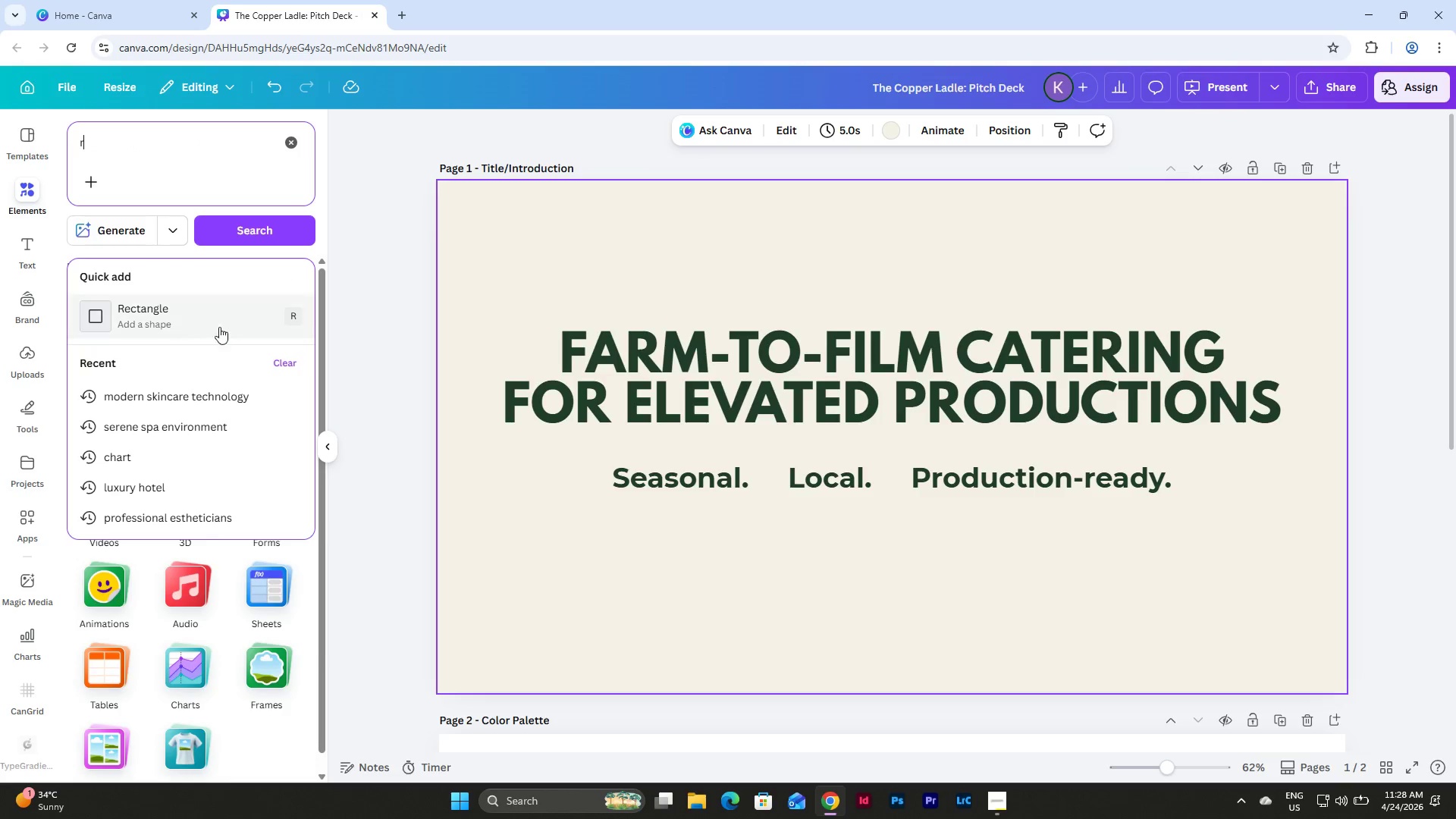 
left_click([215, 336])
 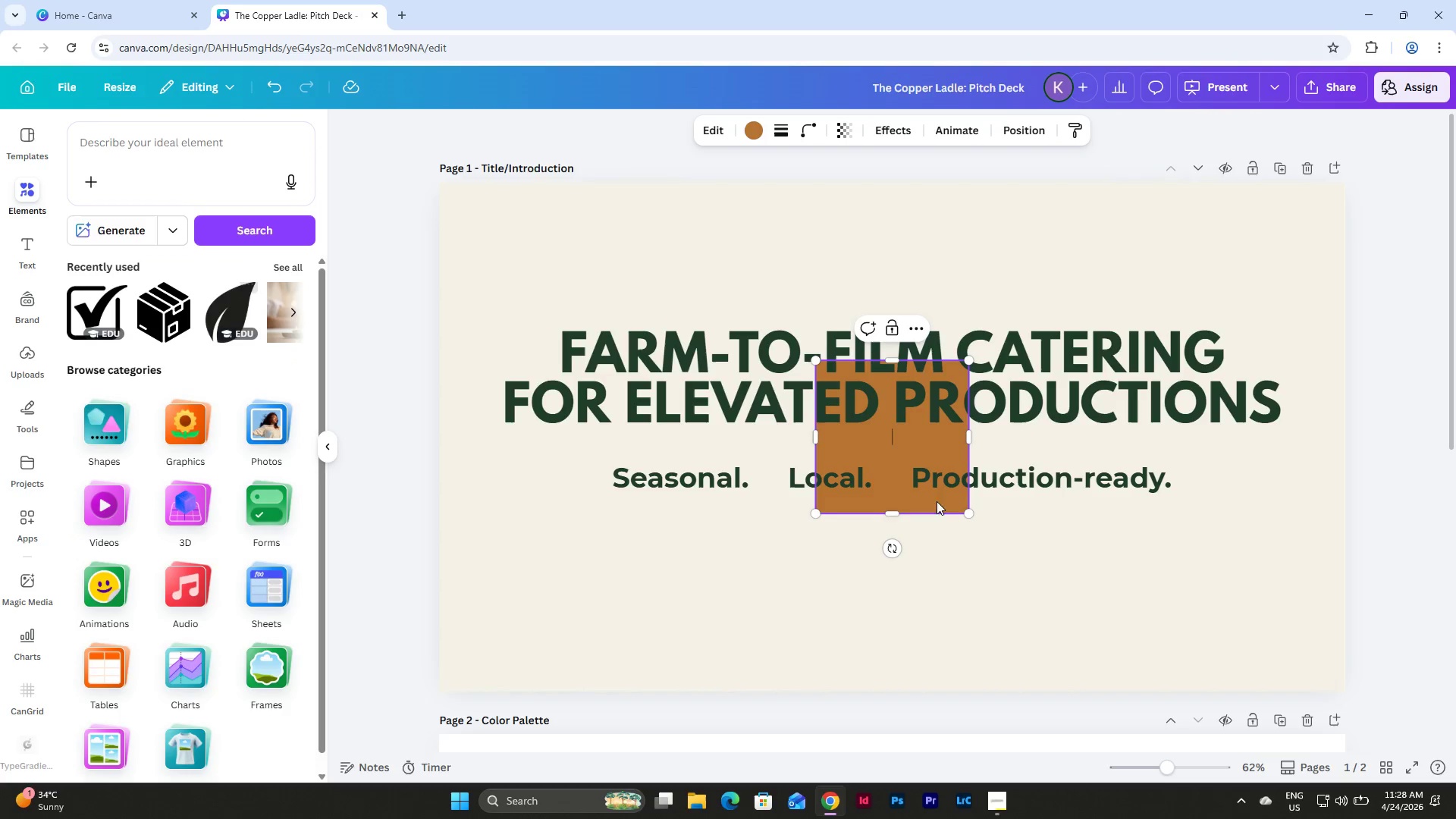 
left_click([977, 538])
 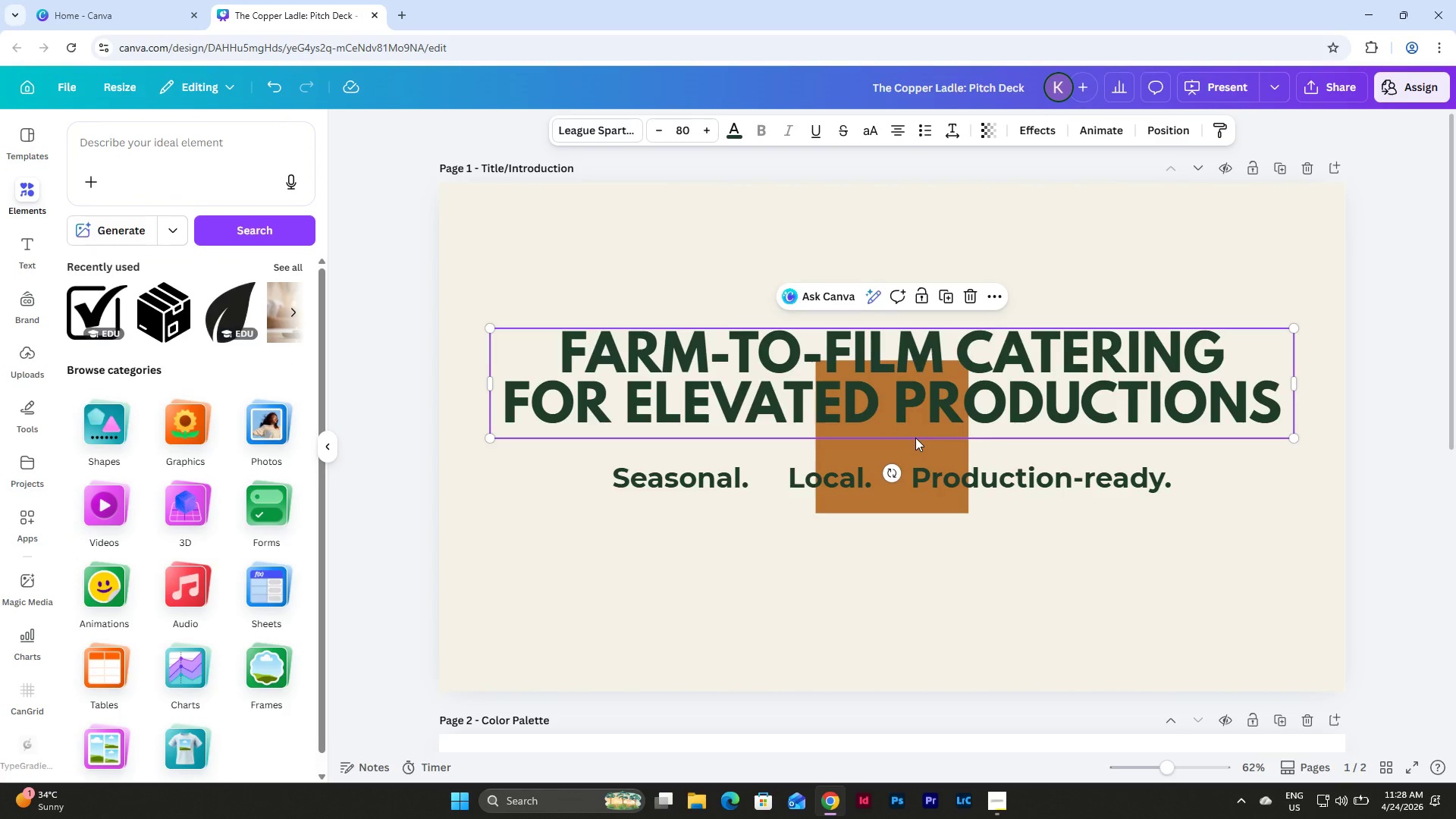 
left_click([915, 445])
 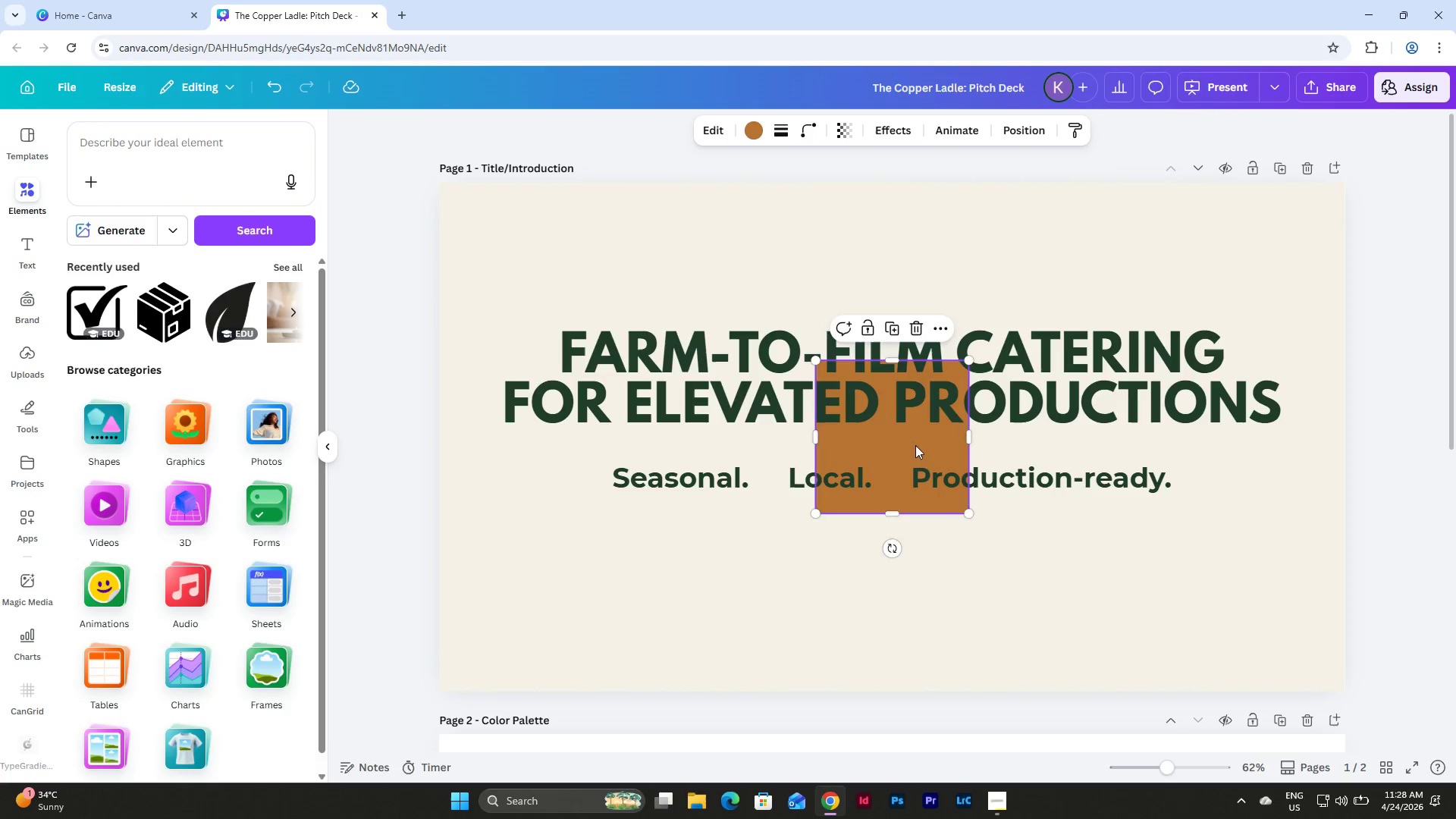 
left_click_drag(start_coordinate=[915, 445], to_coordinate=[933, 595])
 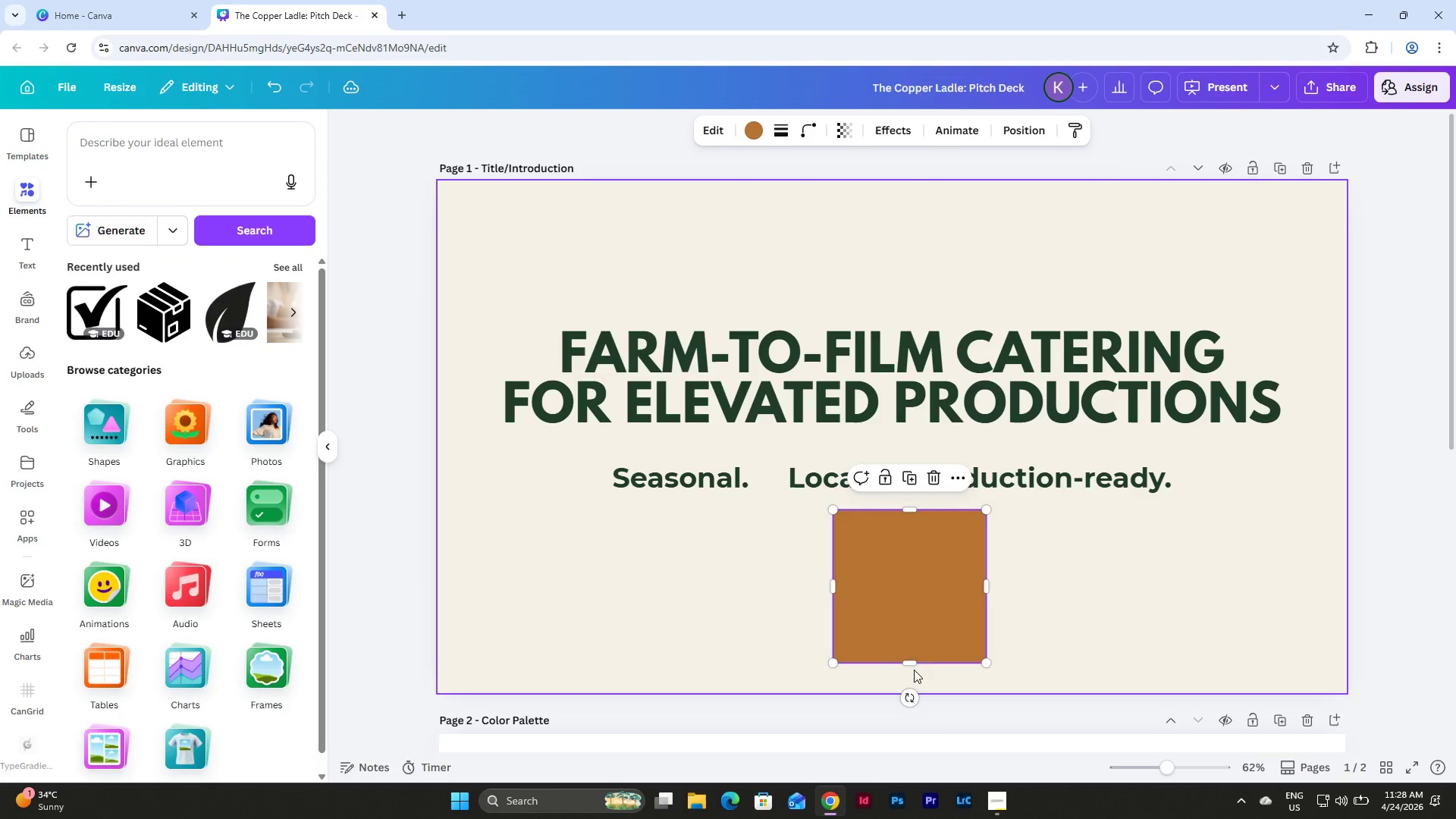 
left_click_drag(start_coordinate=[914, 660], to_coordinate=[925, 491])
 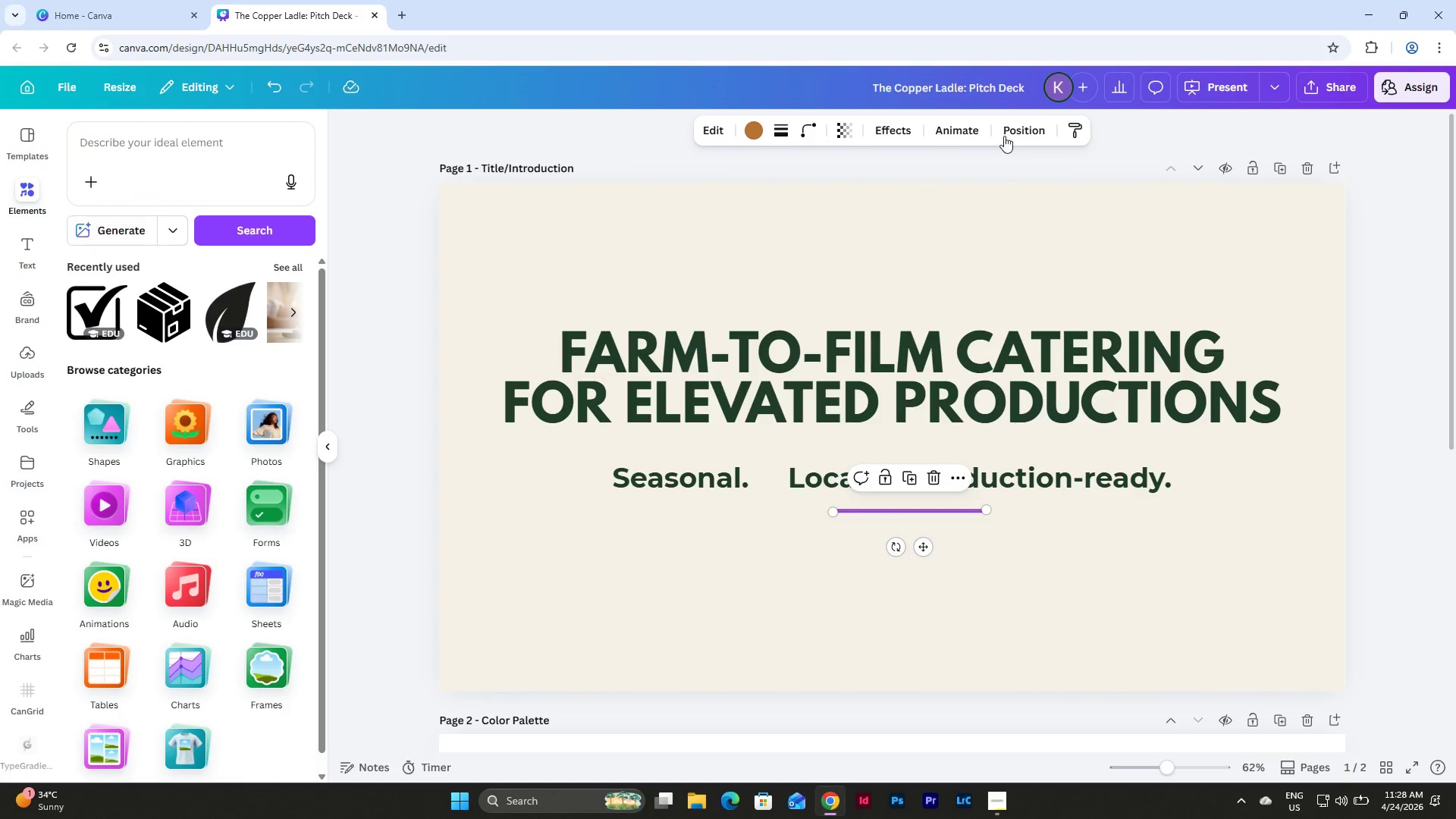 
left_click([1021, 126])
 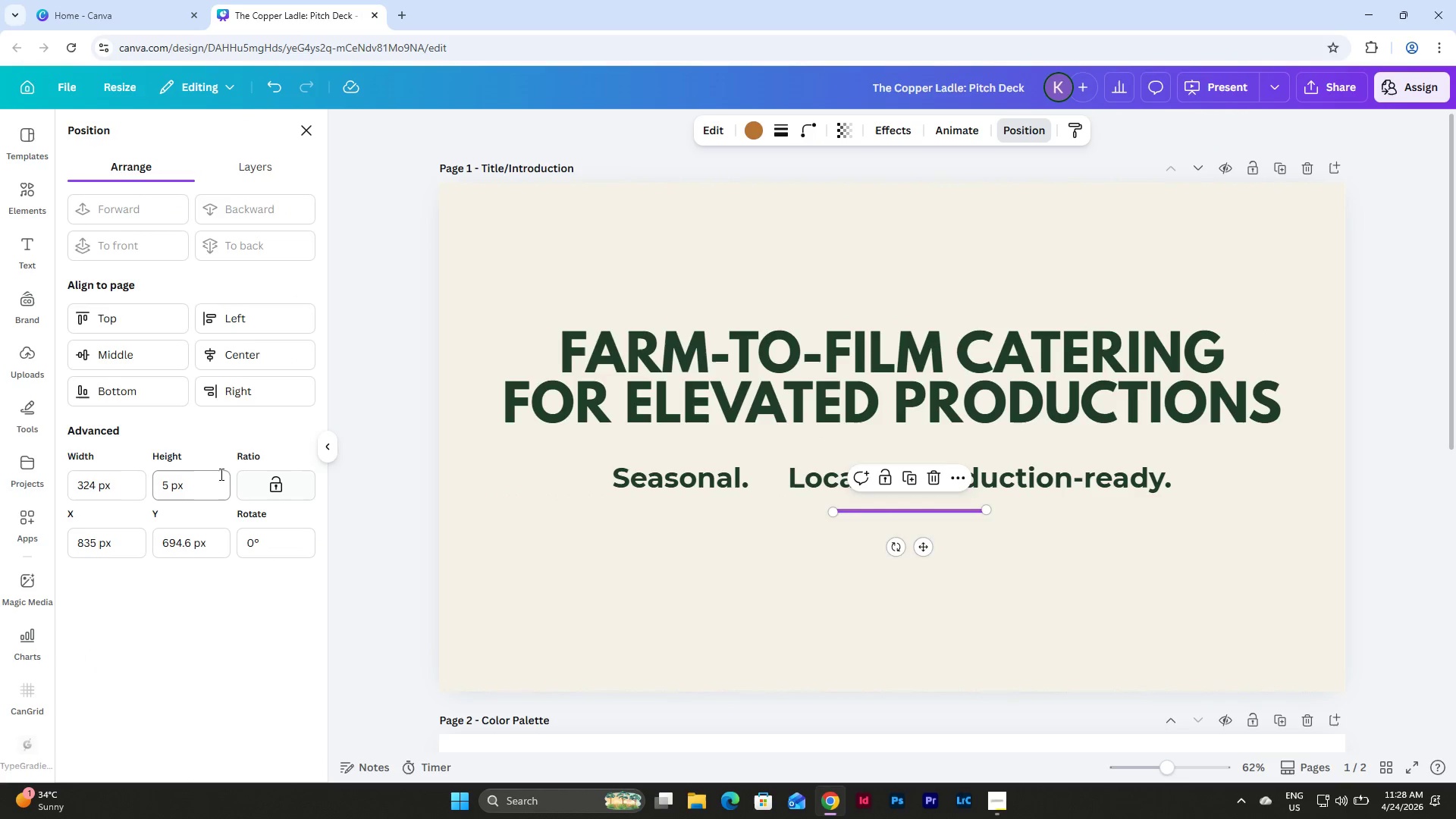 
left_click_drag(start_coordinate=[210, 479], to_coordinate=[89, 466])
 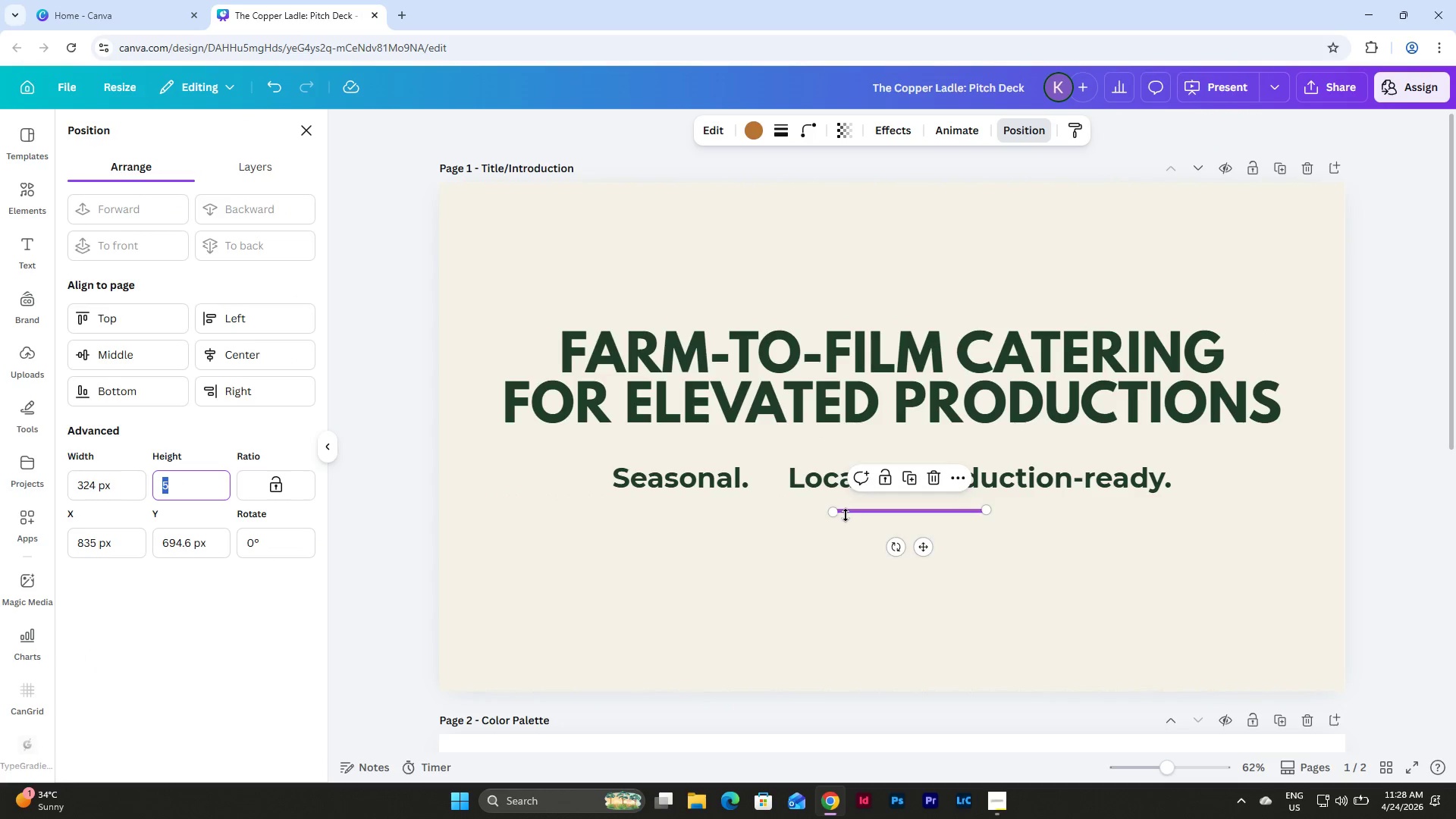 
left_click_drag(start_coordinate=[831, 511], to_coordinate=[488, 466])
 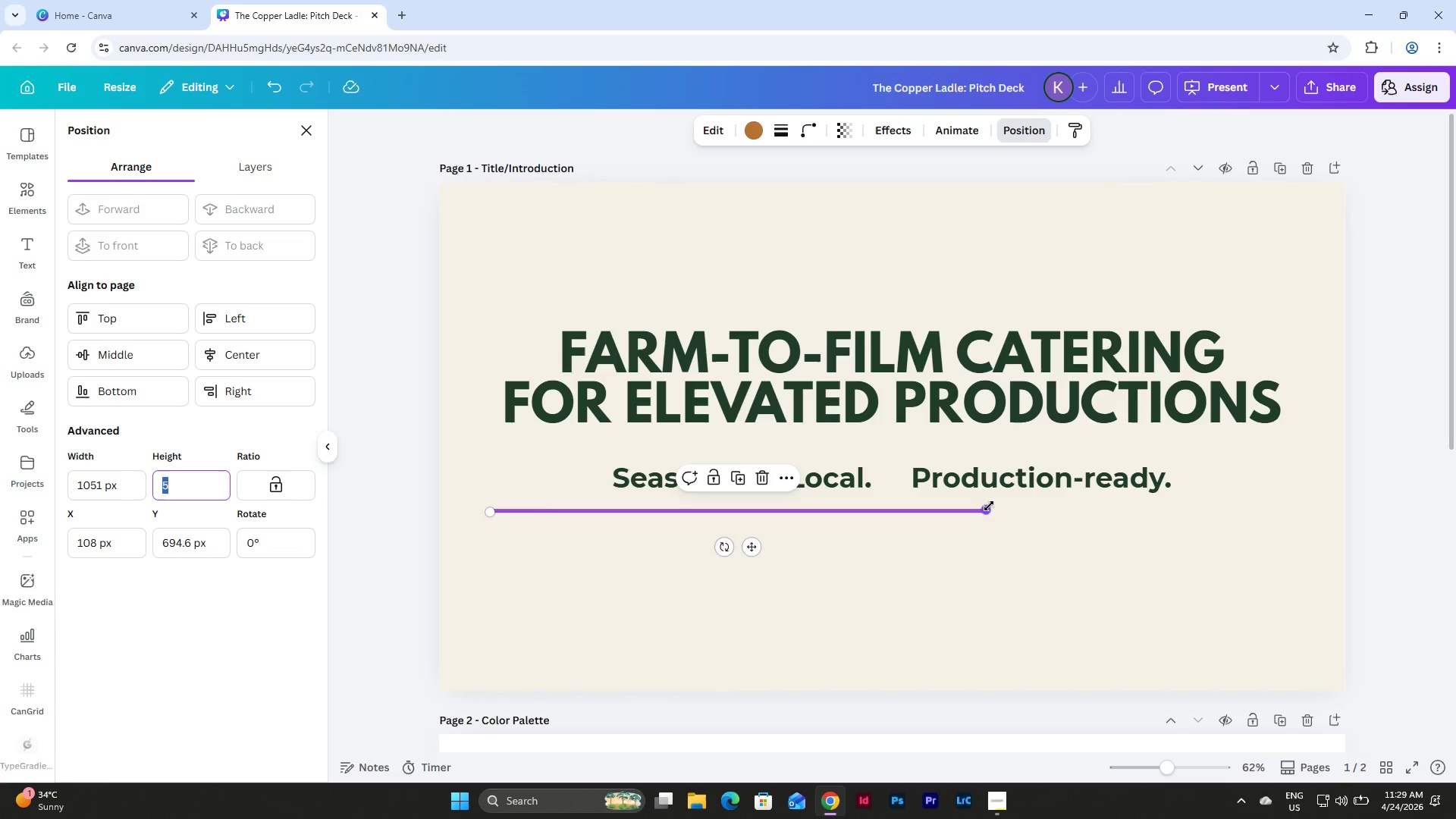 
left_click_drag(start_coordinate=[989, 506], to_coordinate=[1301, 504])
 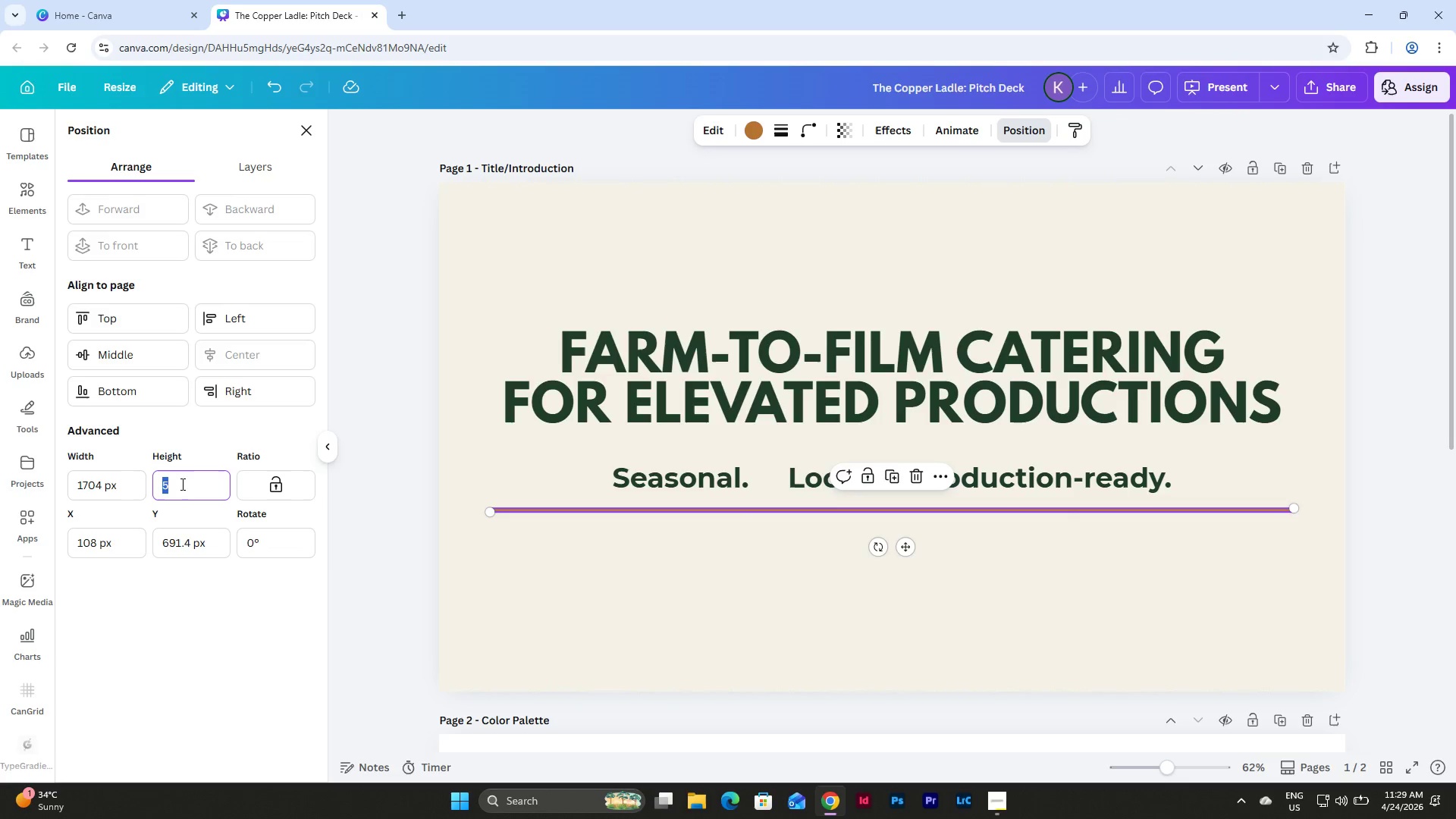 
double_click([329, 555])
 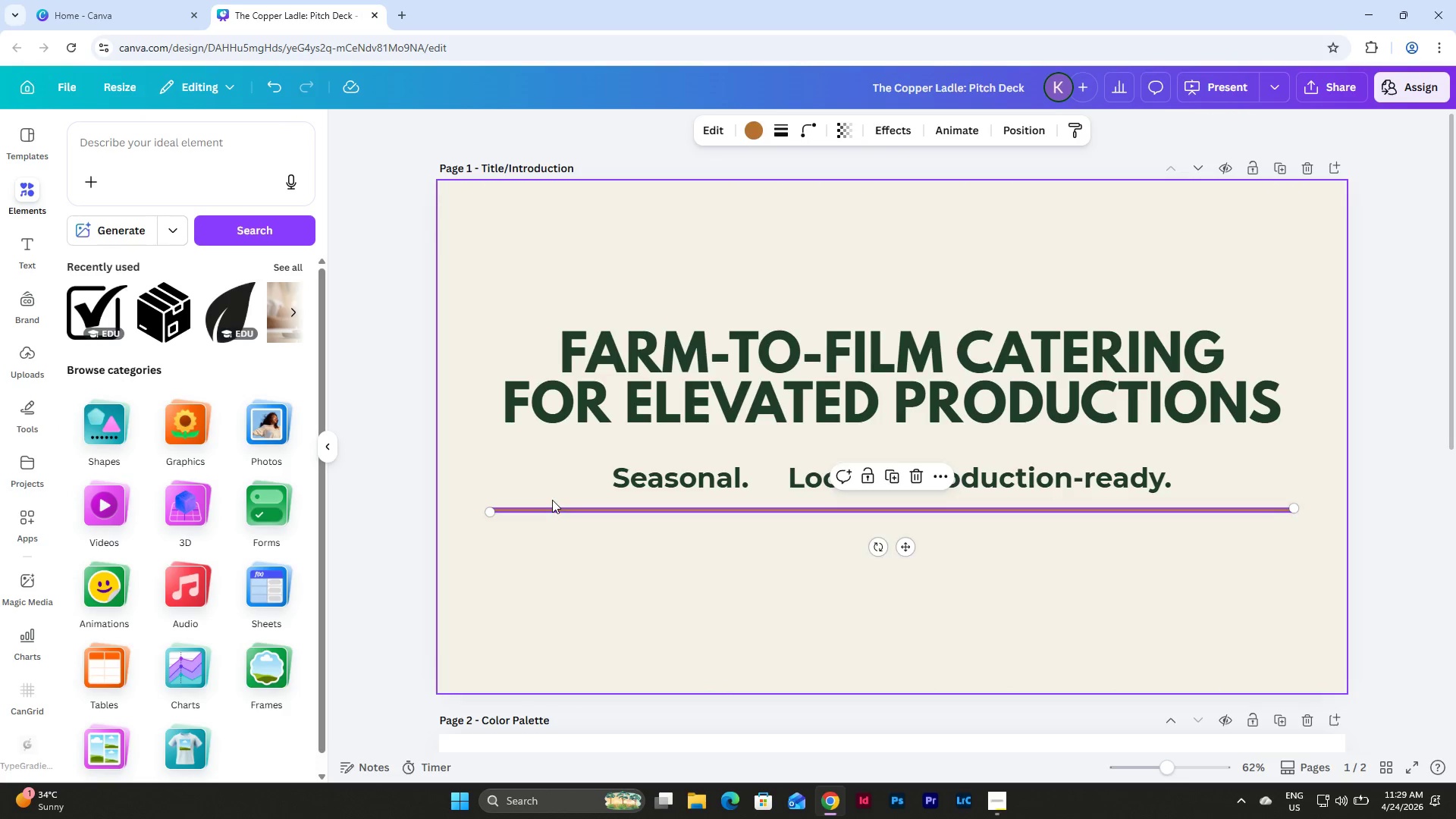 
double_click([552, 513])
 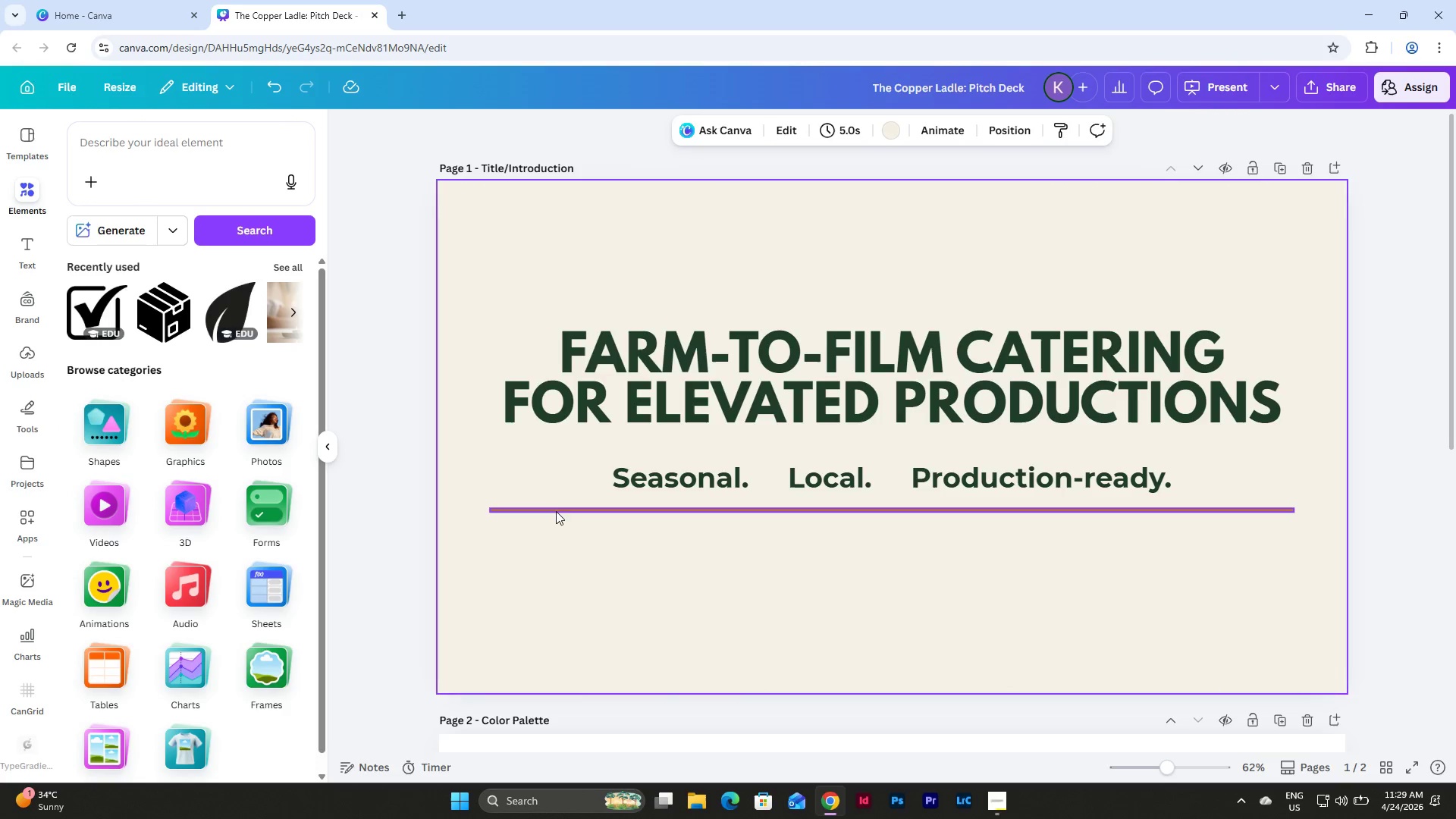 
triple_click([556, 511])
 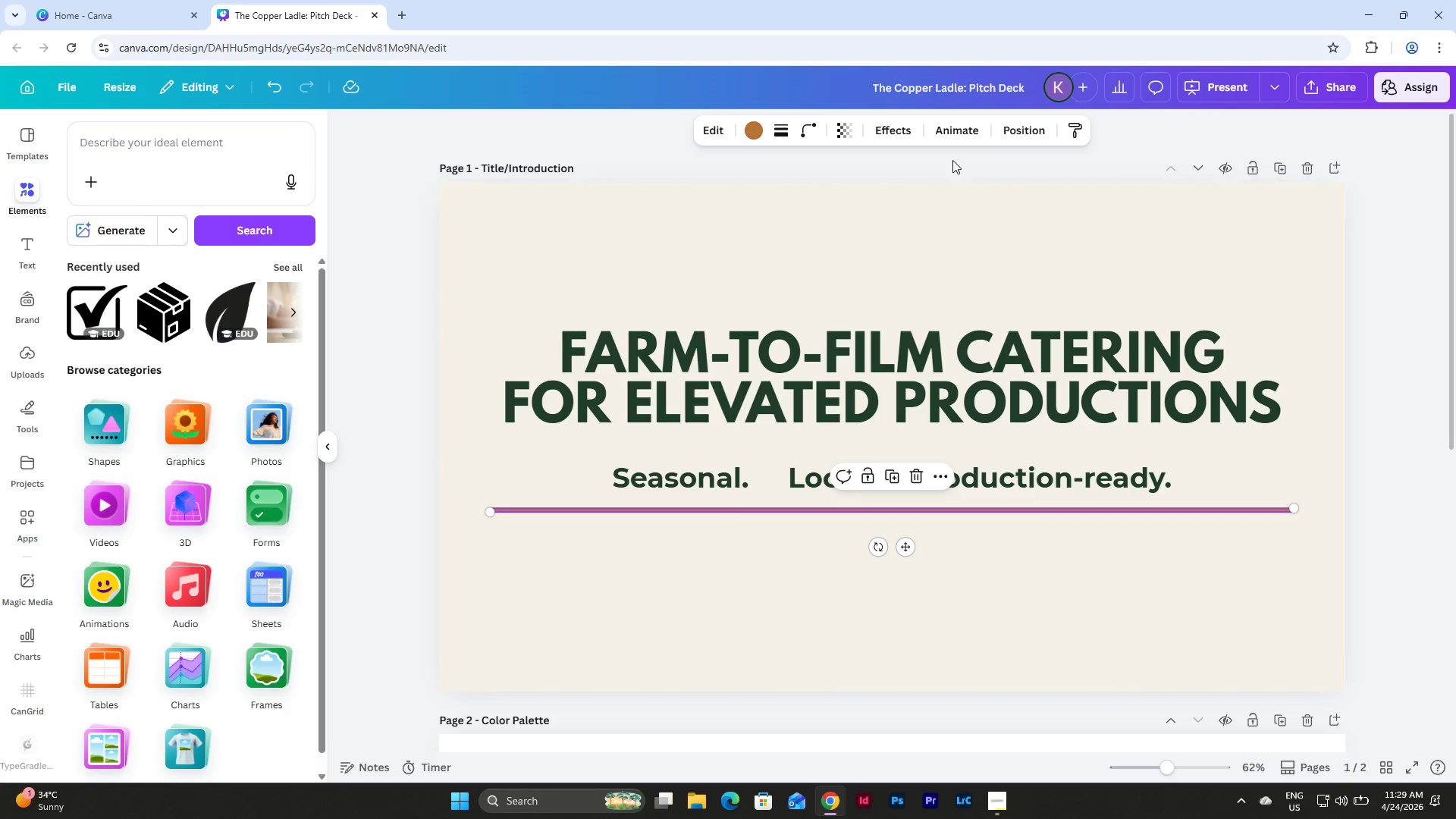 
left_click([1012, 123])
 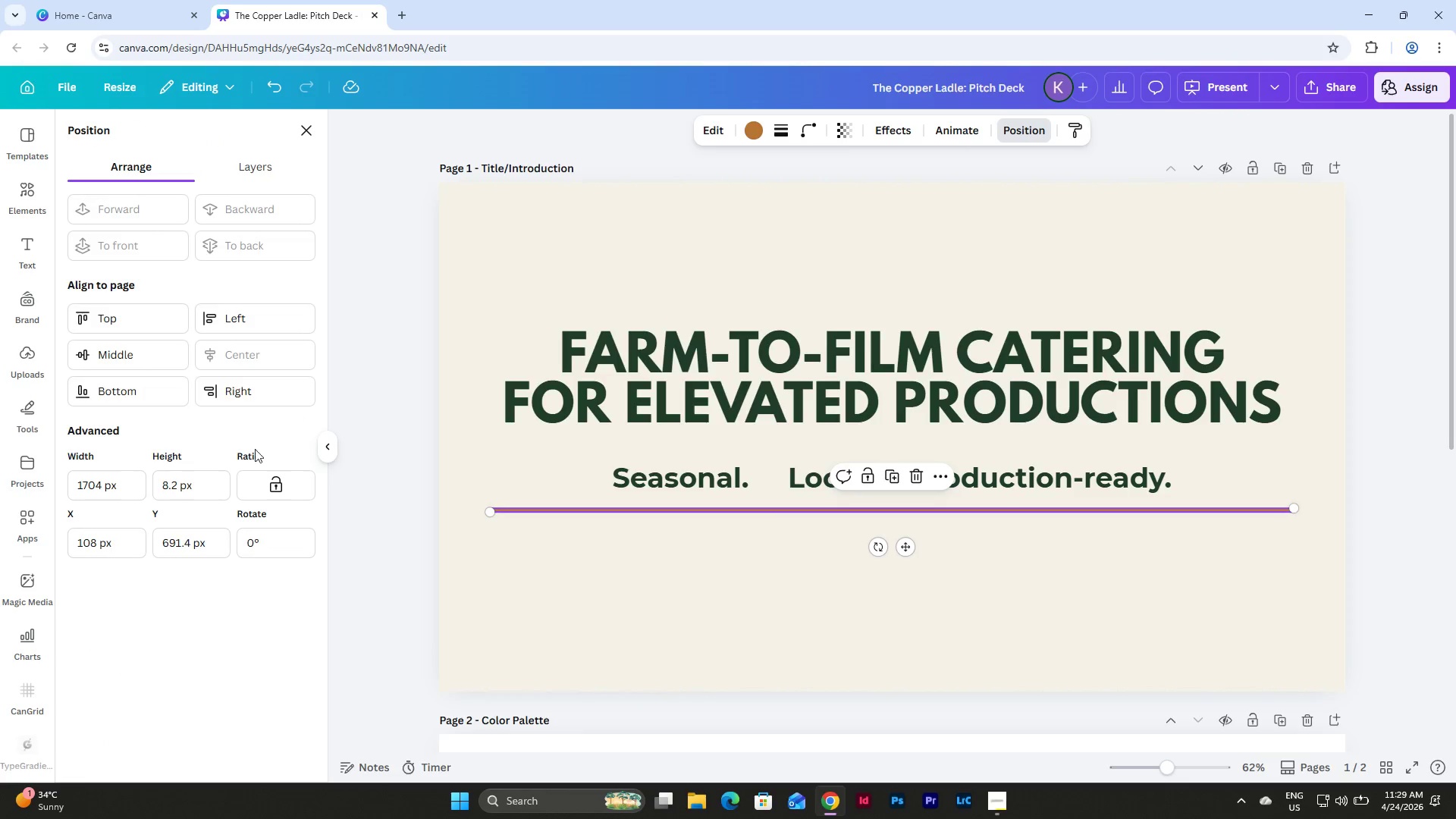 
left_click_drag(start_coordinate=[209, 482], to_coordinate=[68, 477])
 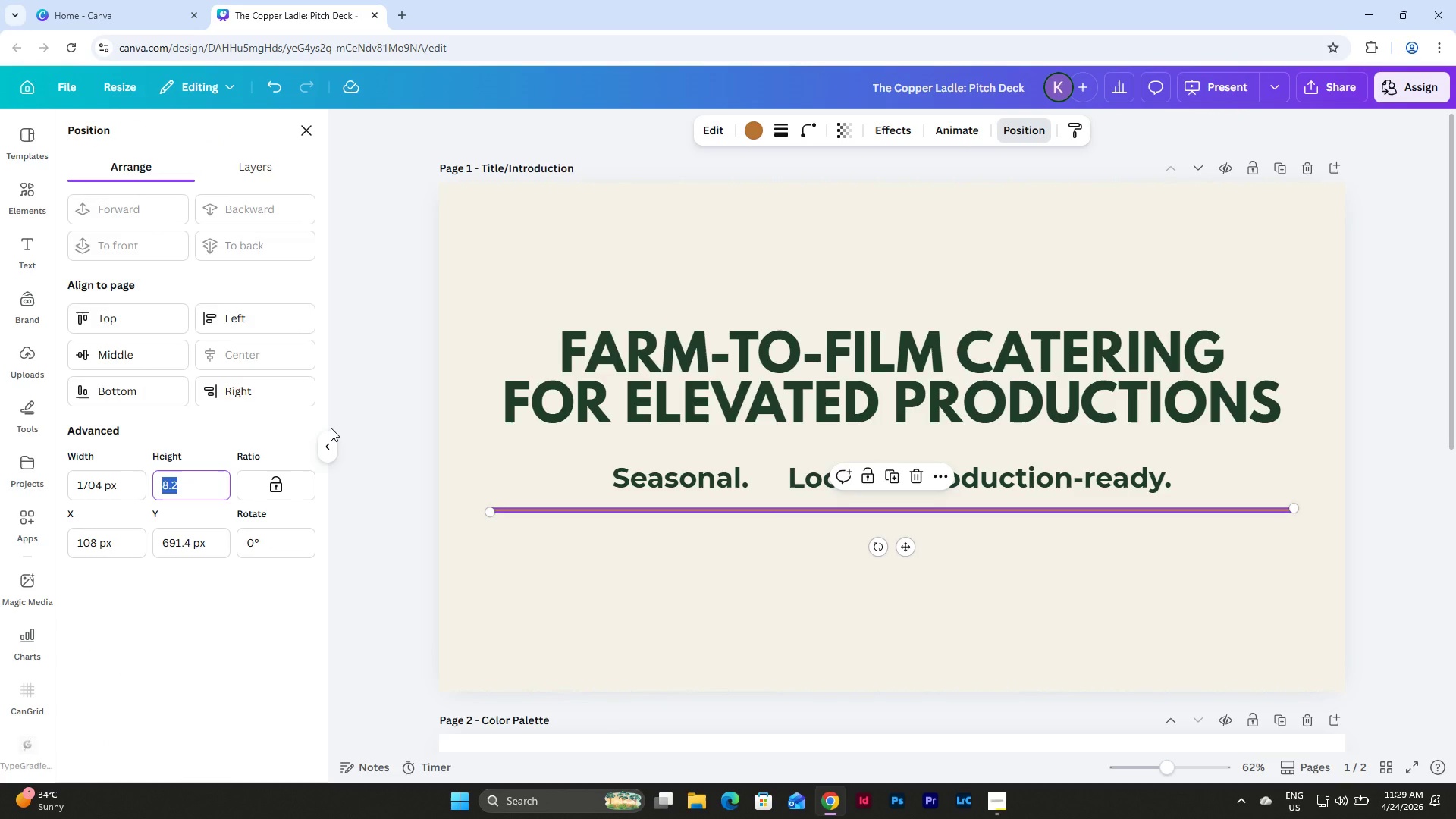 
key(Numpad1)
 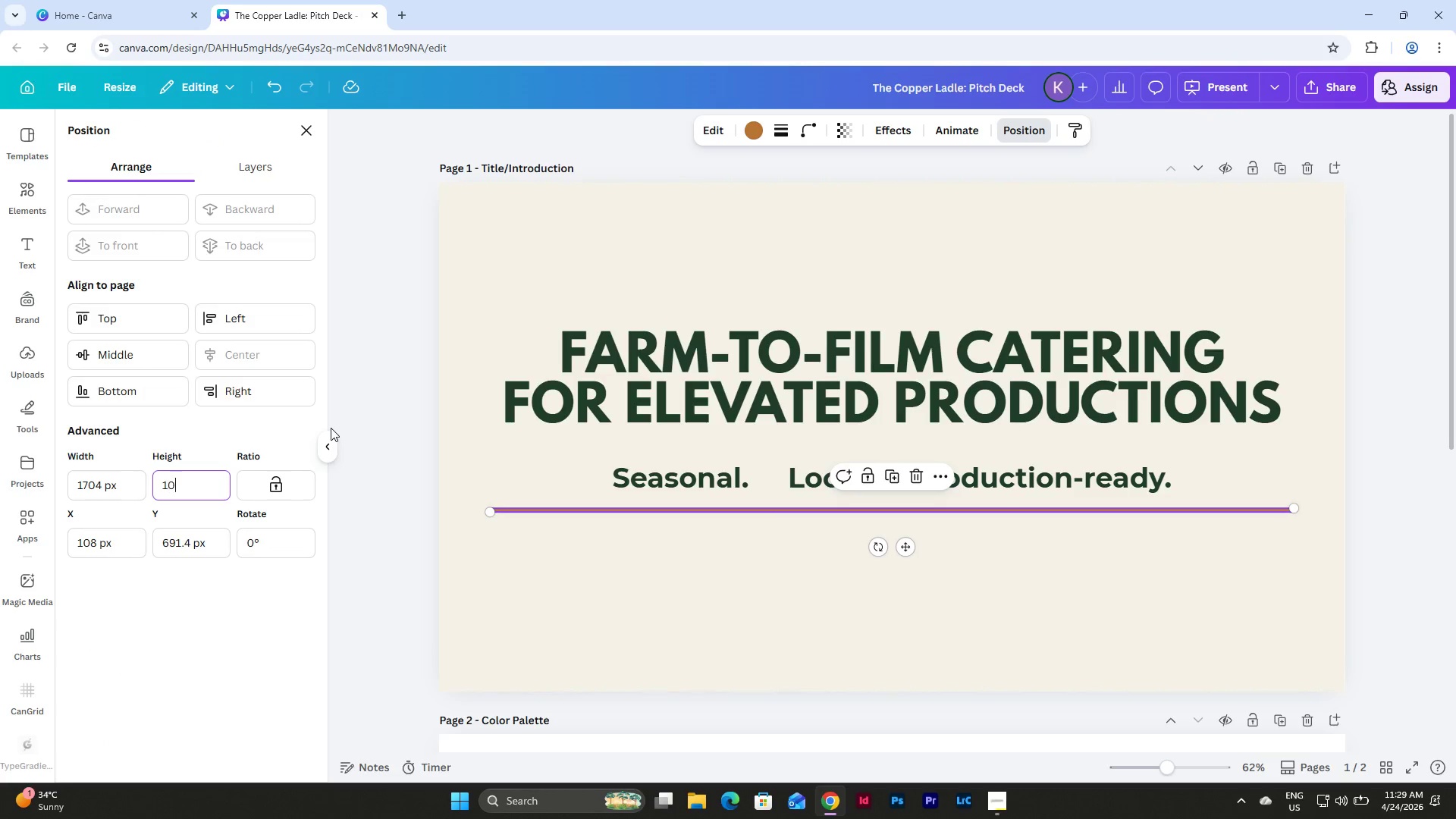 
key(Numpad0)
 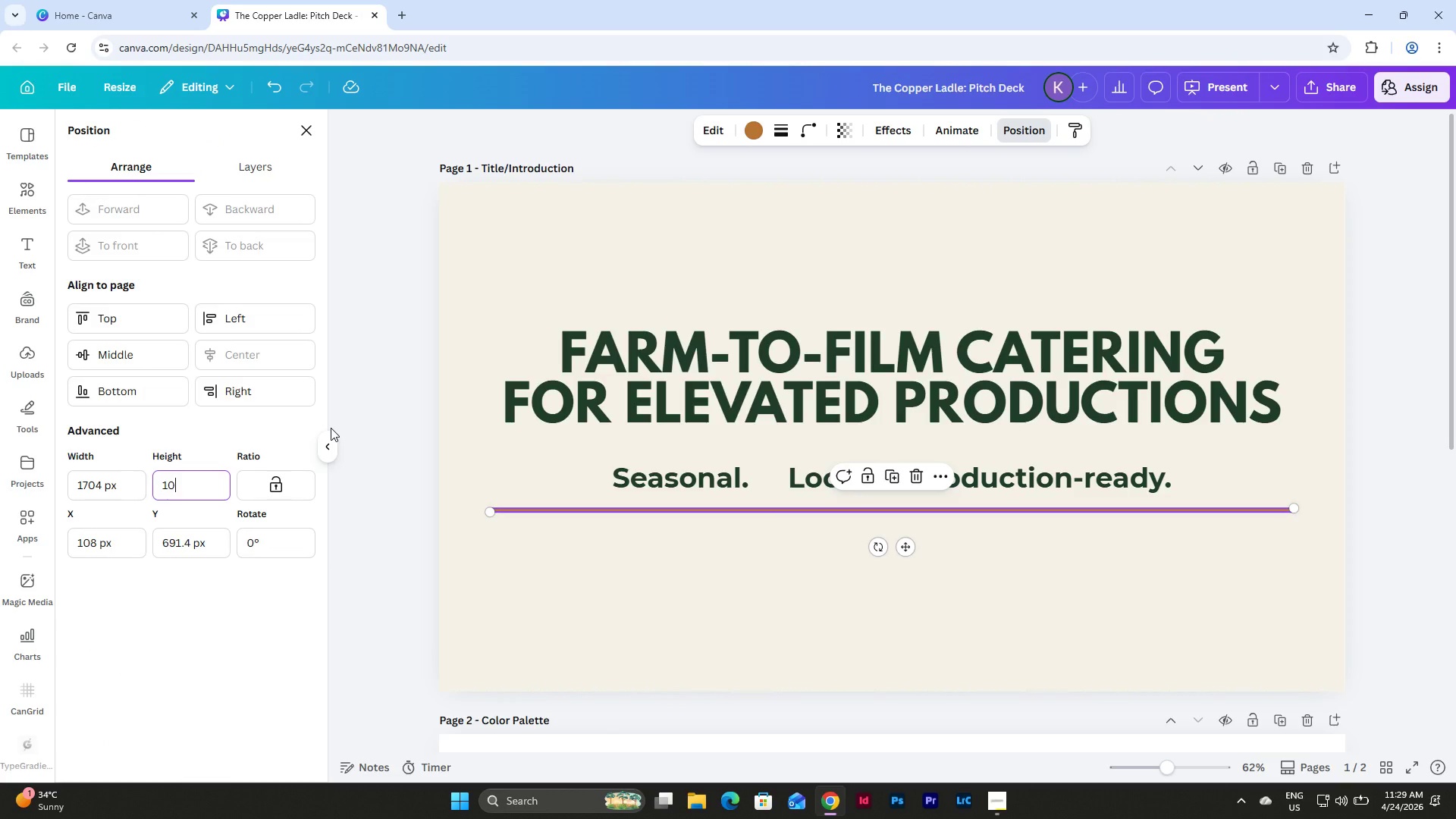 
key(NumpadEnter)
 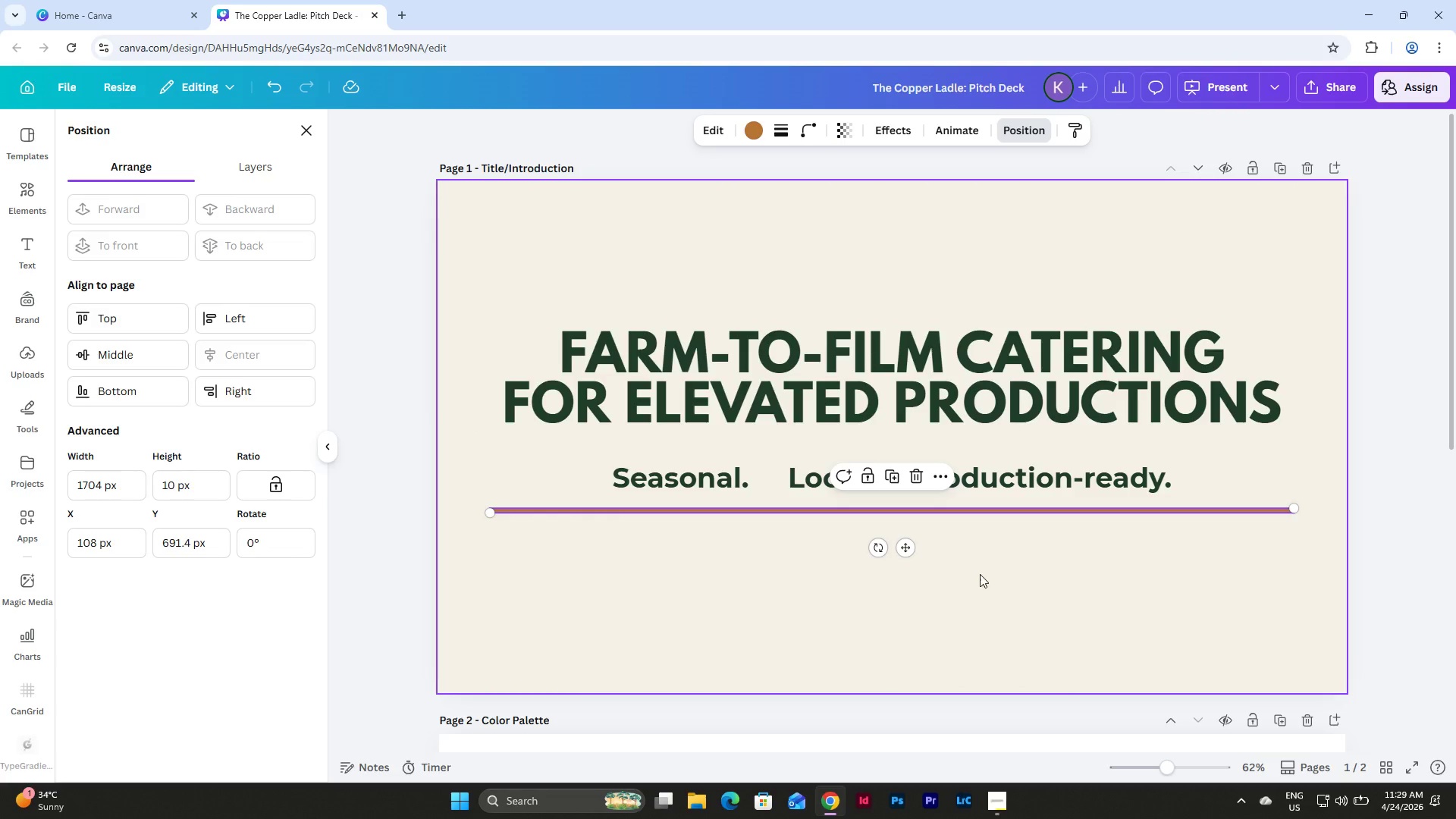 
left_click_drag(start_coordinate=[908, 549], to_coordinate=[908, 484])
 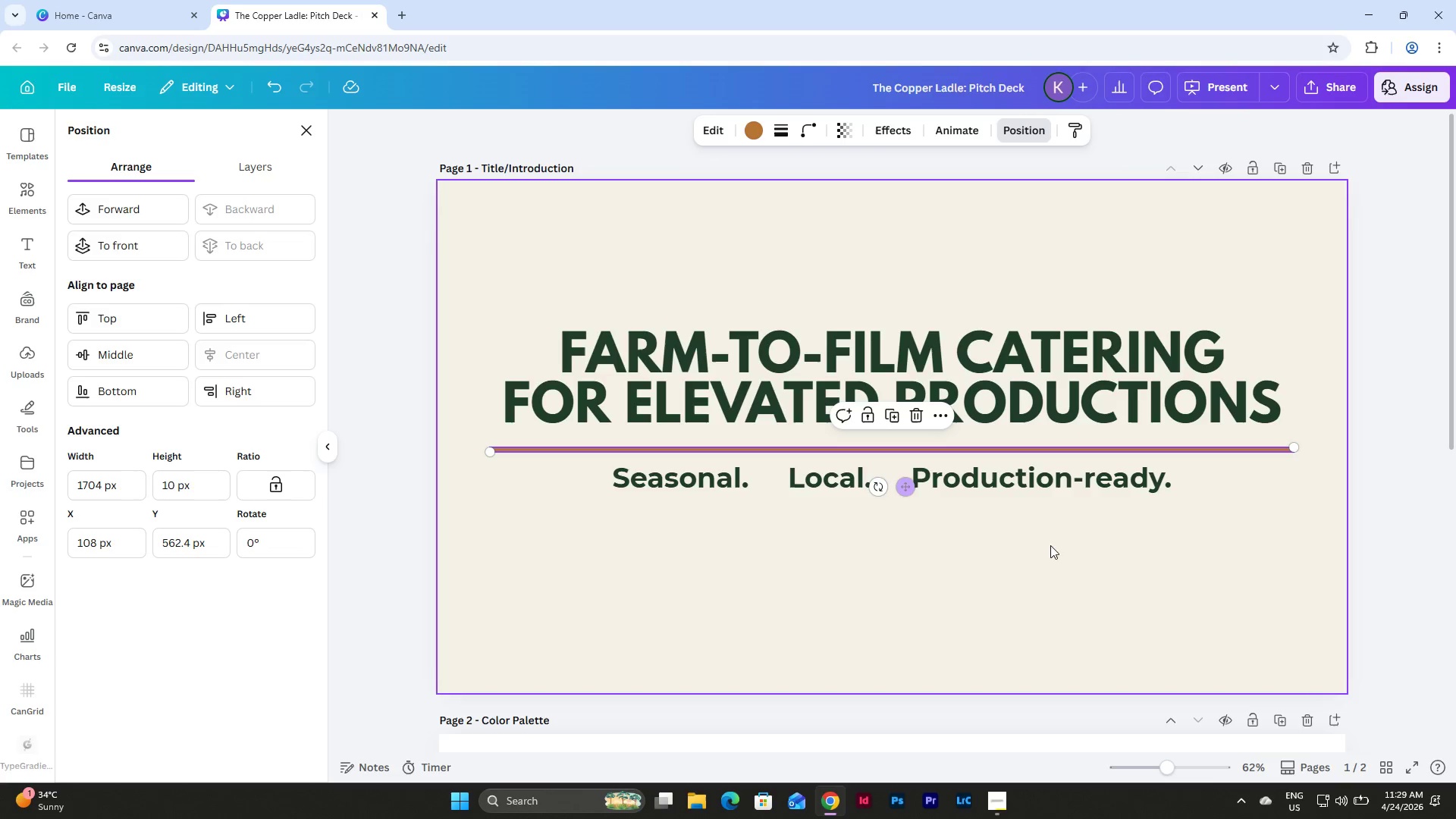 
left_click([1067, 552])
 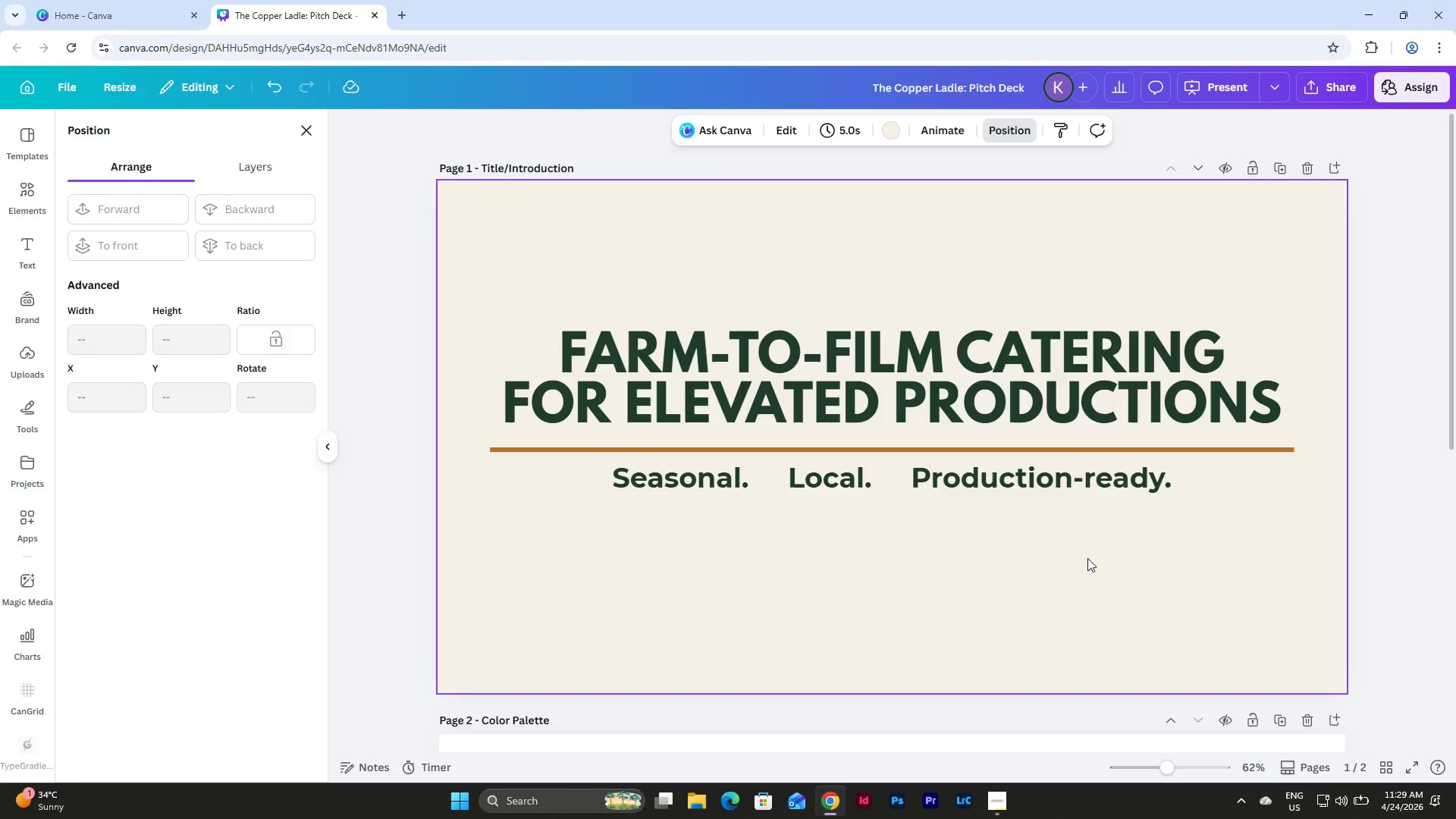 
left_click_drag(start_coordinate=[1145, 563], to_coordinate=[764, 476])
 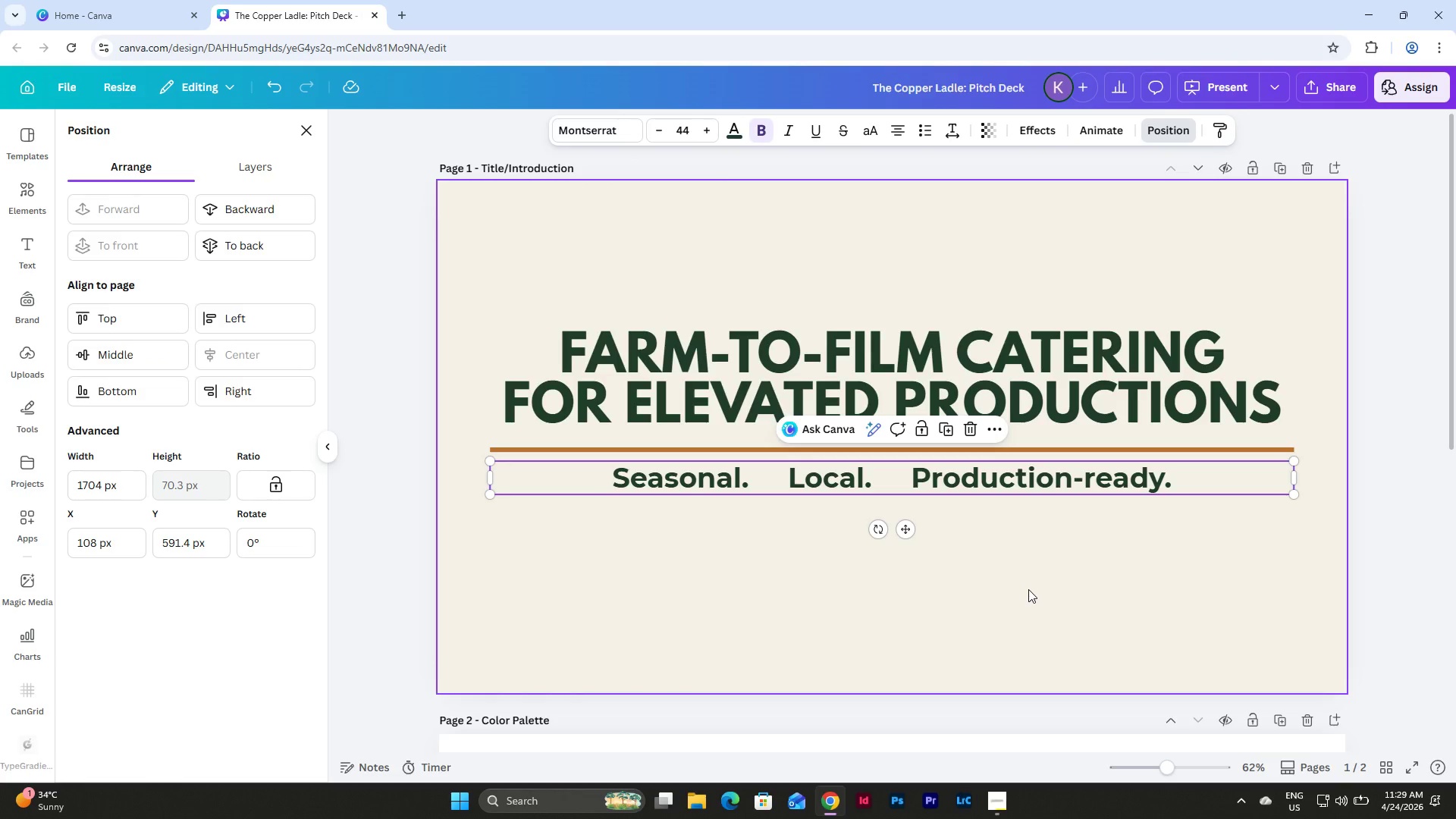 
key(ArrowDown)
 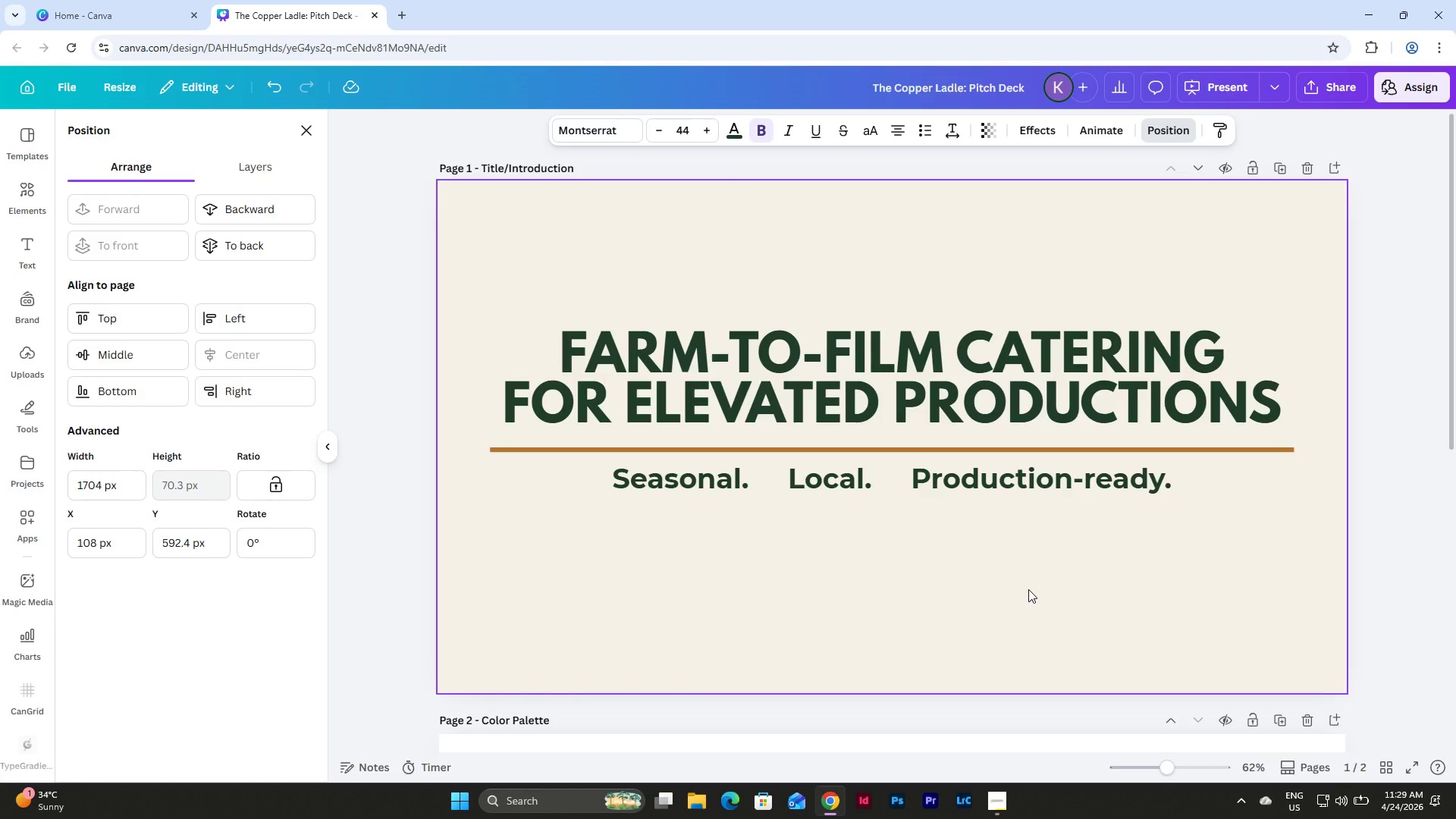 
key(ArrowDown)
 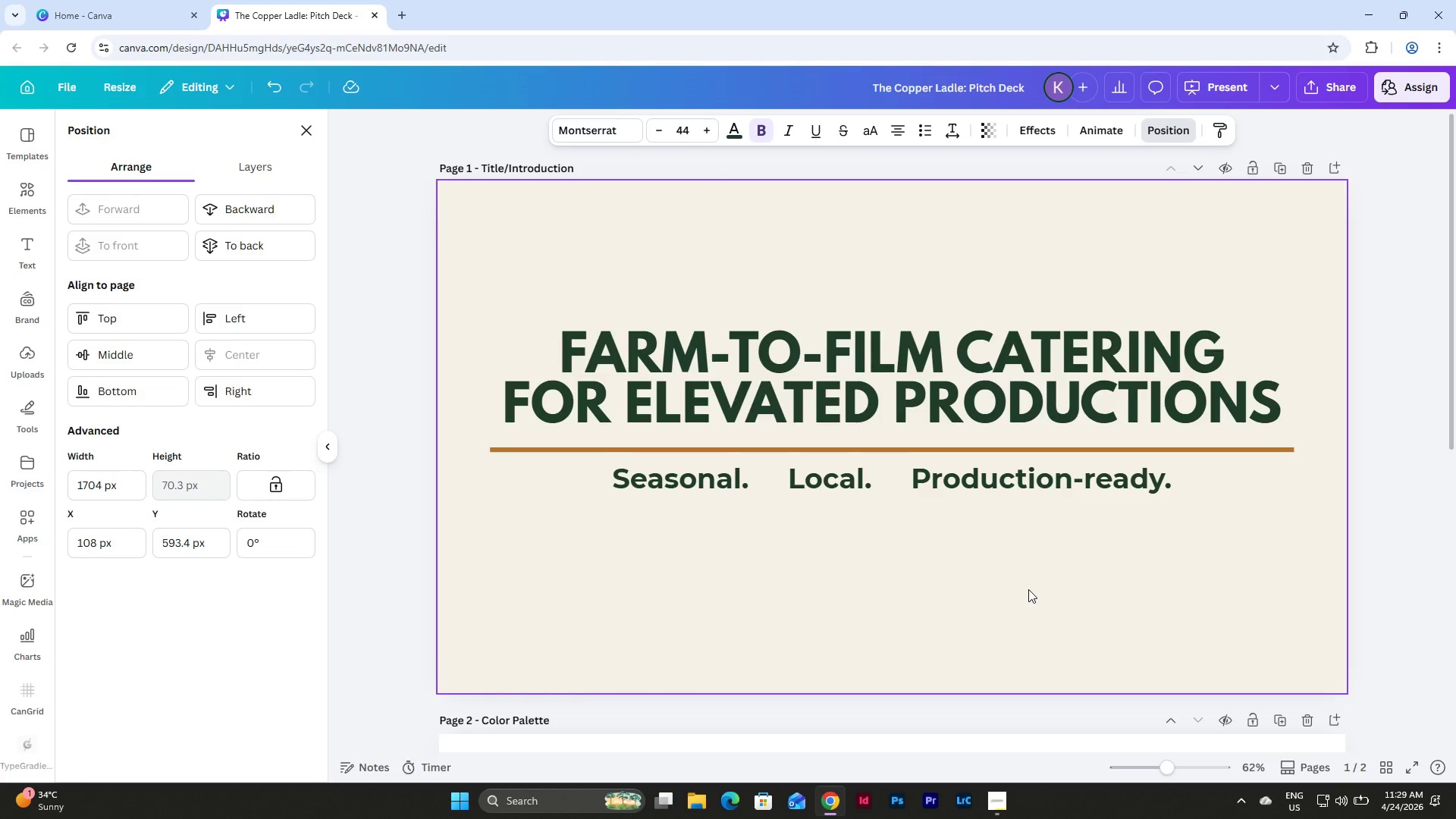 
key(ArrowDown)
 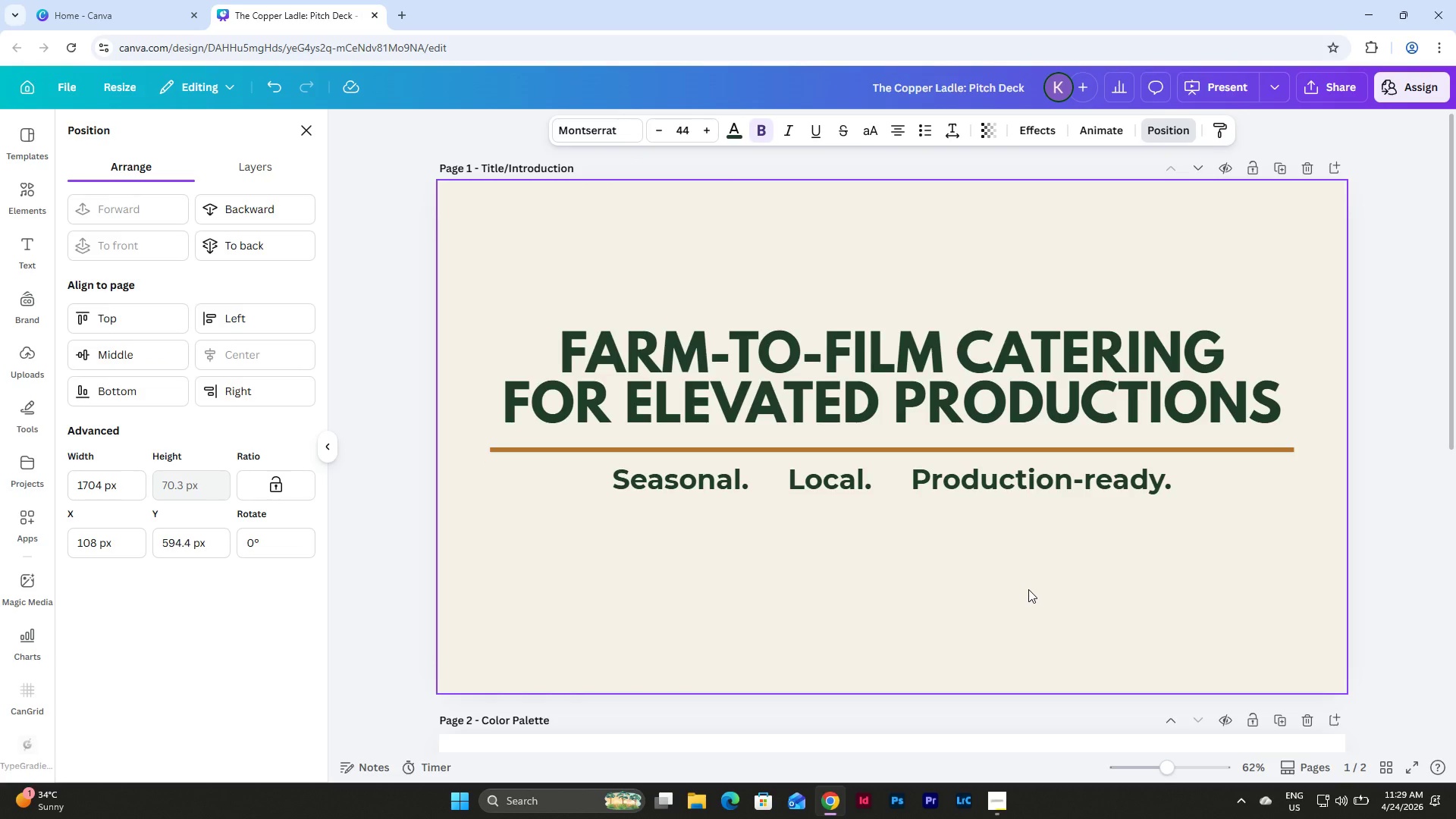 
key(ArrowDown)
 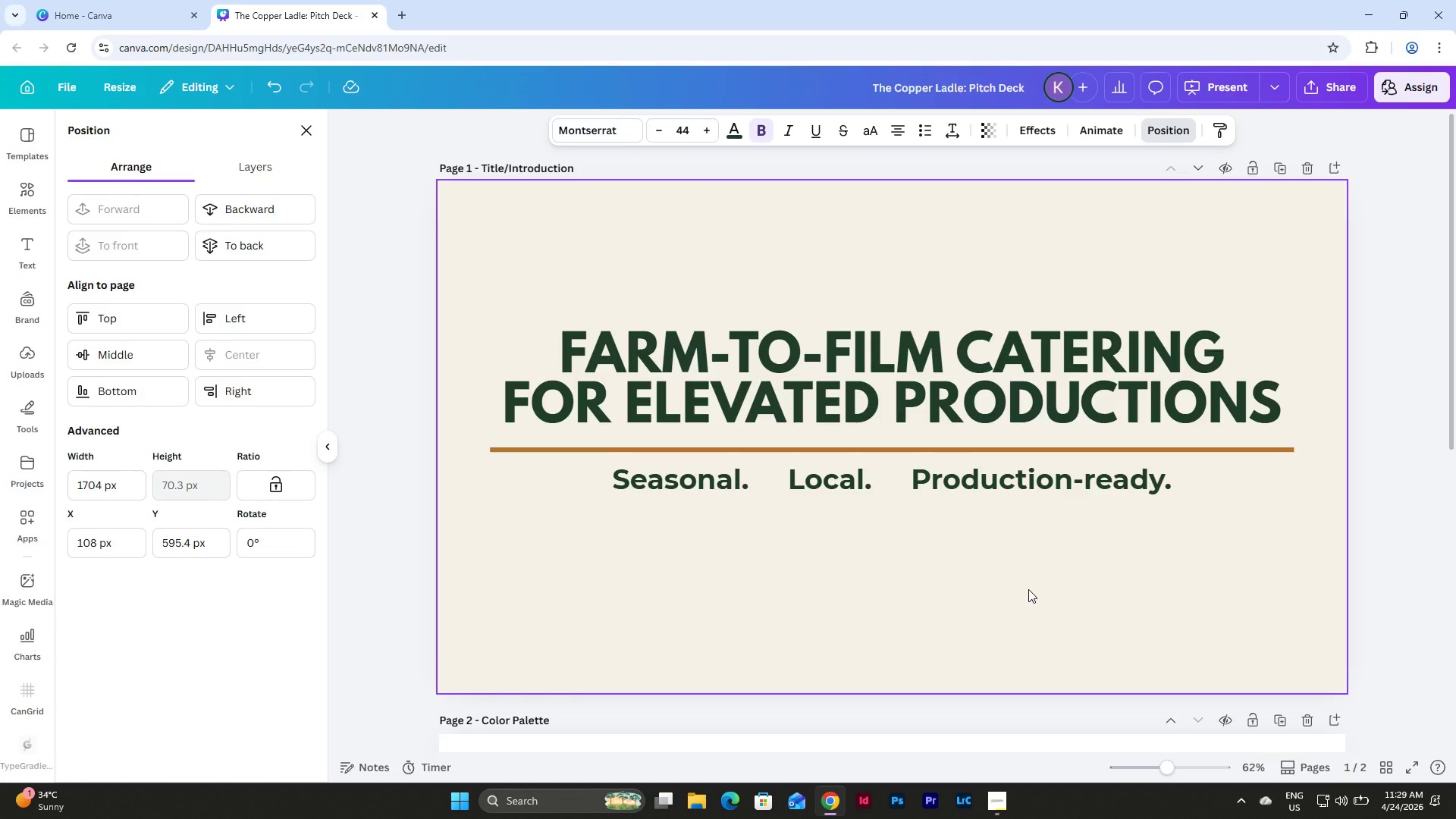 
key(ArrowDown)
 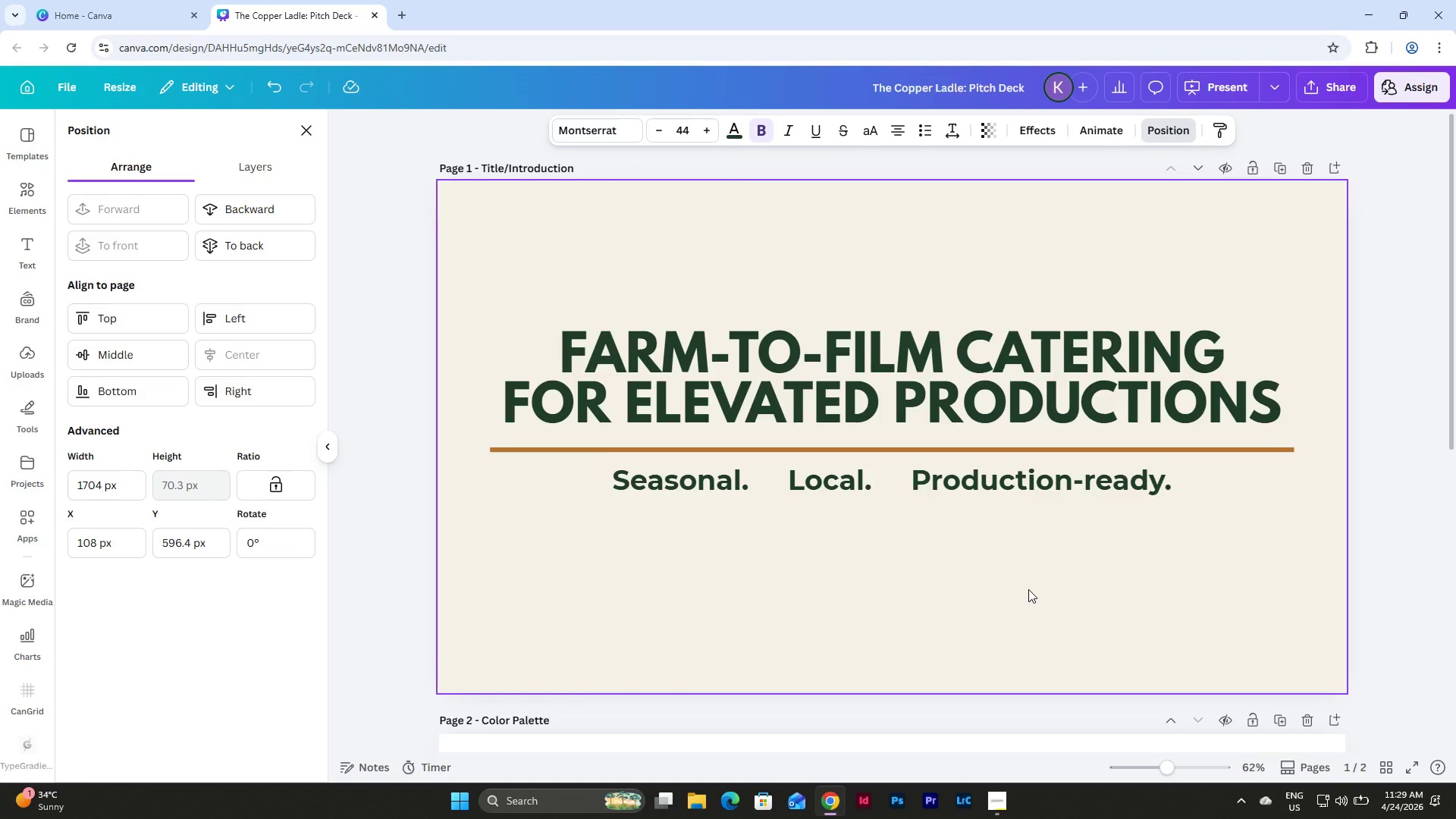 
key(ArrowDown)
 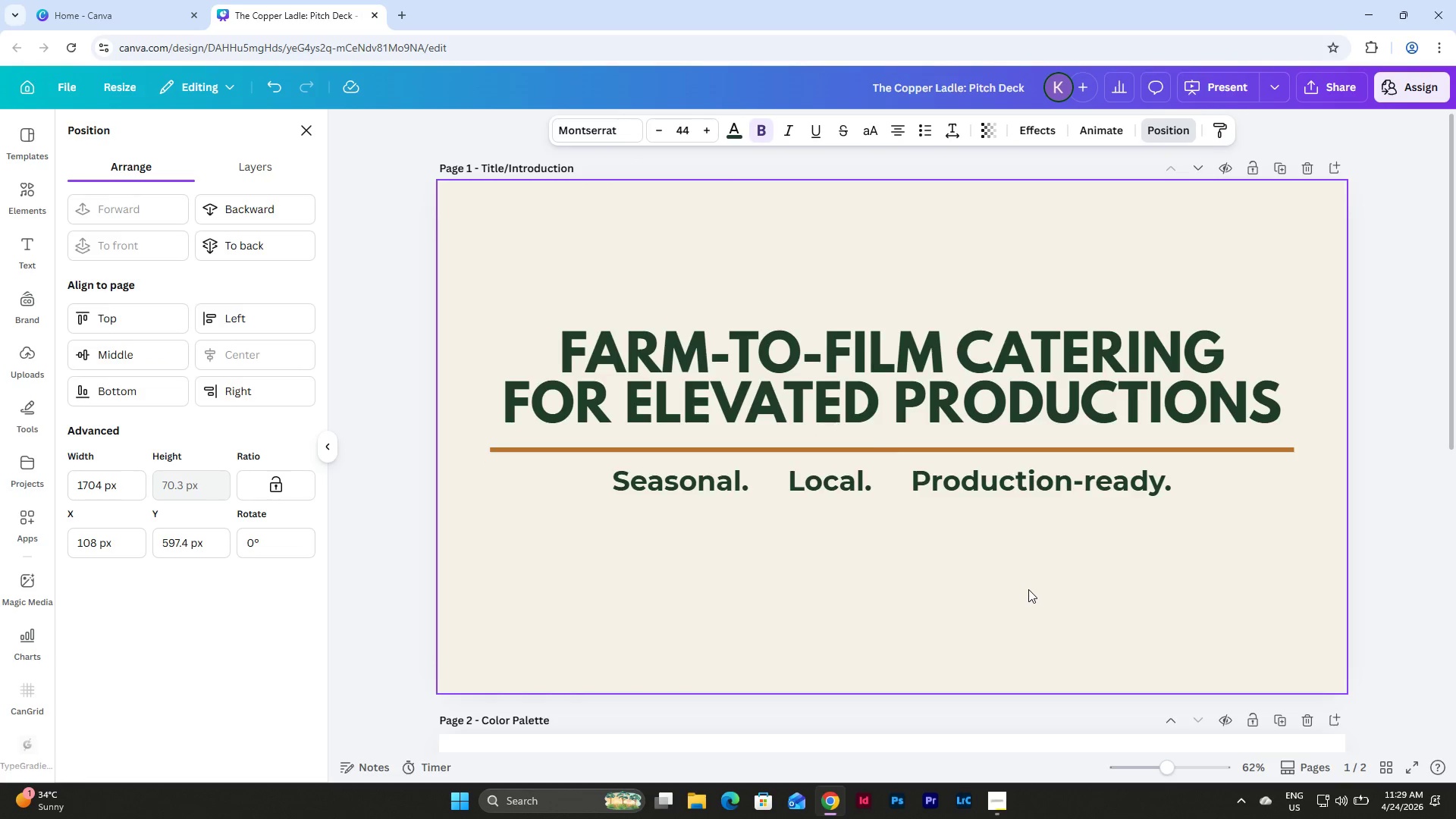 
key(ArrowDown)
 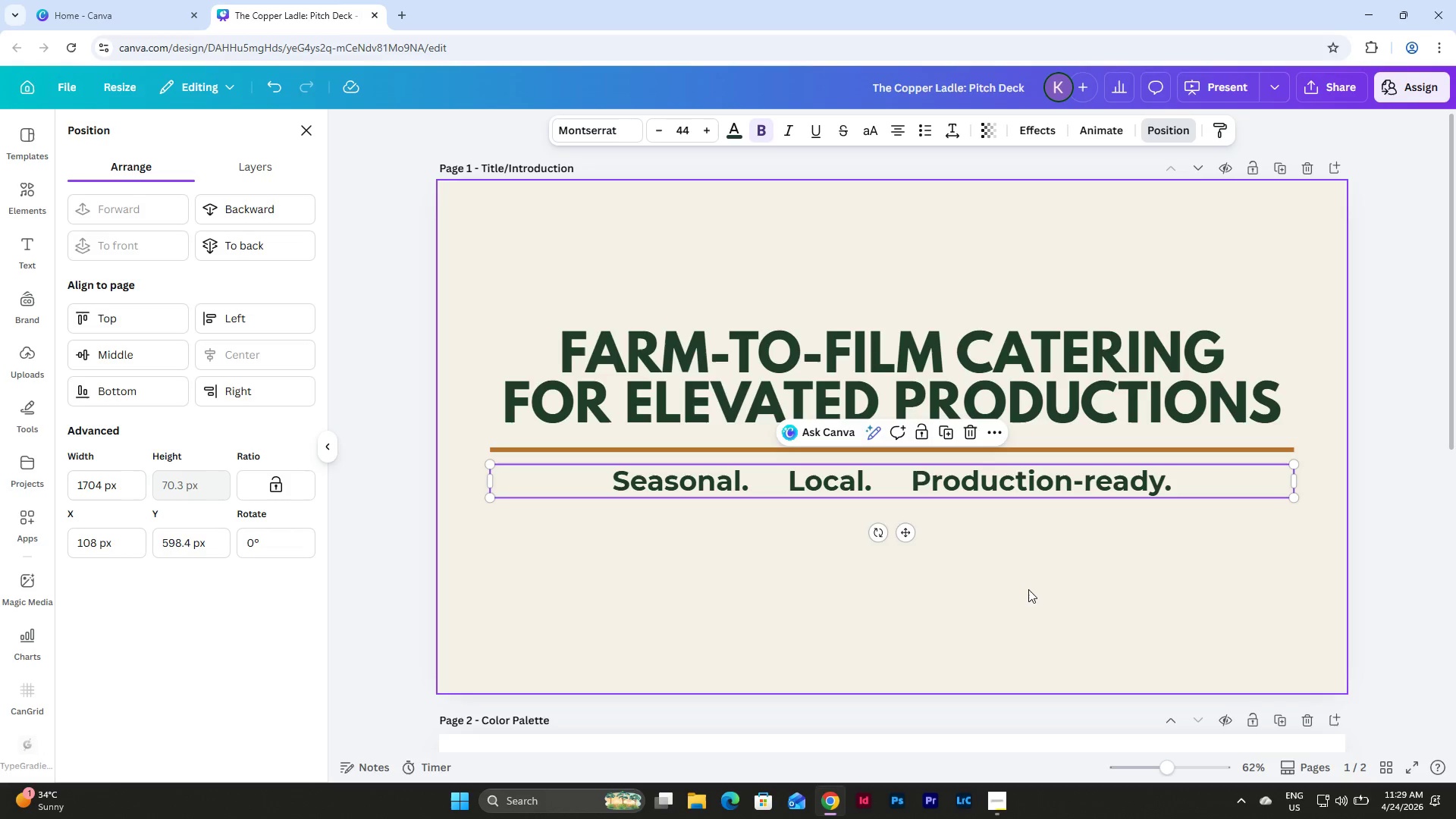 
key(ArrowDown)
 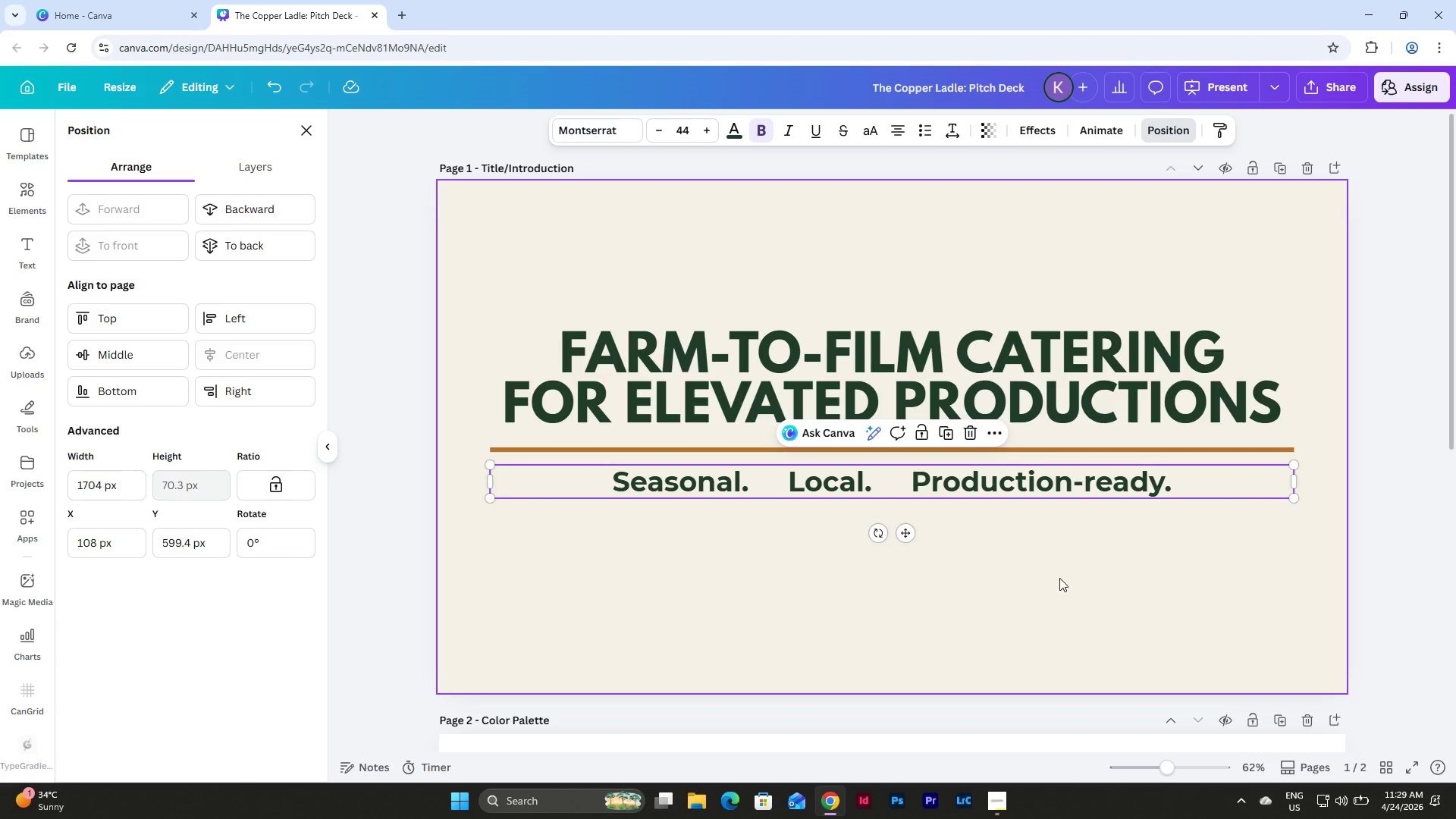 
left_click_drag(start_coordinate=[929, 488], to_coordinate=[929, 484])
 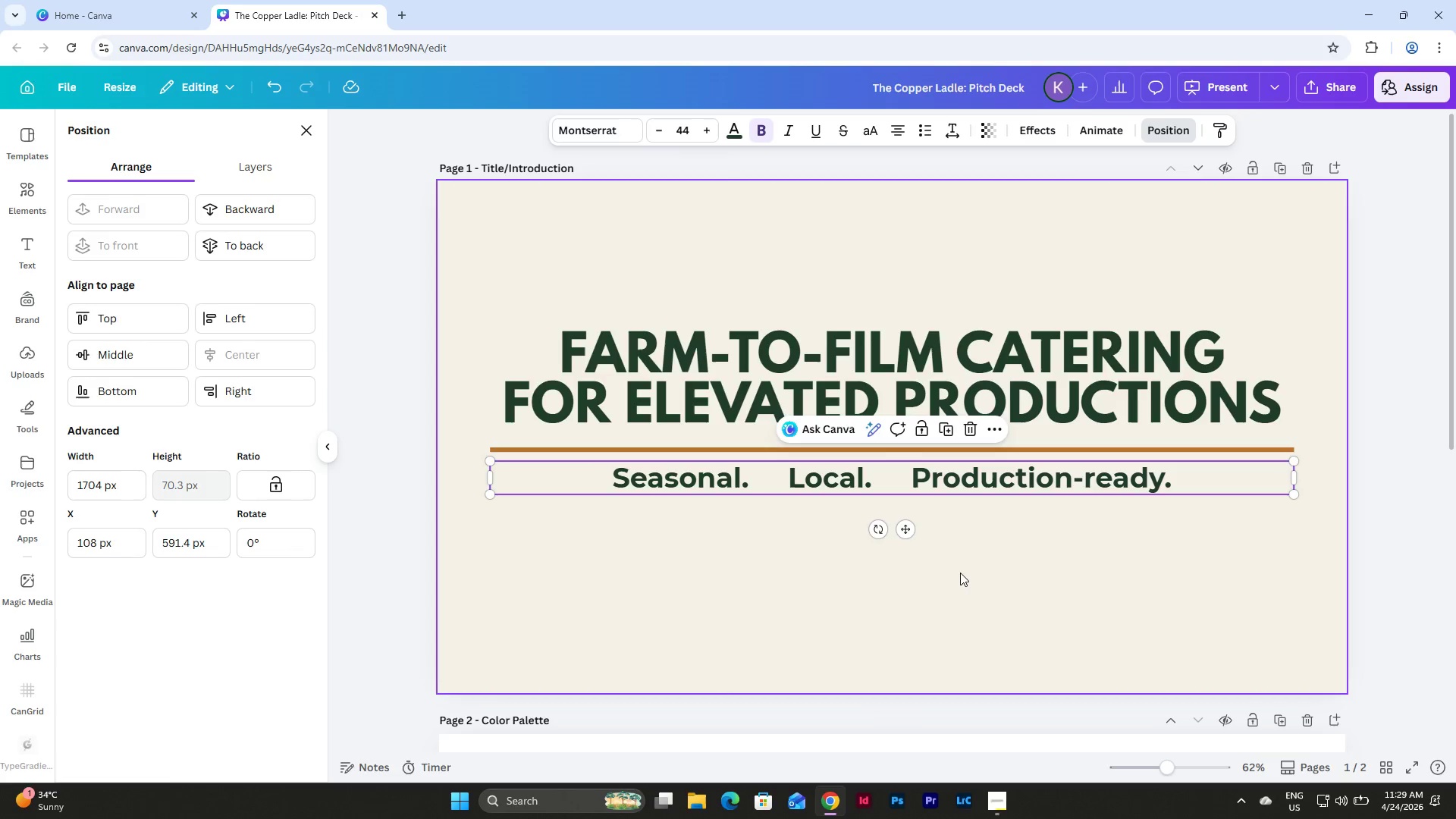 
left_click([960, 573])
 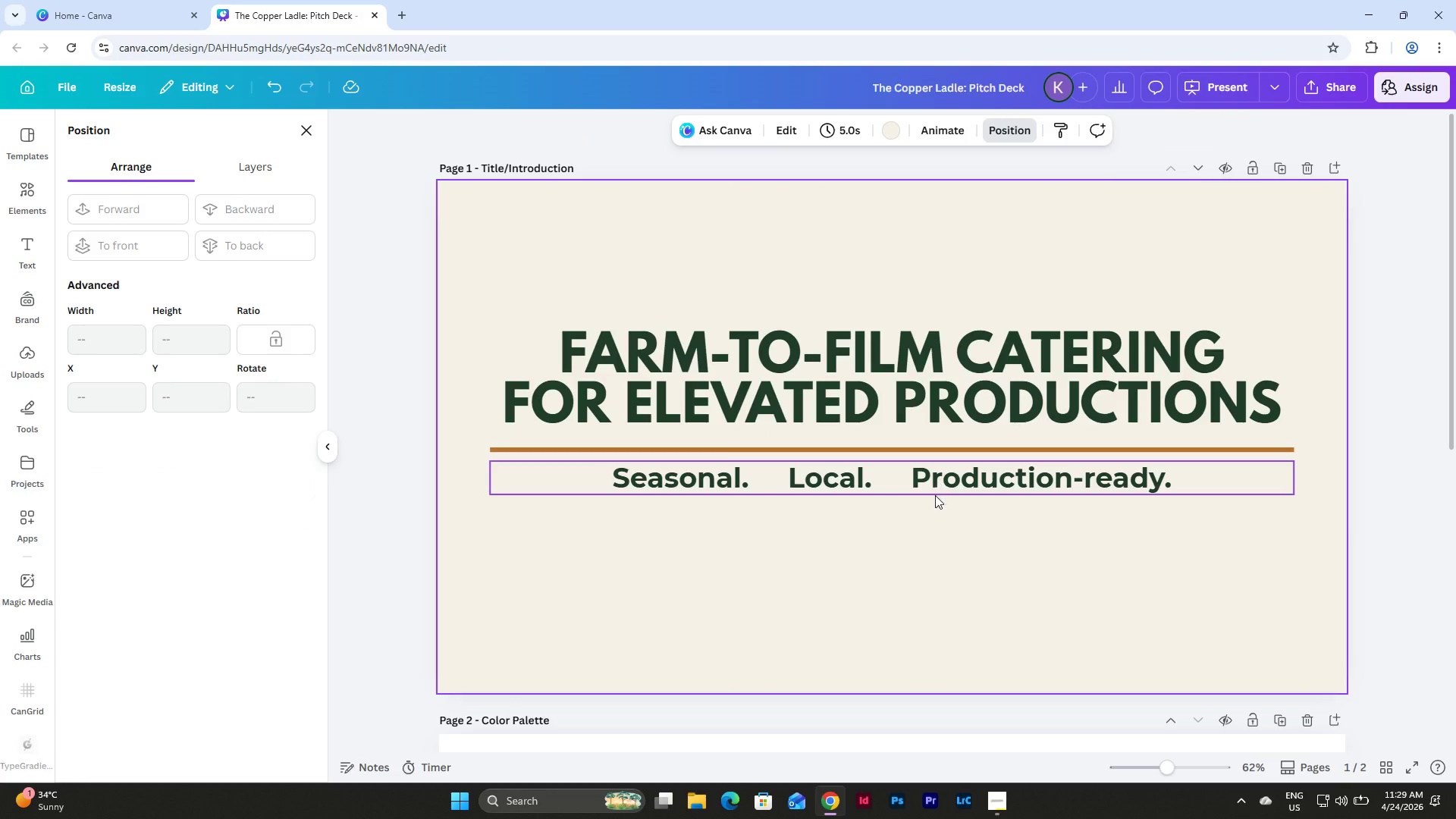 
left_click([943, 557])
 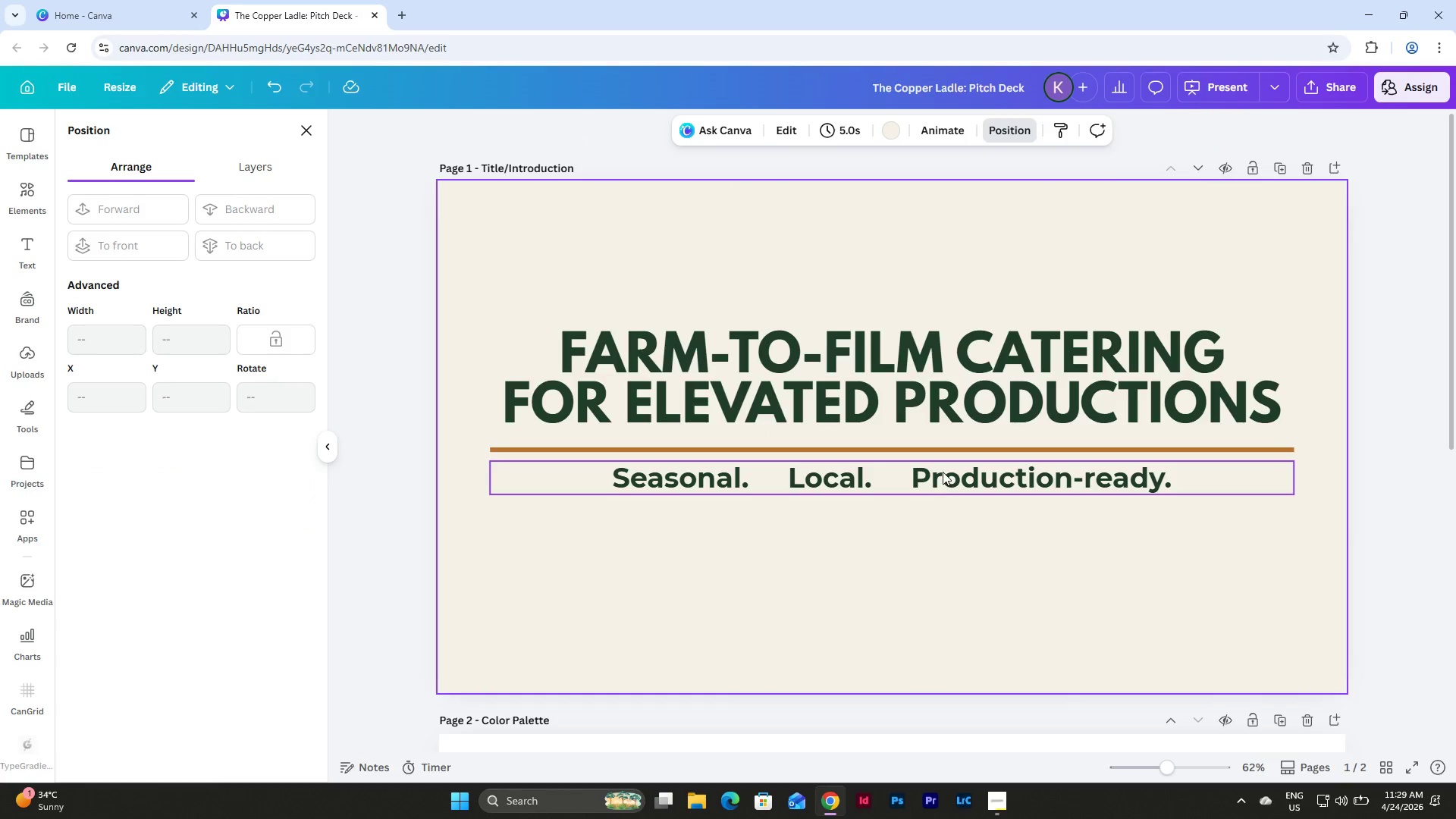 
left_click([943, 472])
 